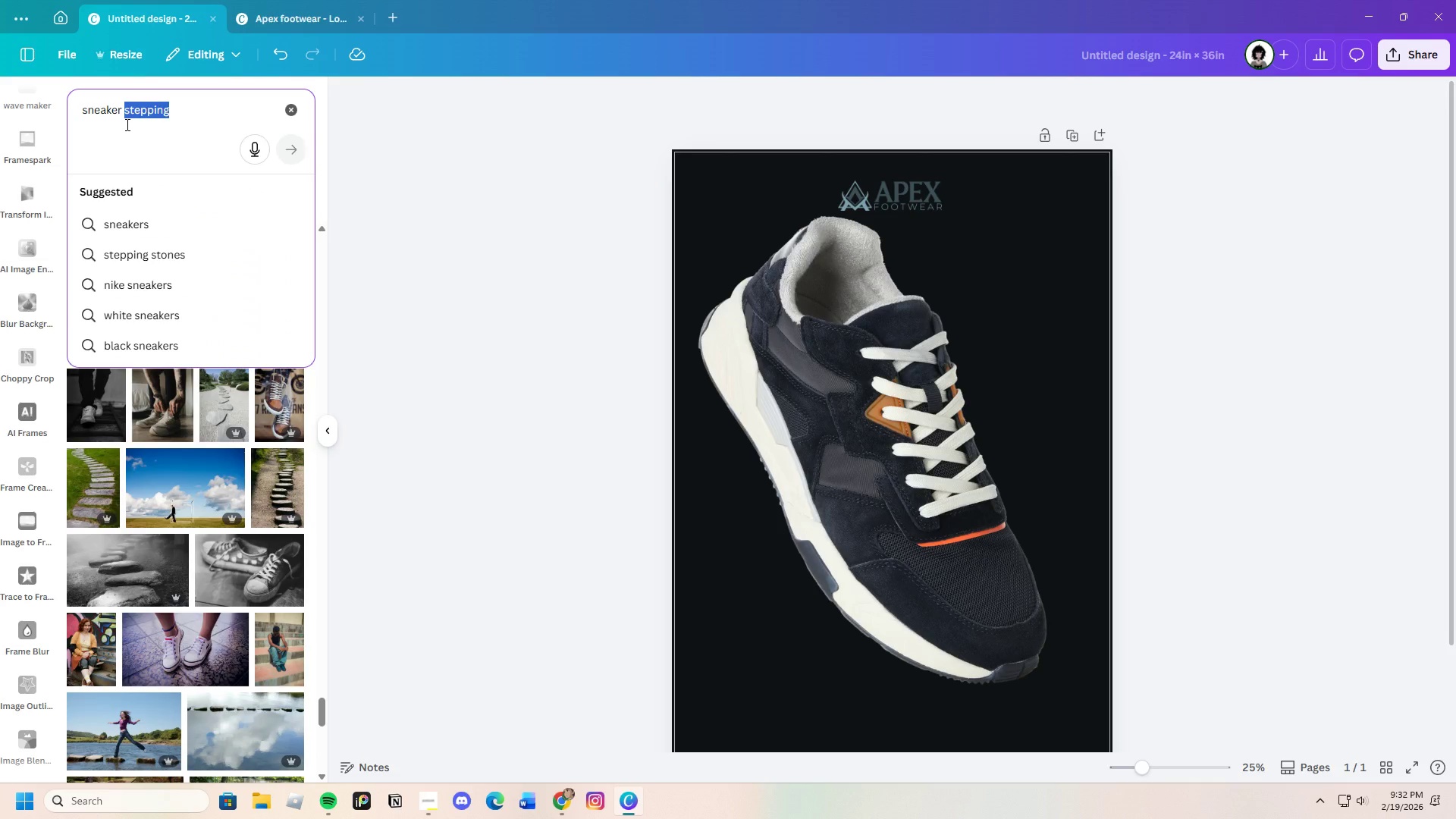 
key(Backspace)
 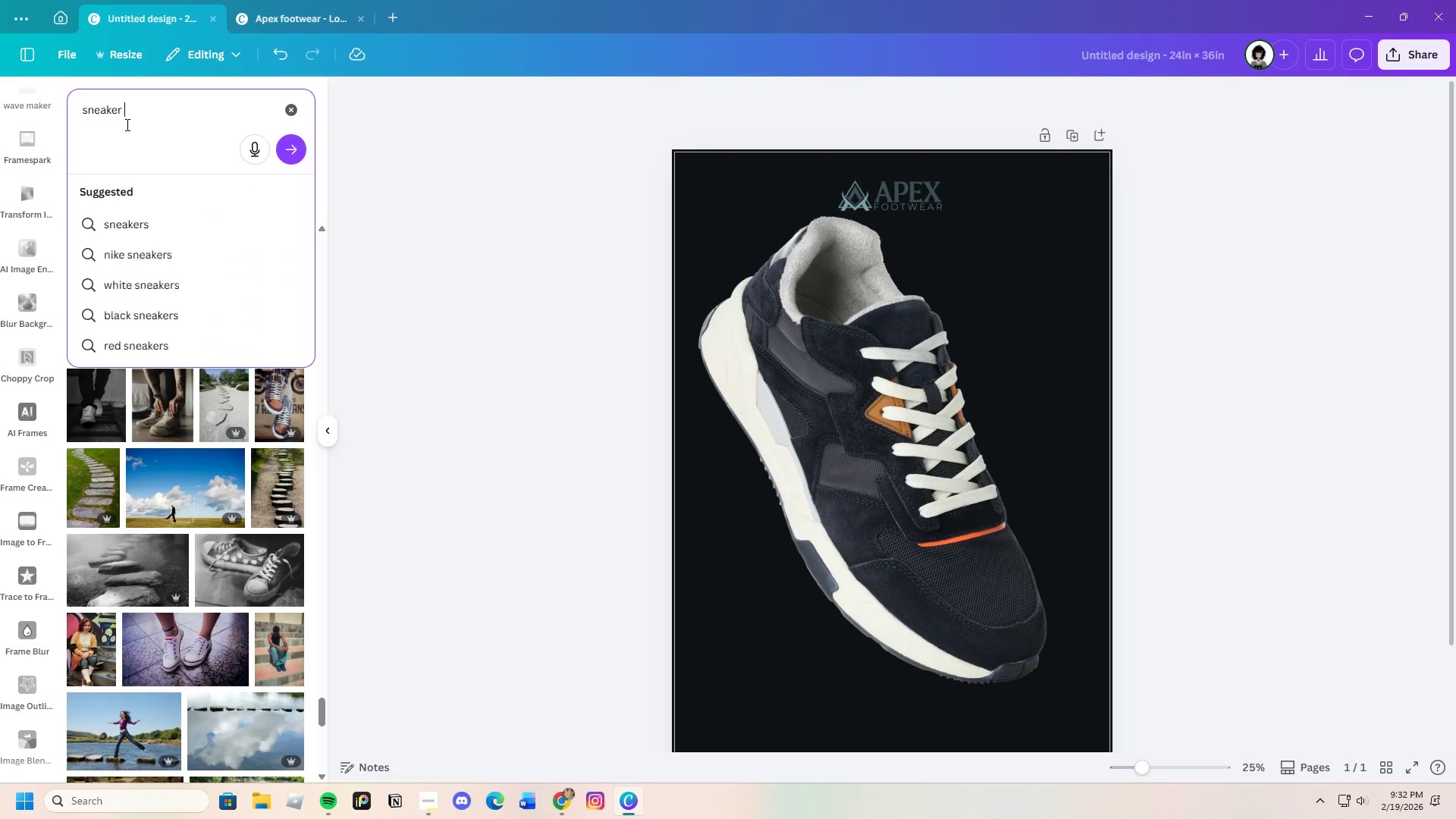 
key(Enter)
 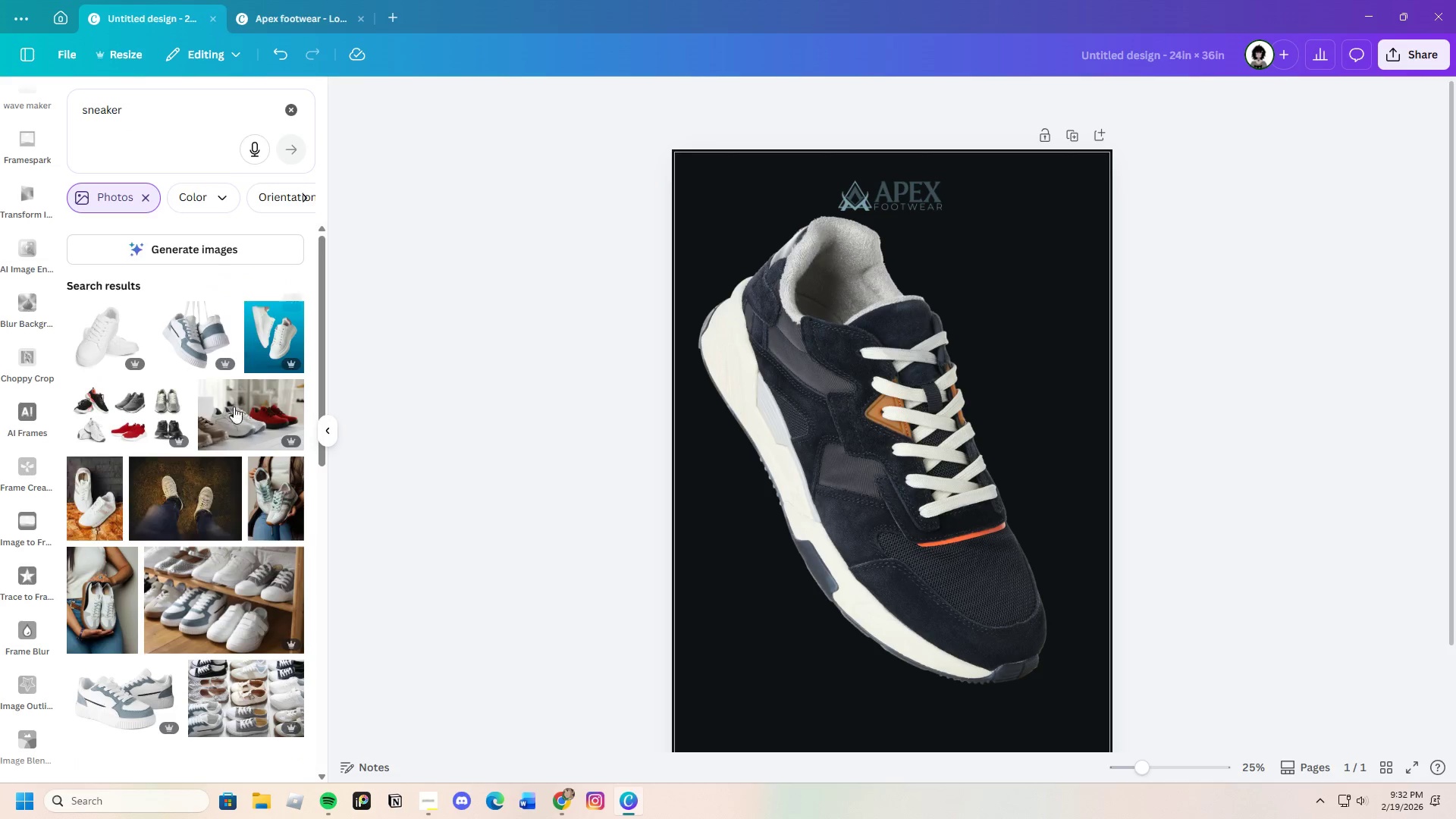 
scroll: coordinate [215, 448], scroll_direction: down, amount: 12.0
 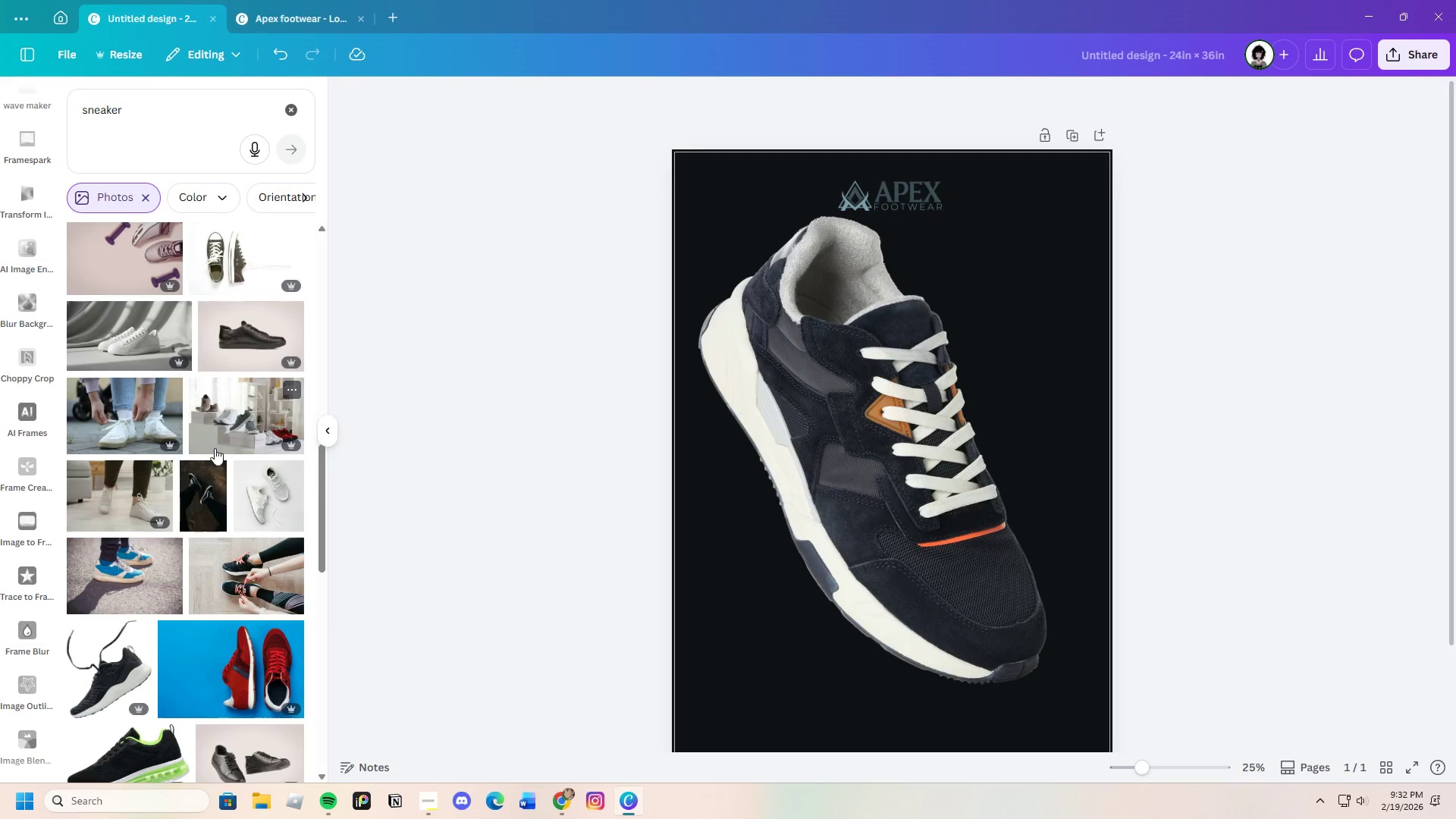 
scroll: coordinate [215, 448], scroll_direction: up, amount: 3.0
 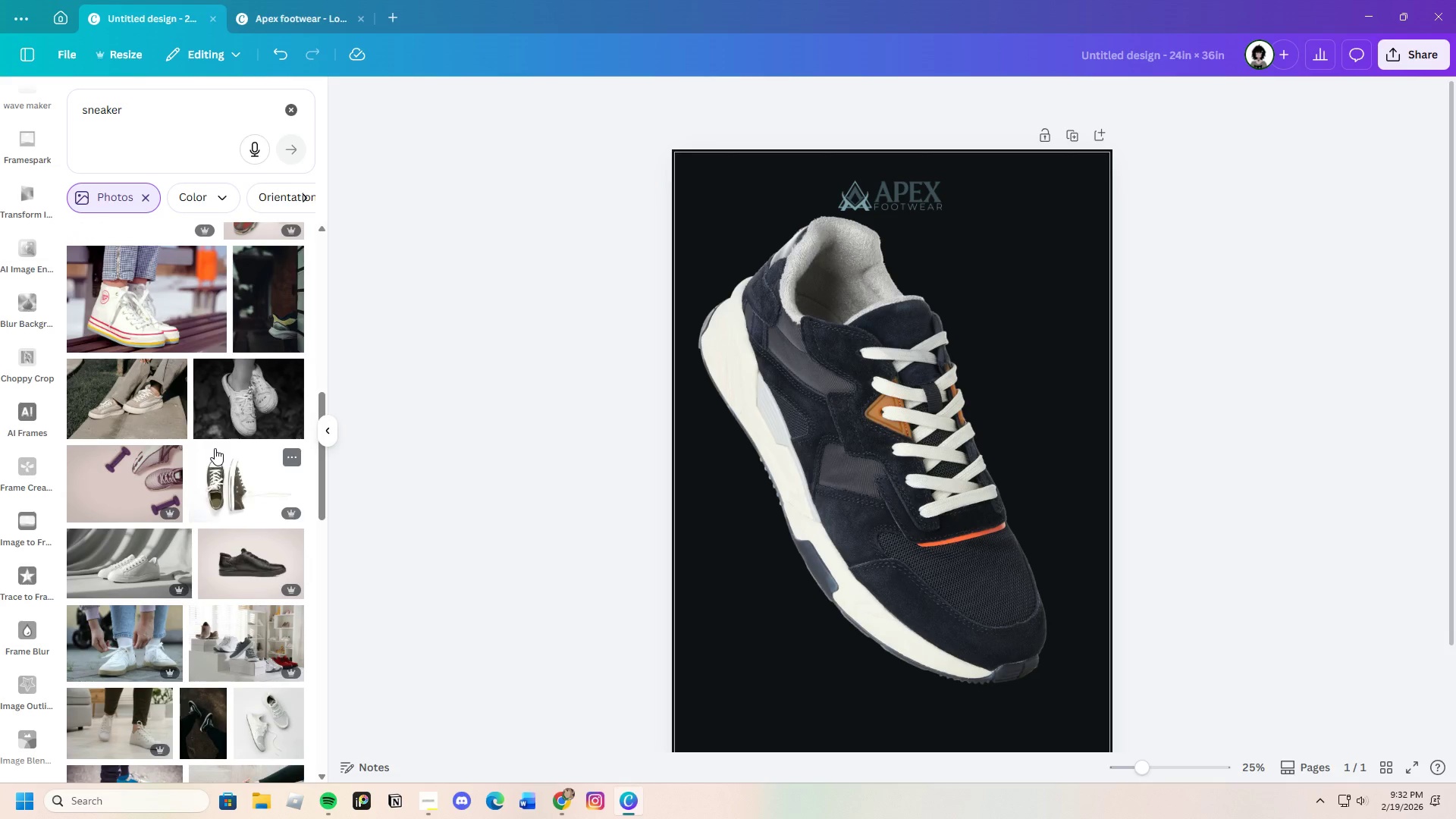 
scroll: coordinate [205, 453], scroll_direction: down, amount: 10.0
 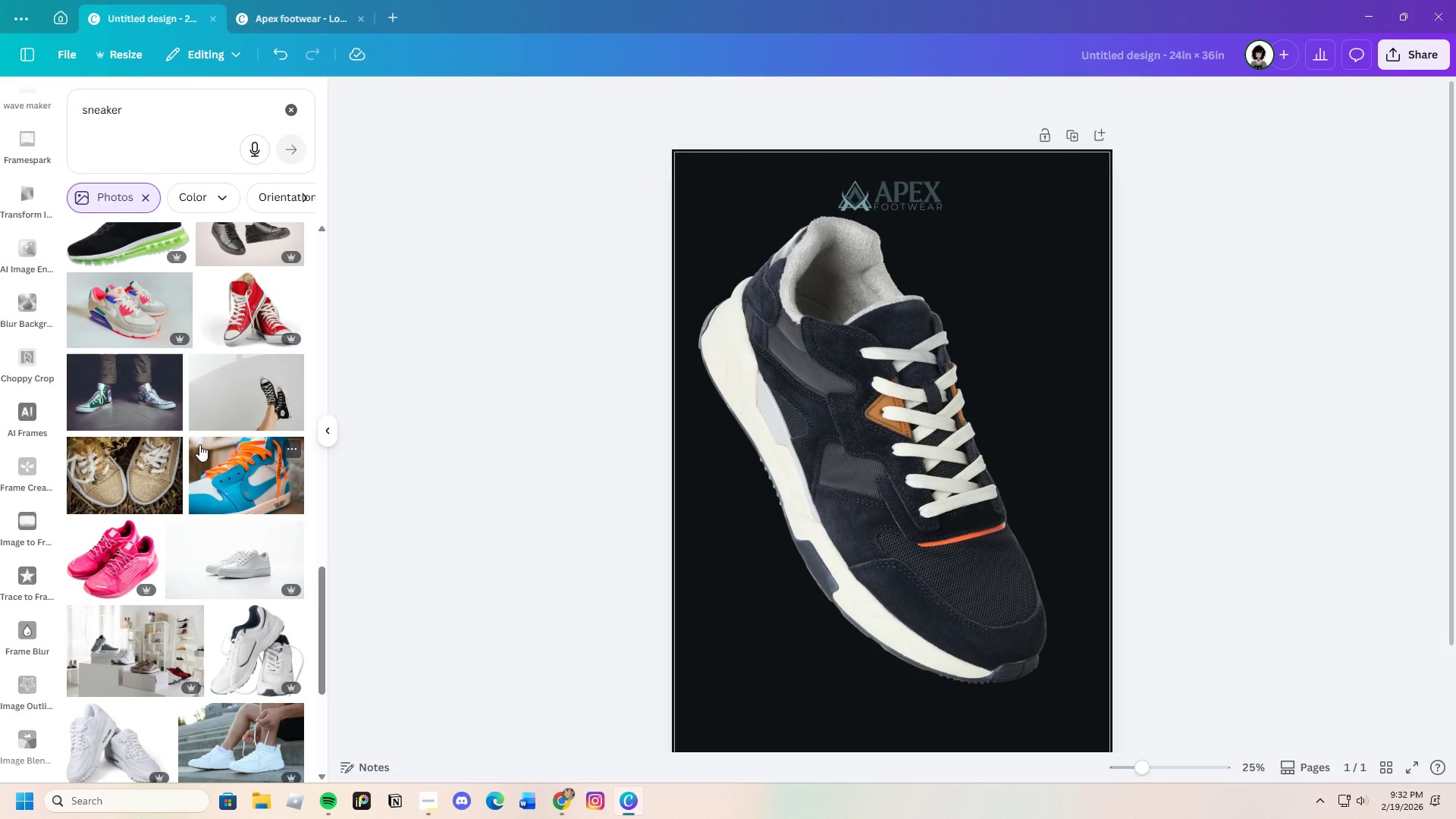 
wait(8.05)
 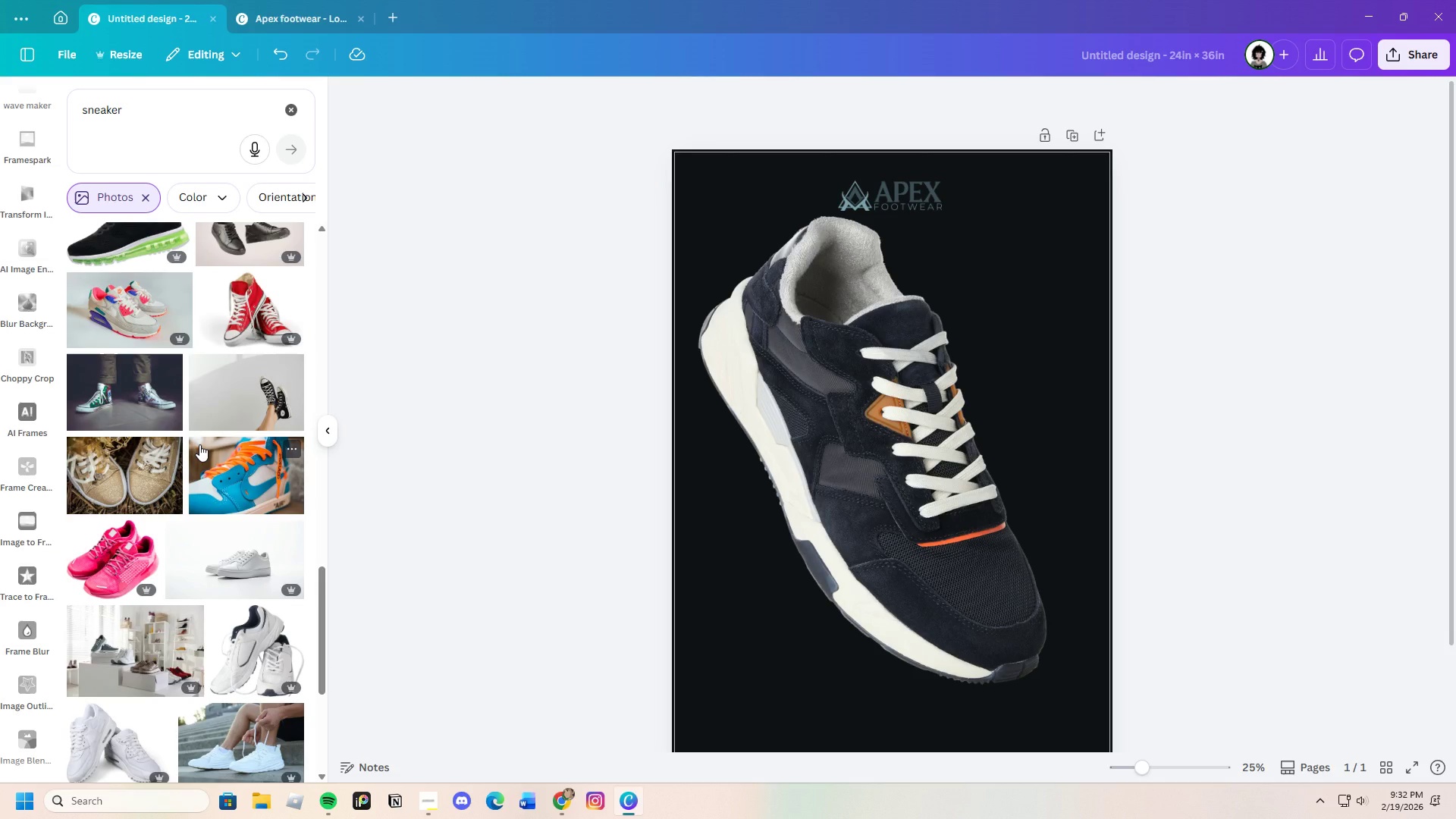 
scroll: coordinate [221, 391], scroll_direction: down, amount: 14.0
 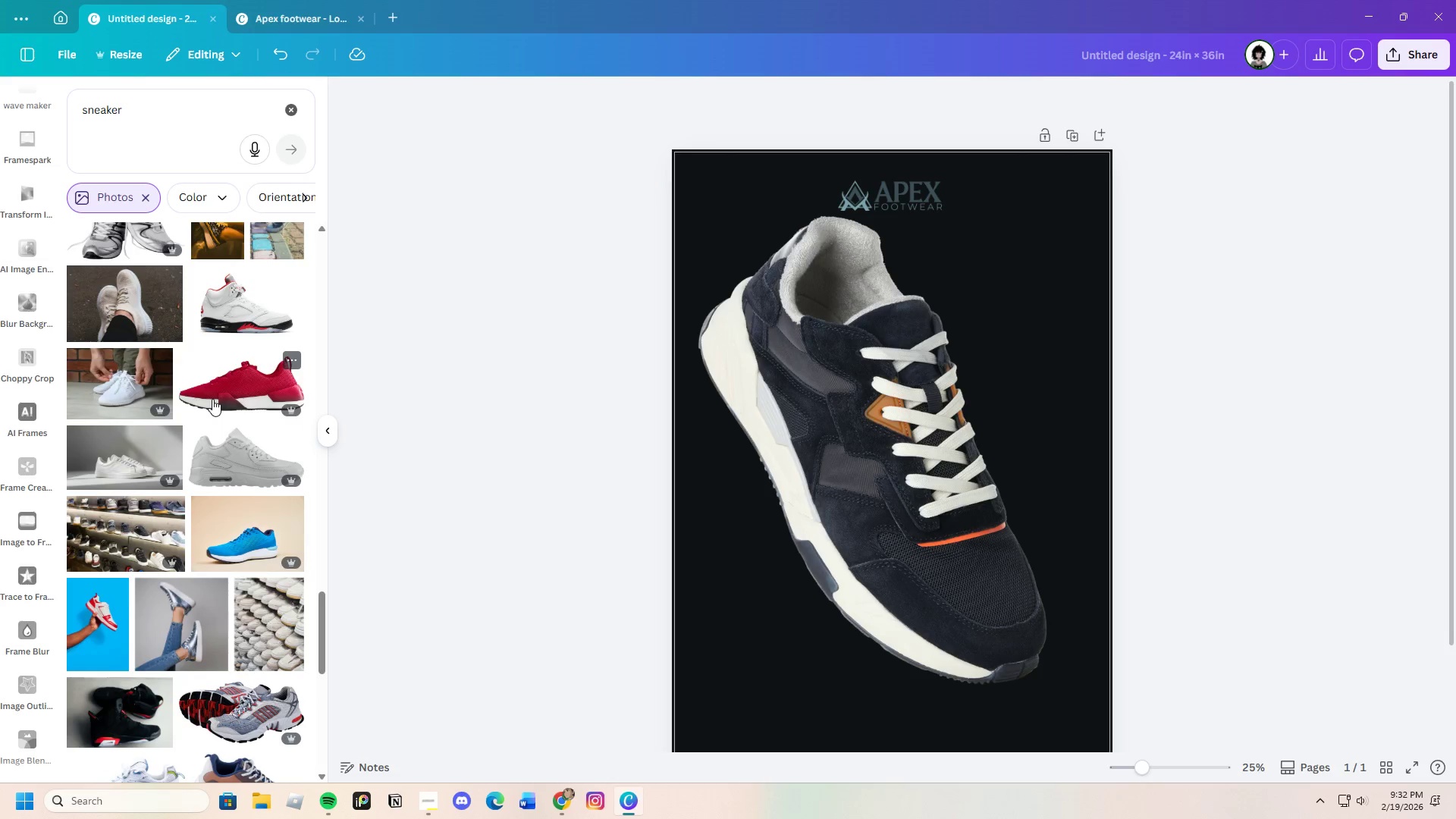 
scroll: coordinate [212, 399], scroll_direction: up, amount: 2.0
 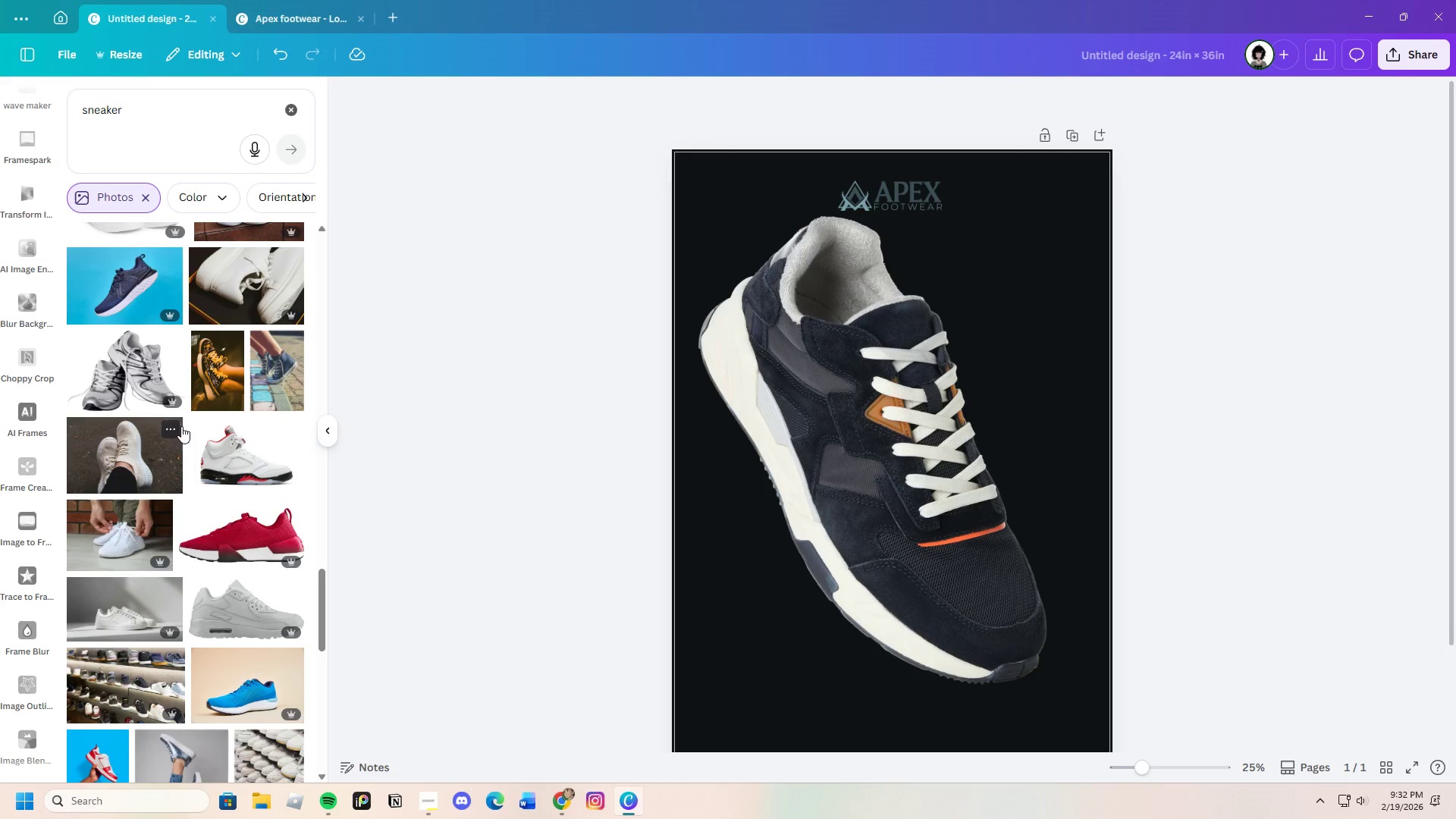 
scroll: coordinate [208, 523], scroll_direction: down, amount: 24.0
 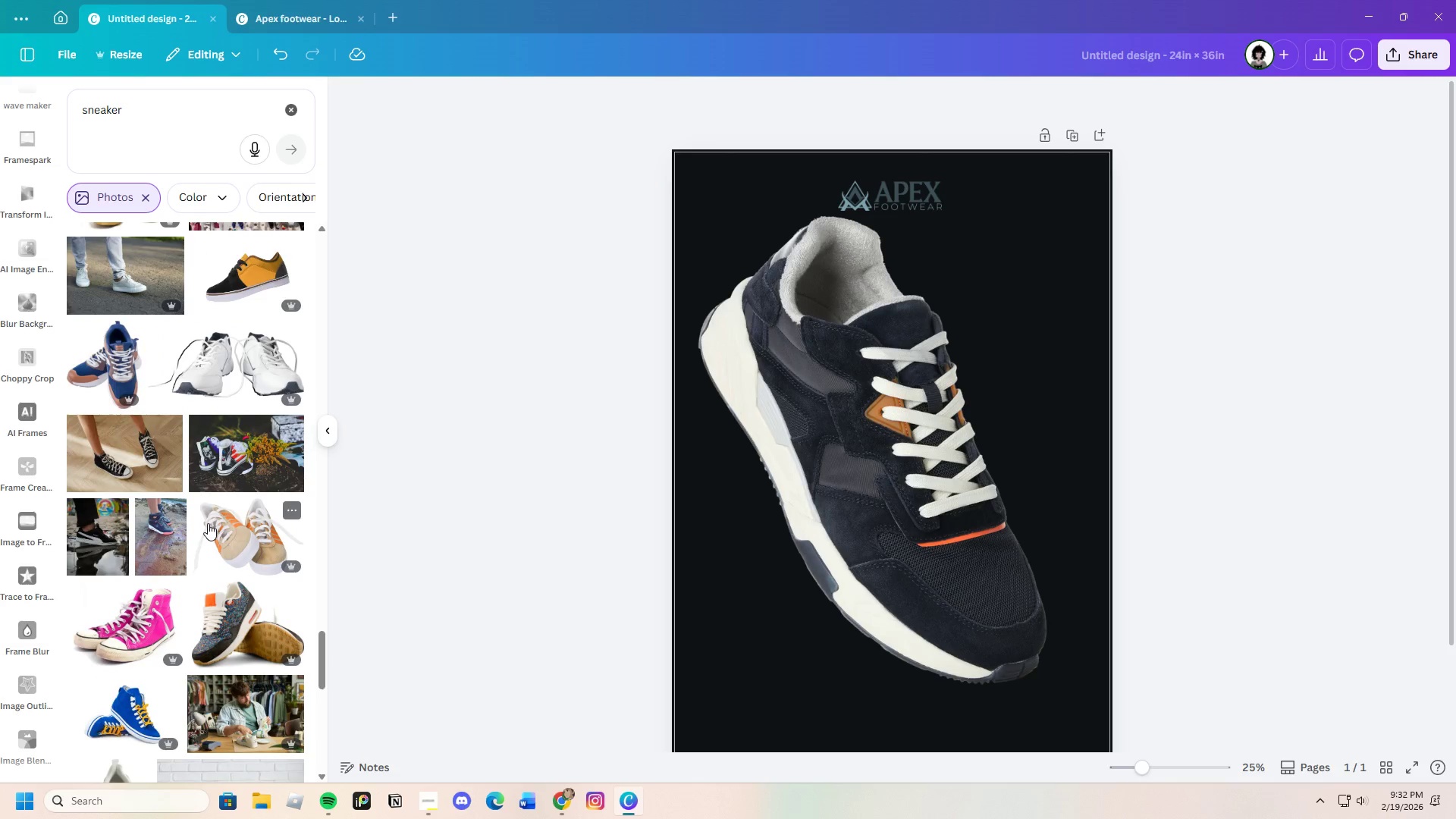 
scroll: coordinate [208, 523], scroll_direction: down, amount: 3.0
 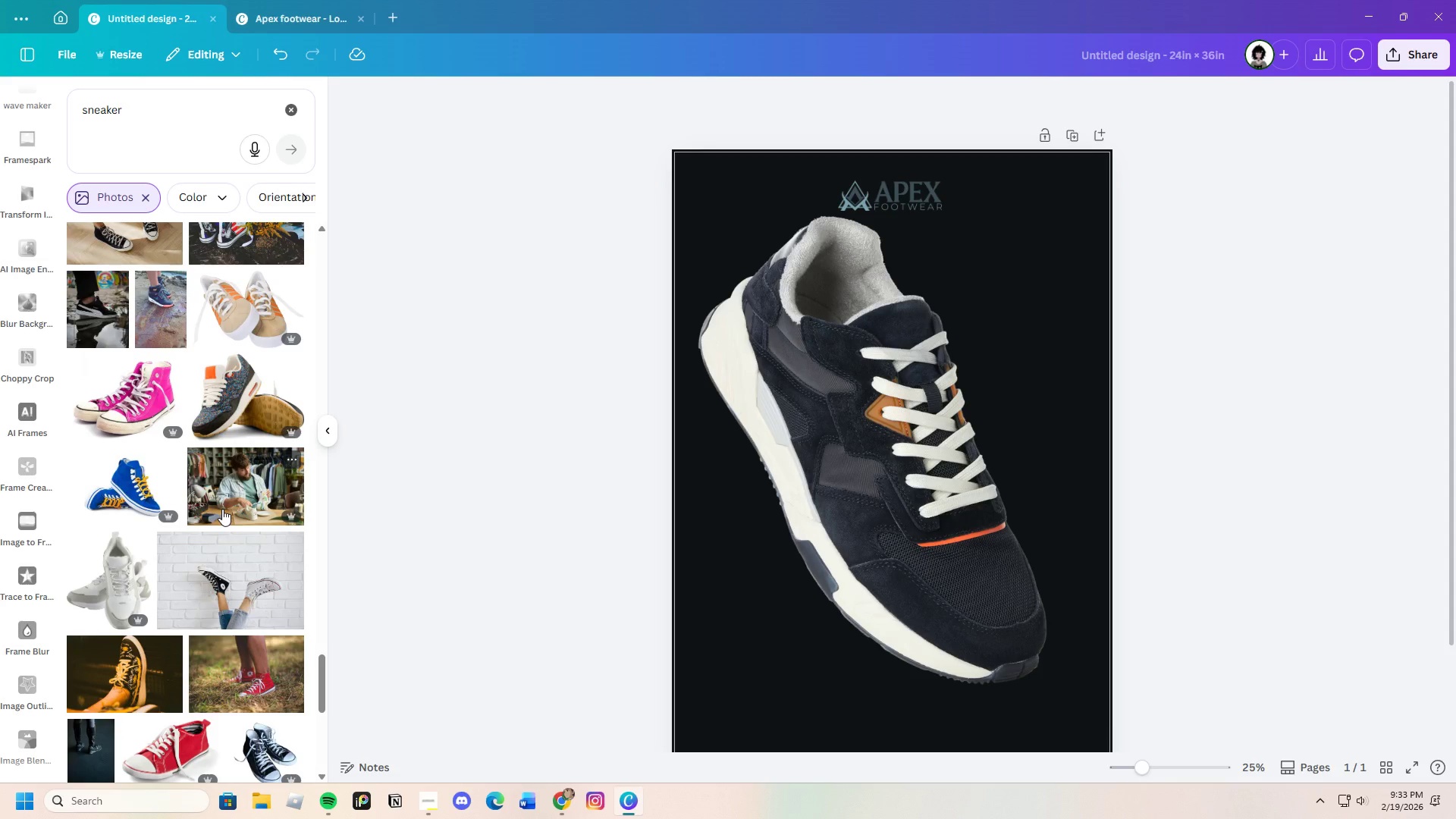 
wait(69.71)
 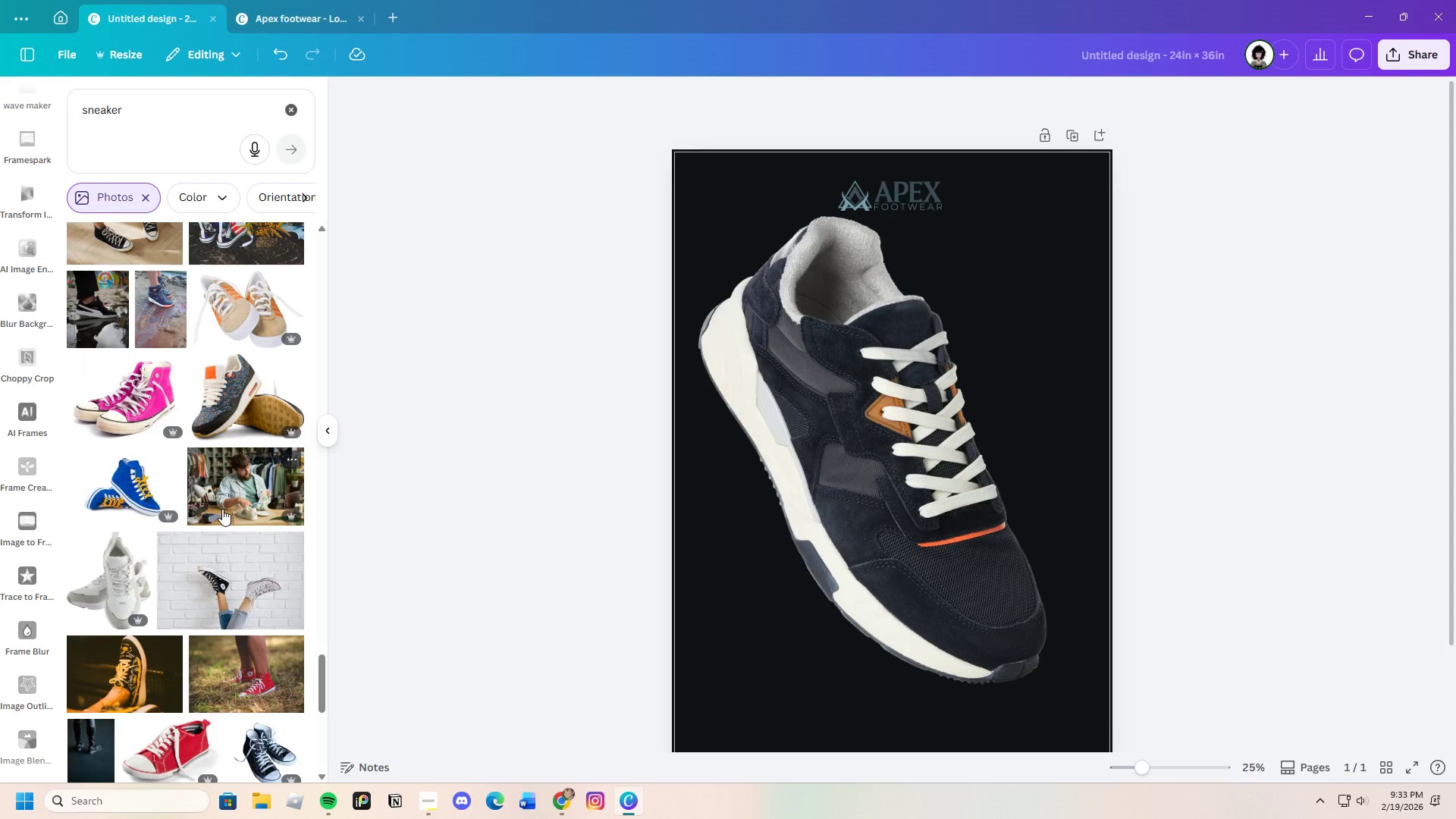 
scroll: coordinate [174, 498], scroll_direction: down, amount: 30.0
 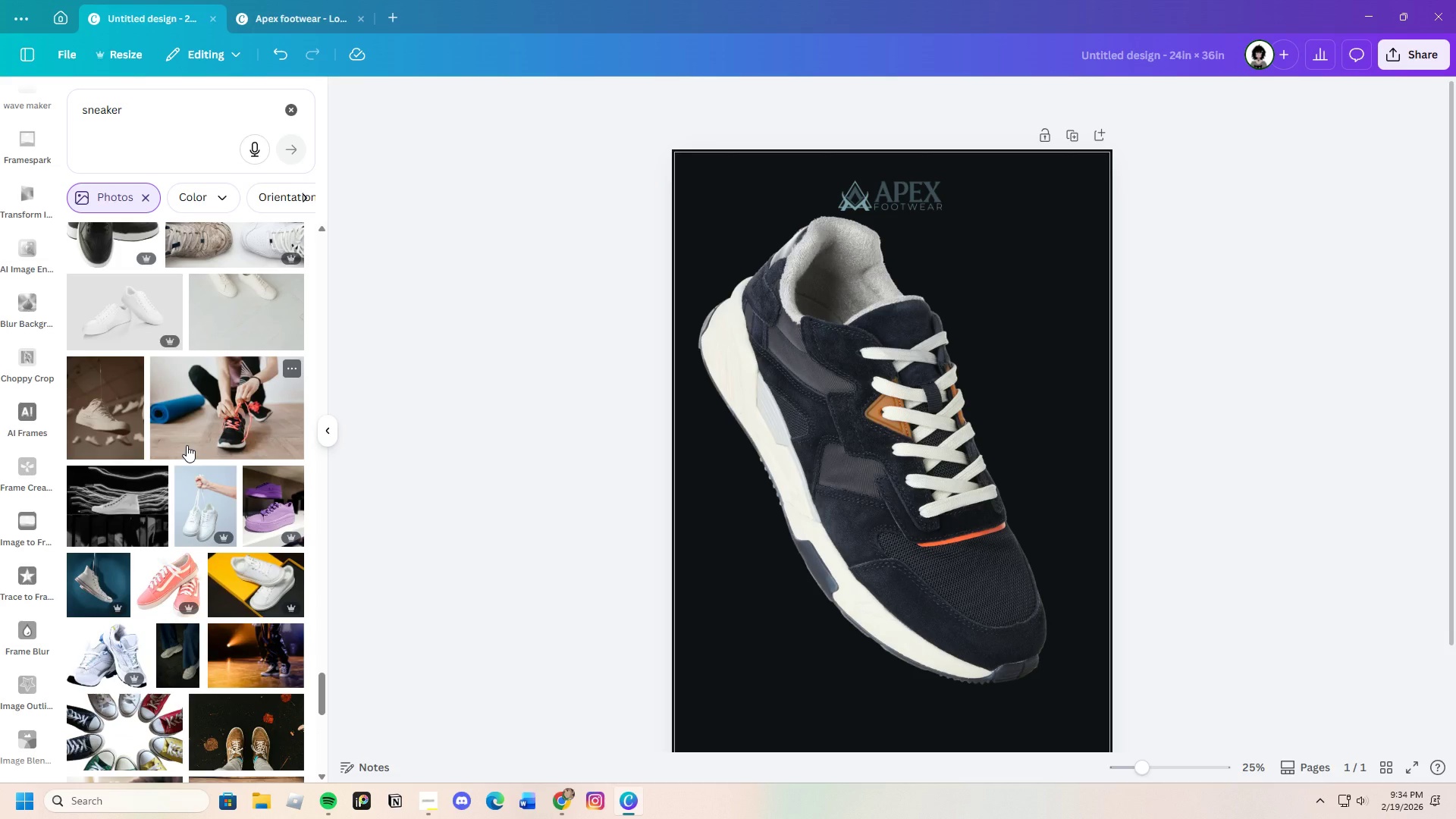 
wait(7.81)
 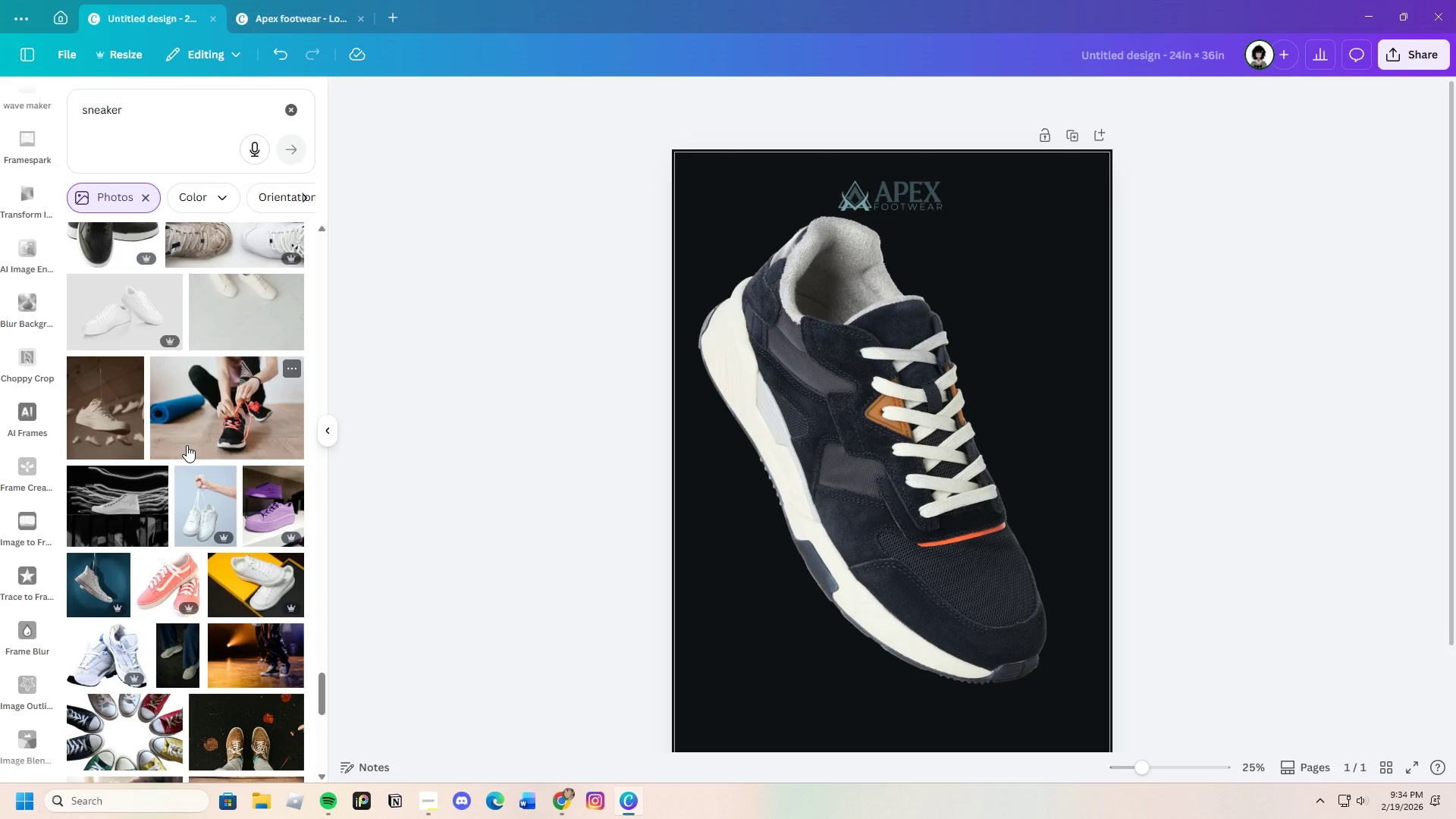 
scroll: coordinate [171, 441], scroll_direction: down, amount: 3.0
 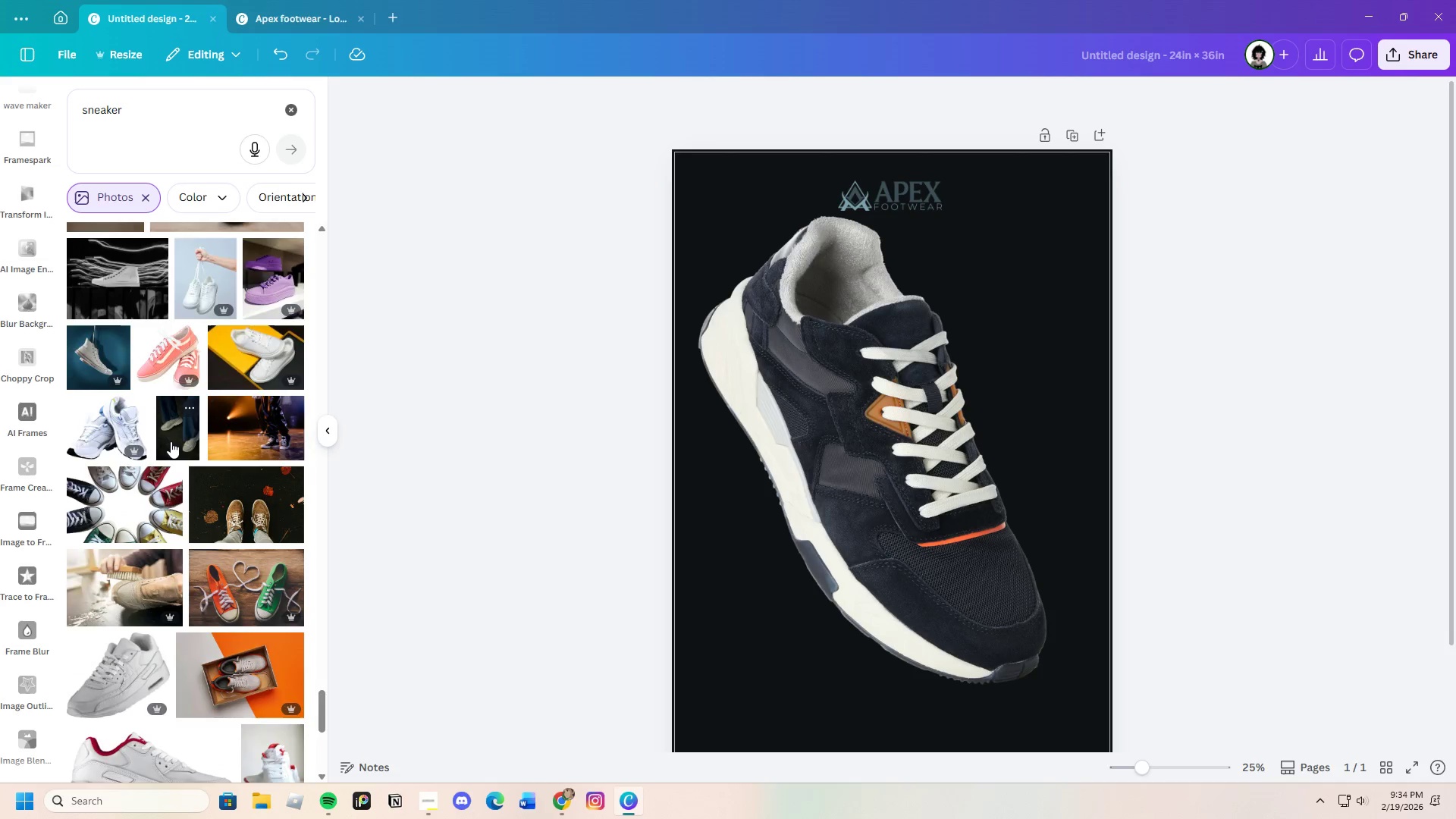 
scroll: coordinate [171, 441], scroll_direction: up, amount: 6.0
 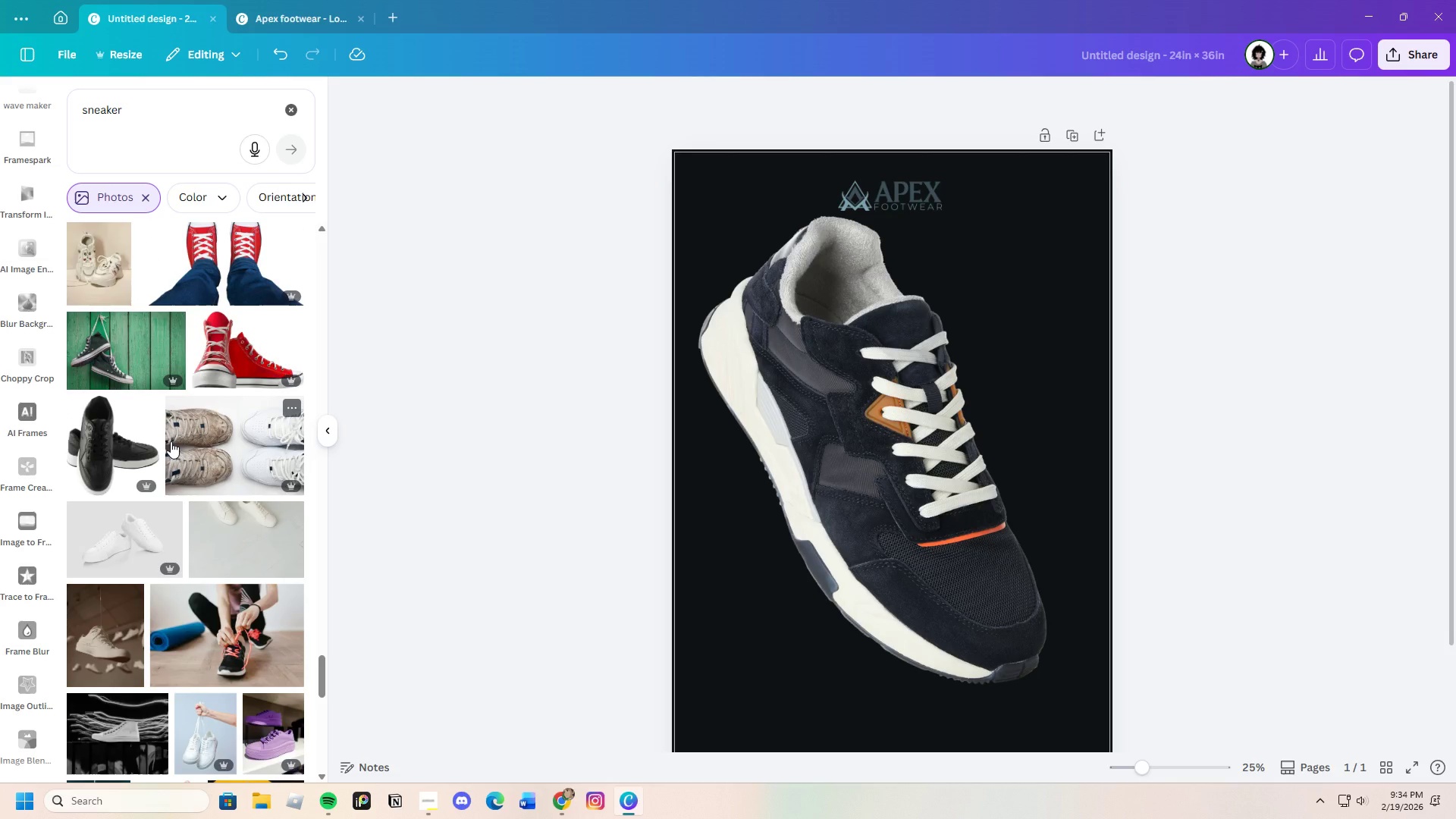 
scroll: coordinate [171, 441], scroll_direction: down, amount: 5.0
 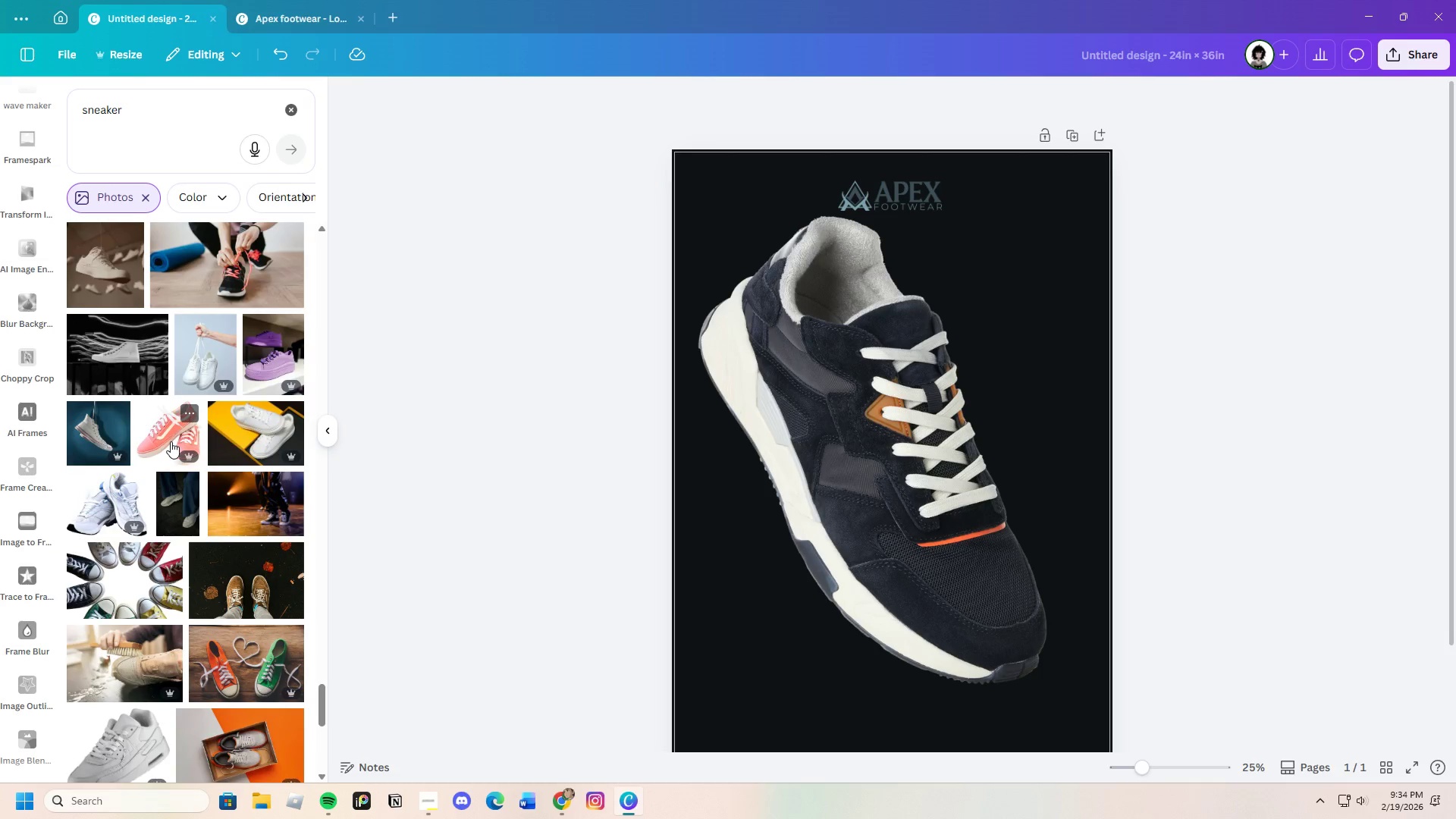 
scroll: coordinate [171, 441], scroll_direction: up, amount: 3.0
 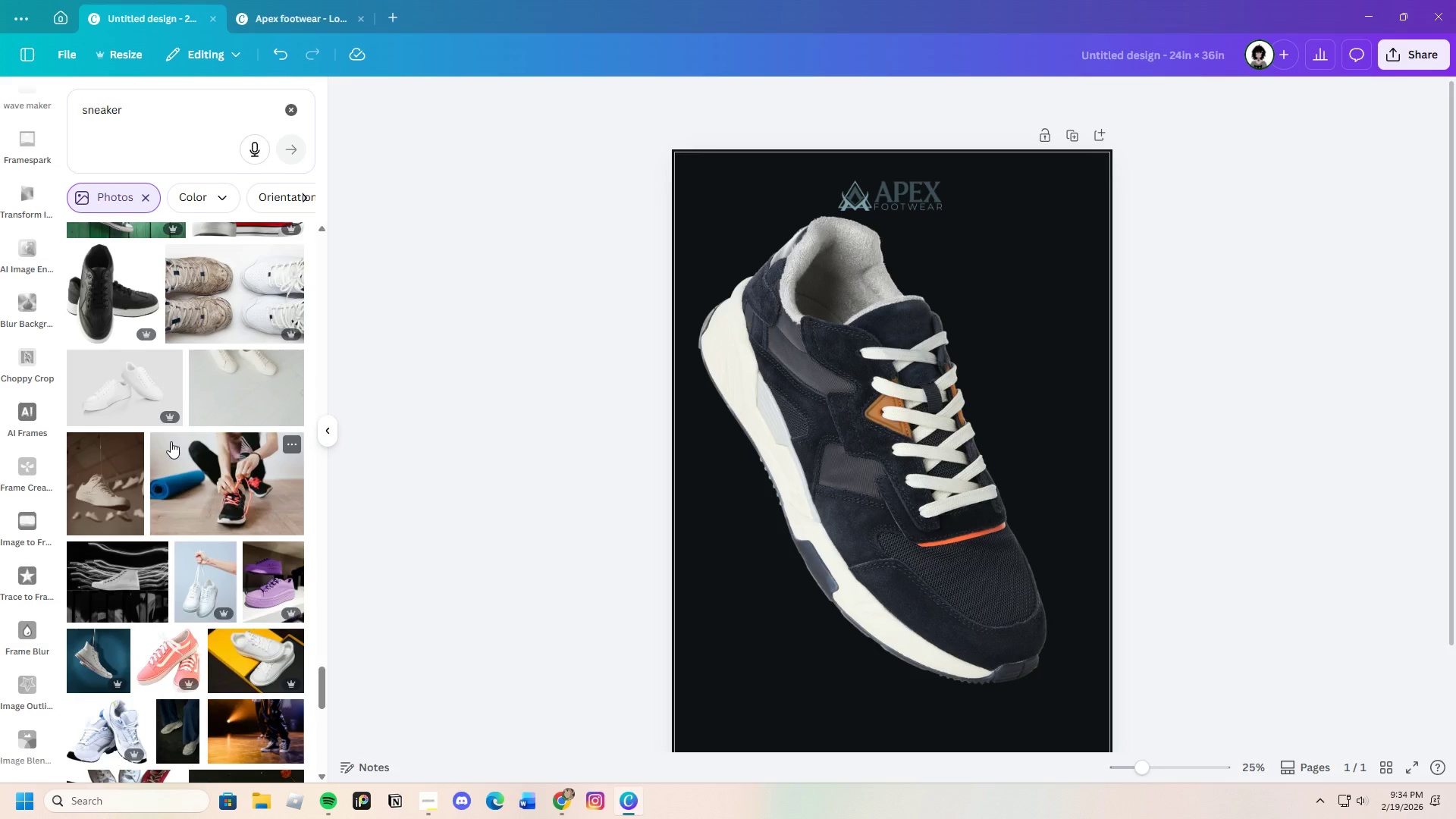 
wait(21.63)
 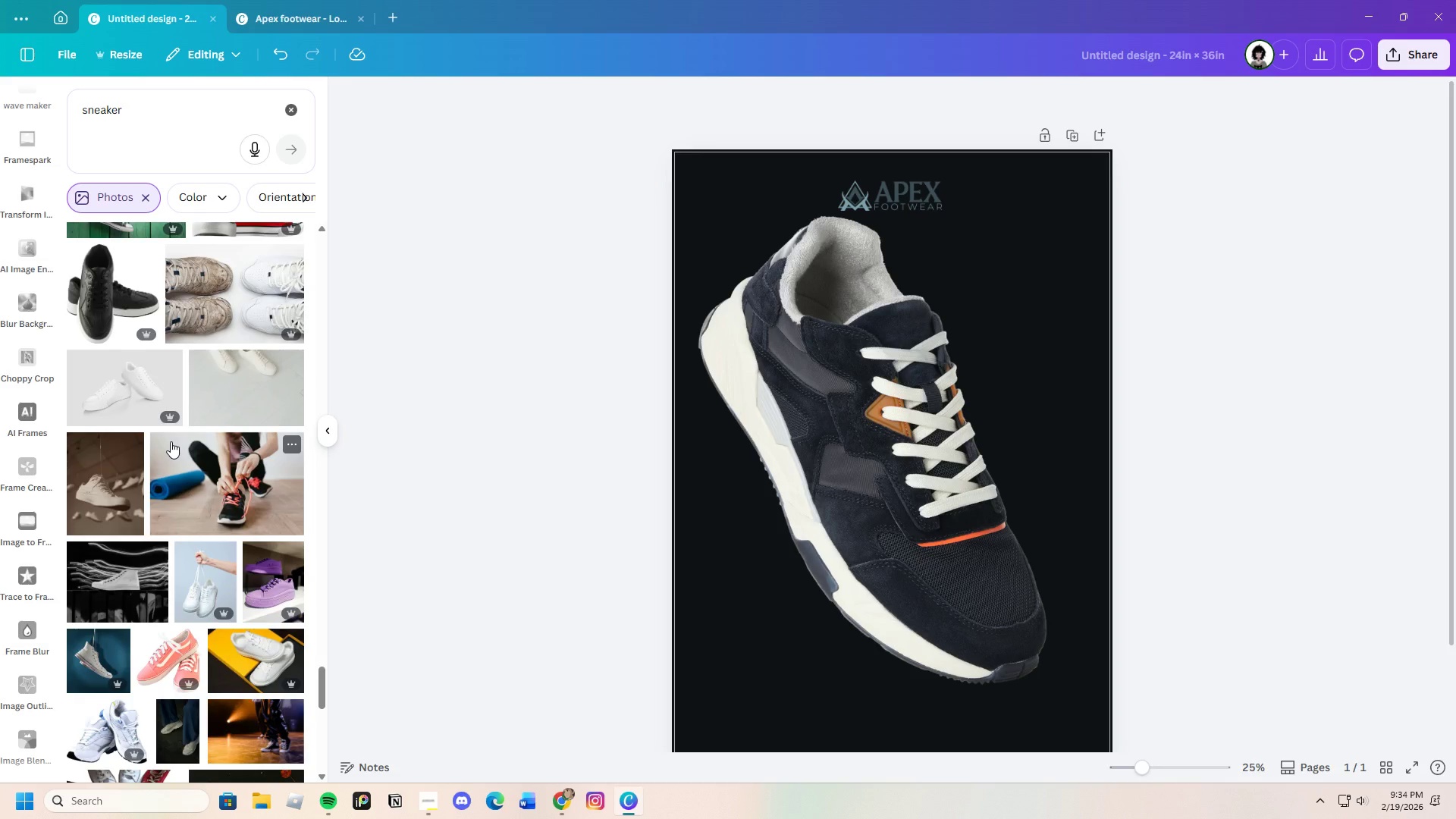 
scroll: coordinate [240, 555], scroll_direction: down, amount: 6.0
 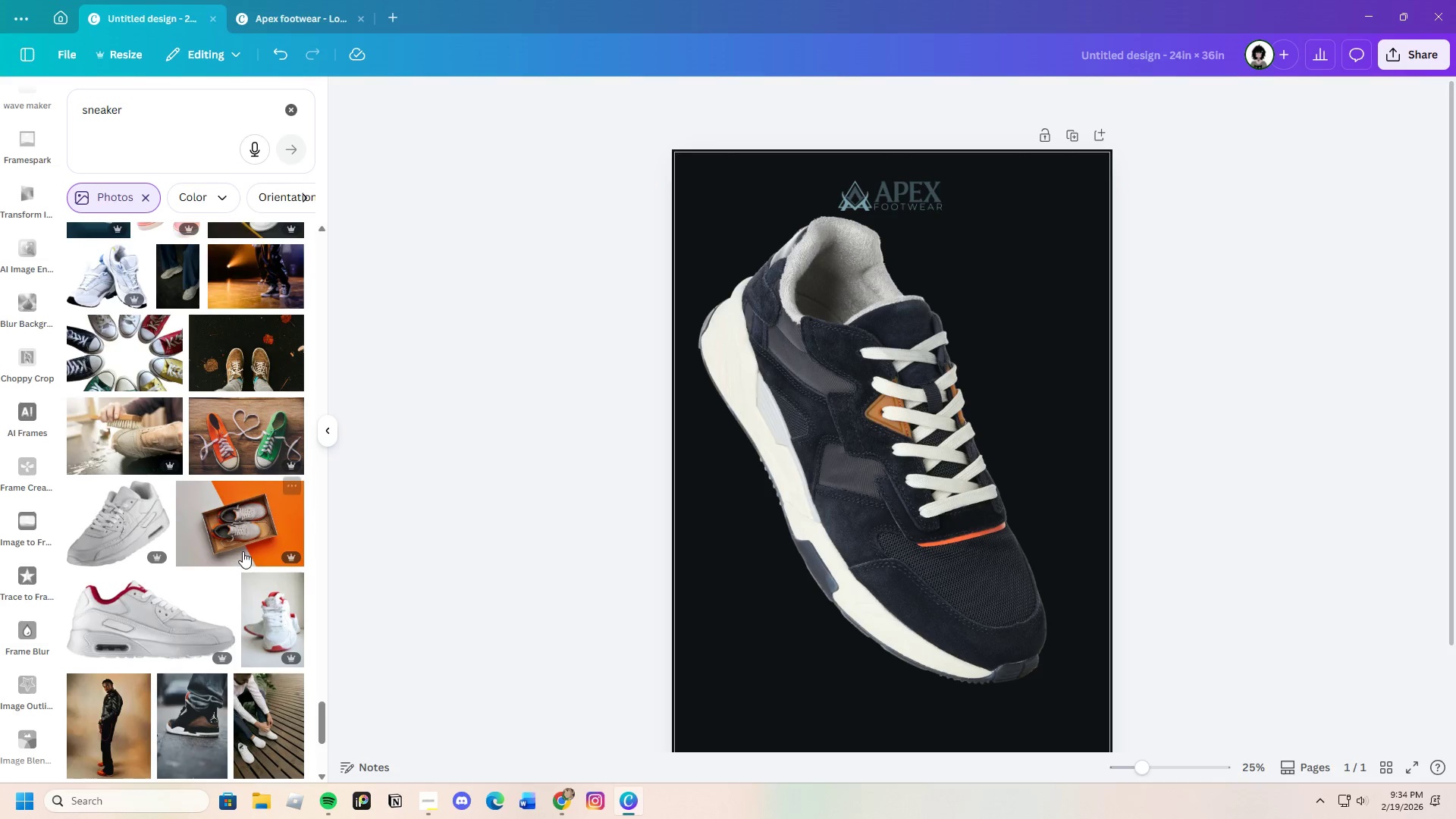 
mouse_move([251, 569])
 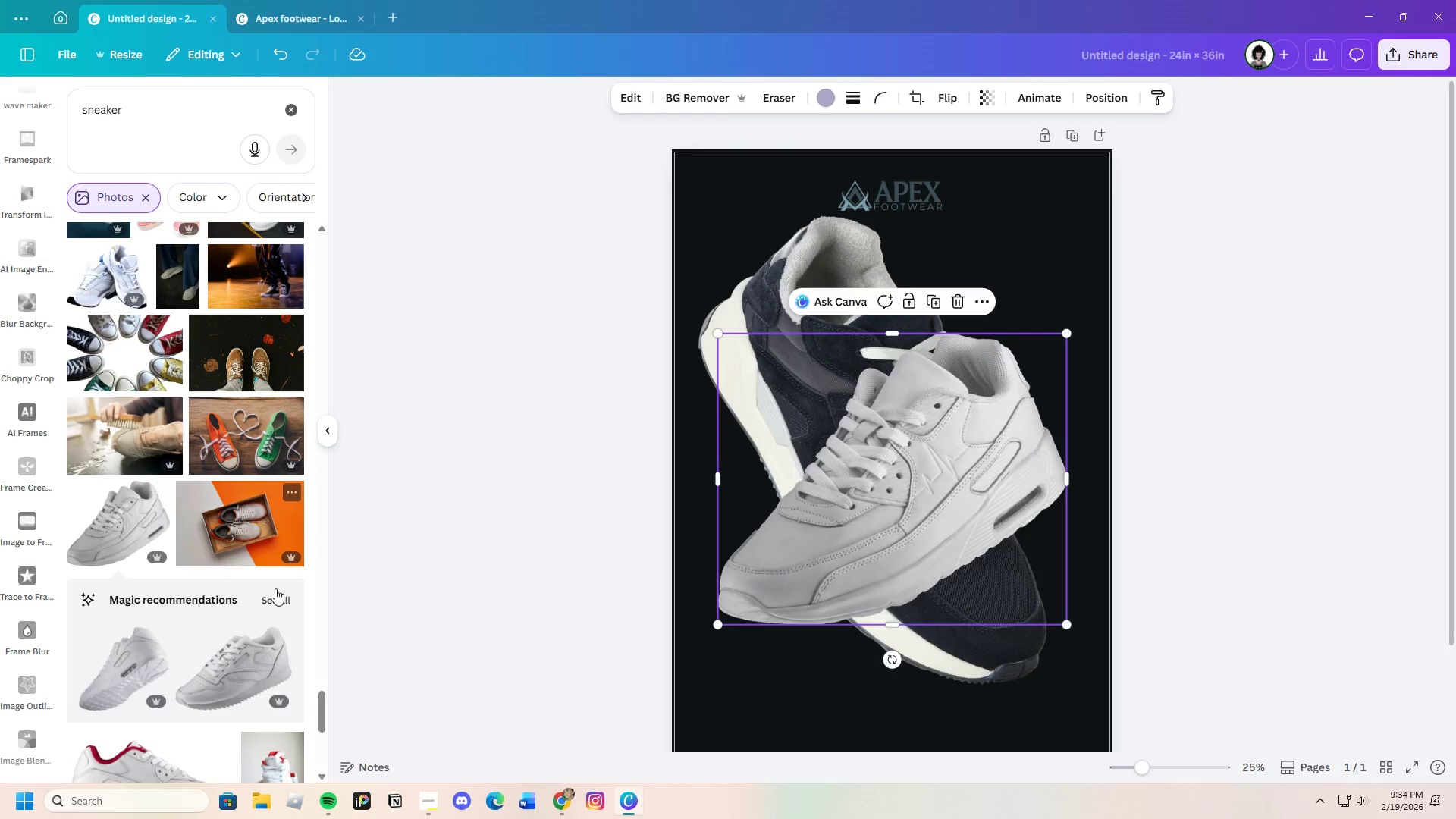 
left_click([284, 596])
 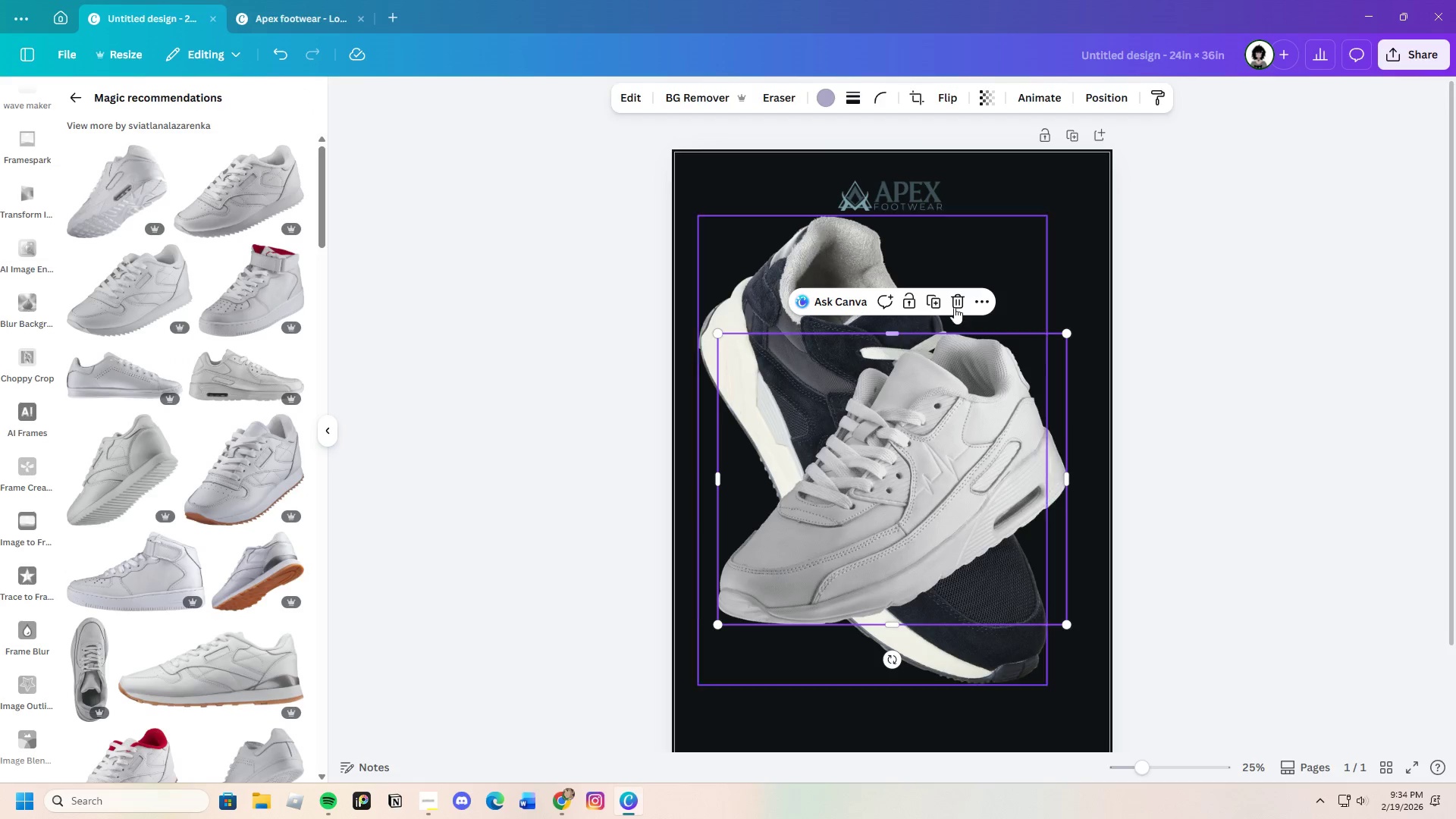 
left_click([954, 306])
 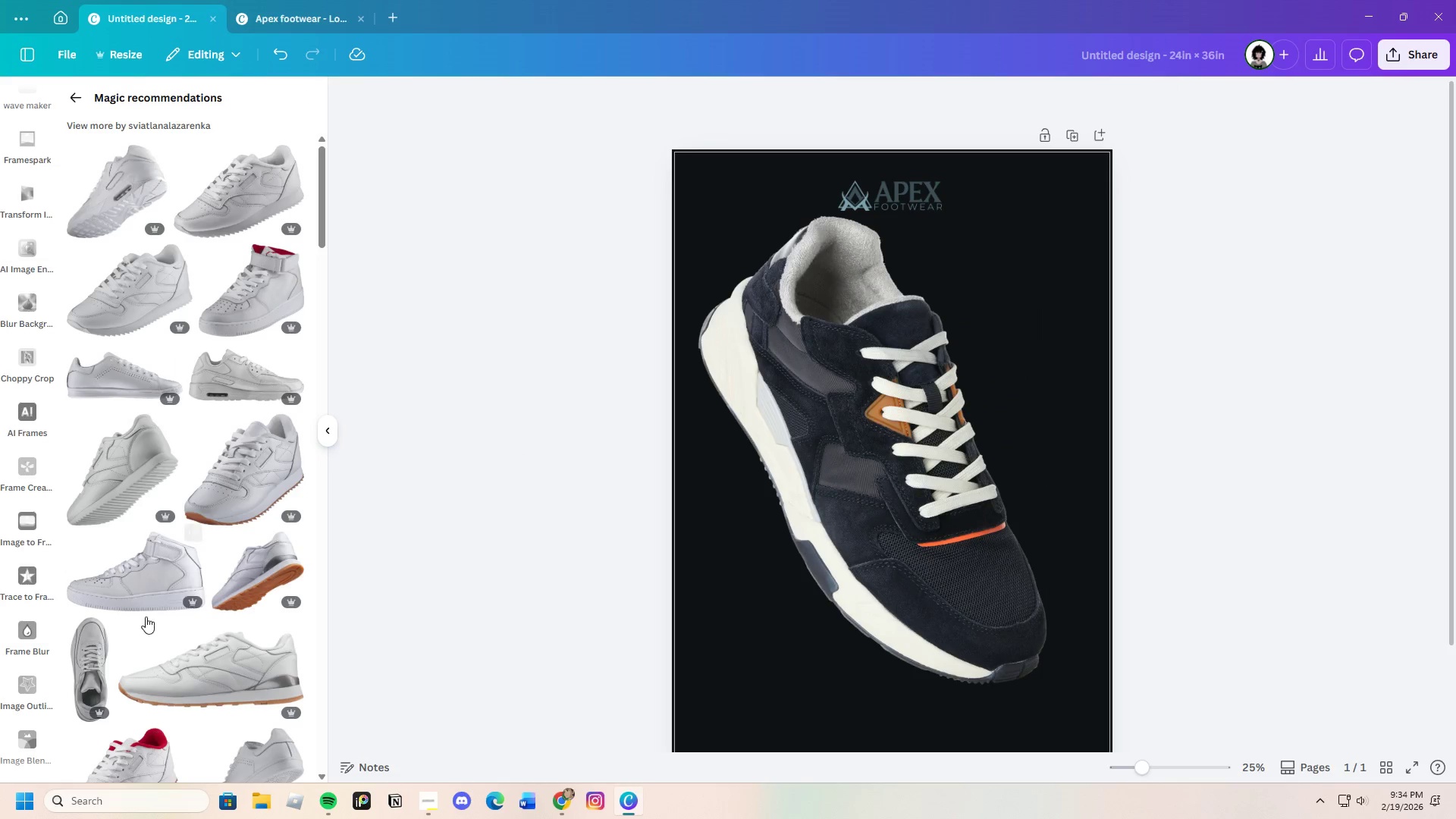 
scroll: coordinate [142, 624], scroll_direction: down, amount: 21.0
 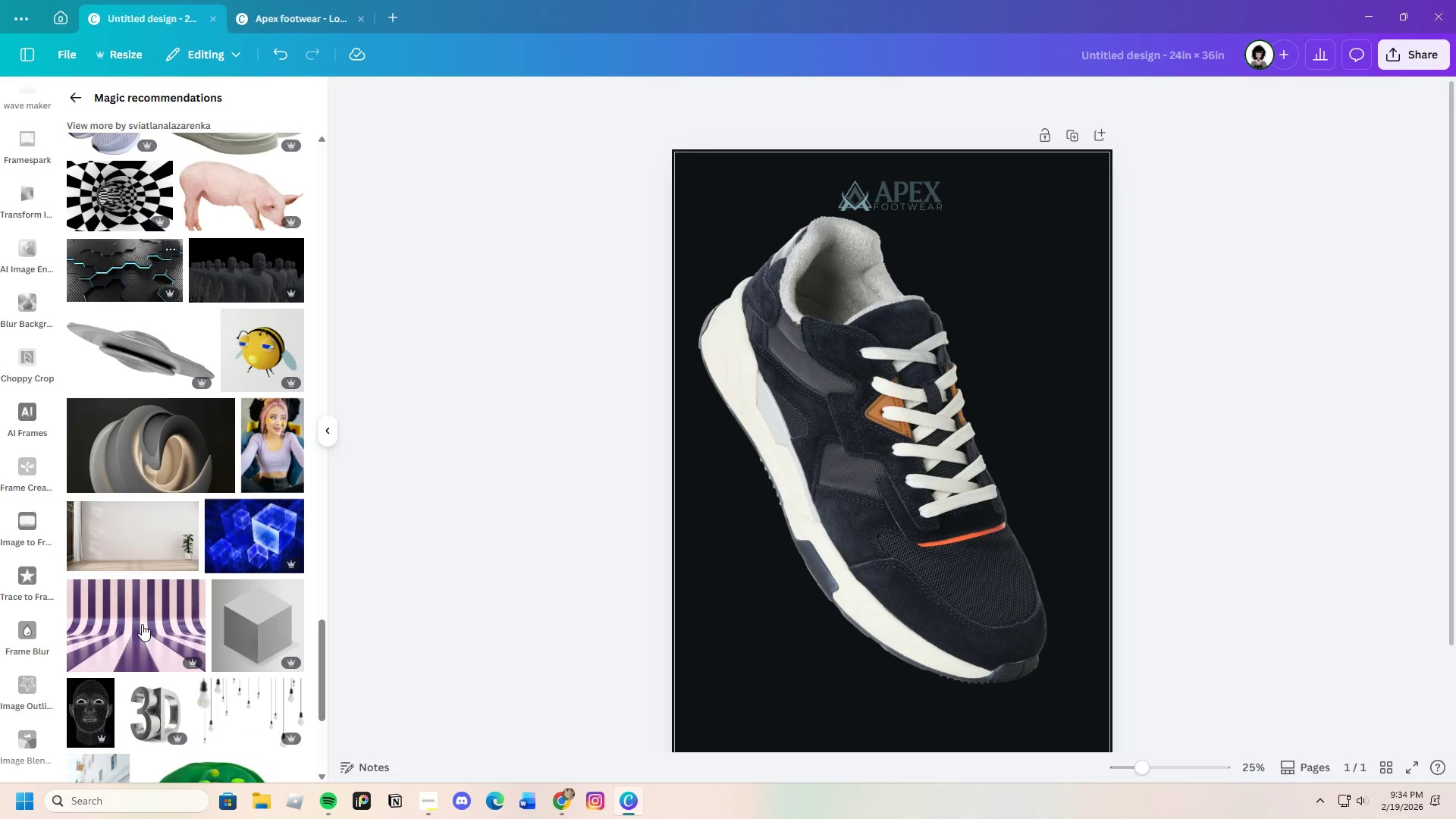 
scroll: coordinate [139, 617], scroll_direction: down, amount: 3.0
 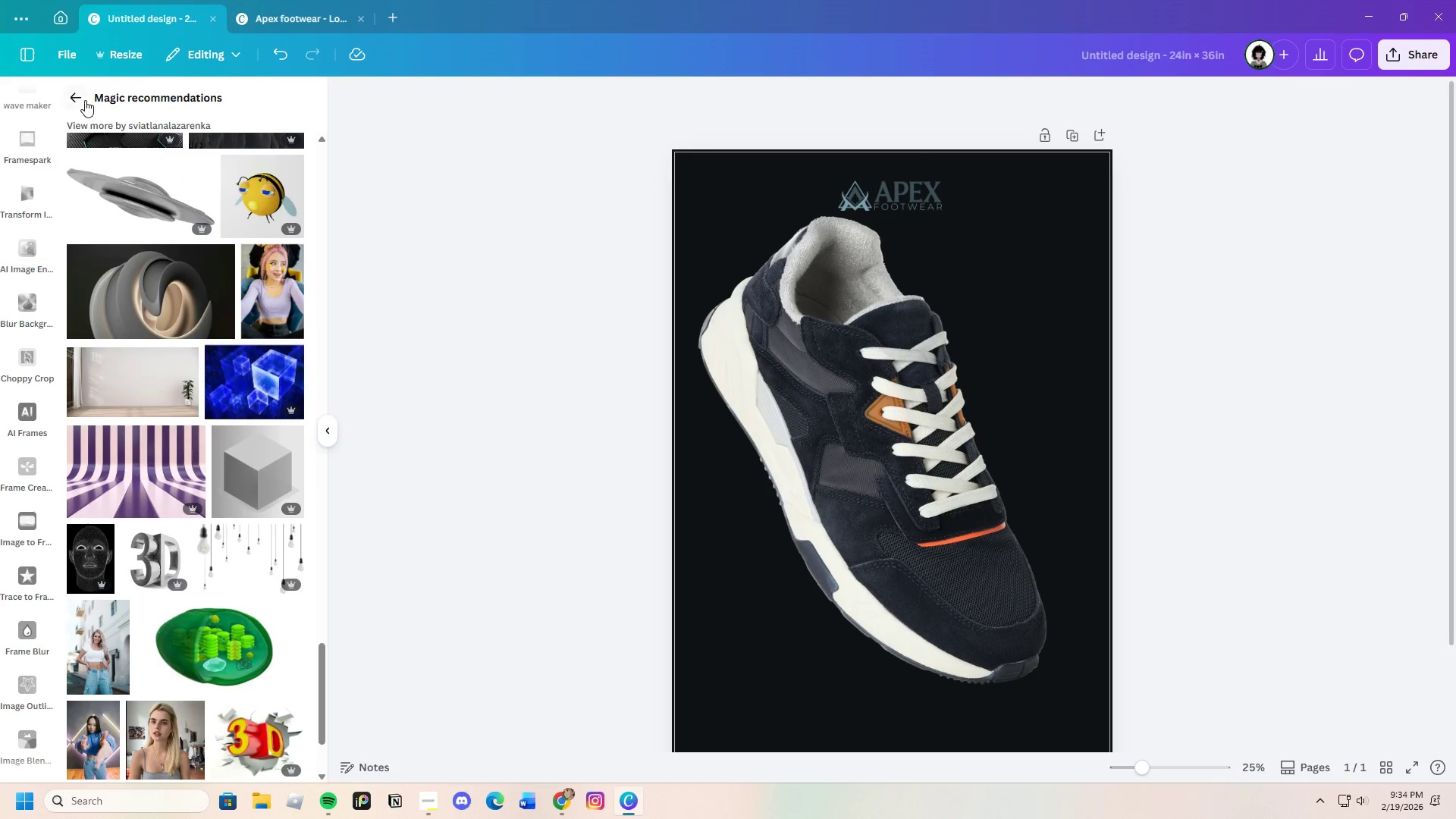 
left_click([85, 98])
 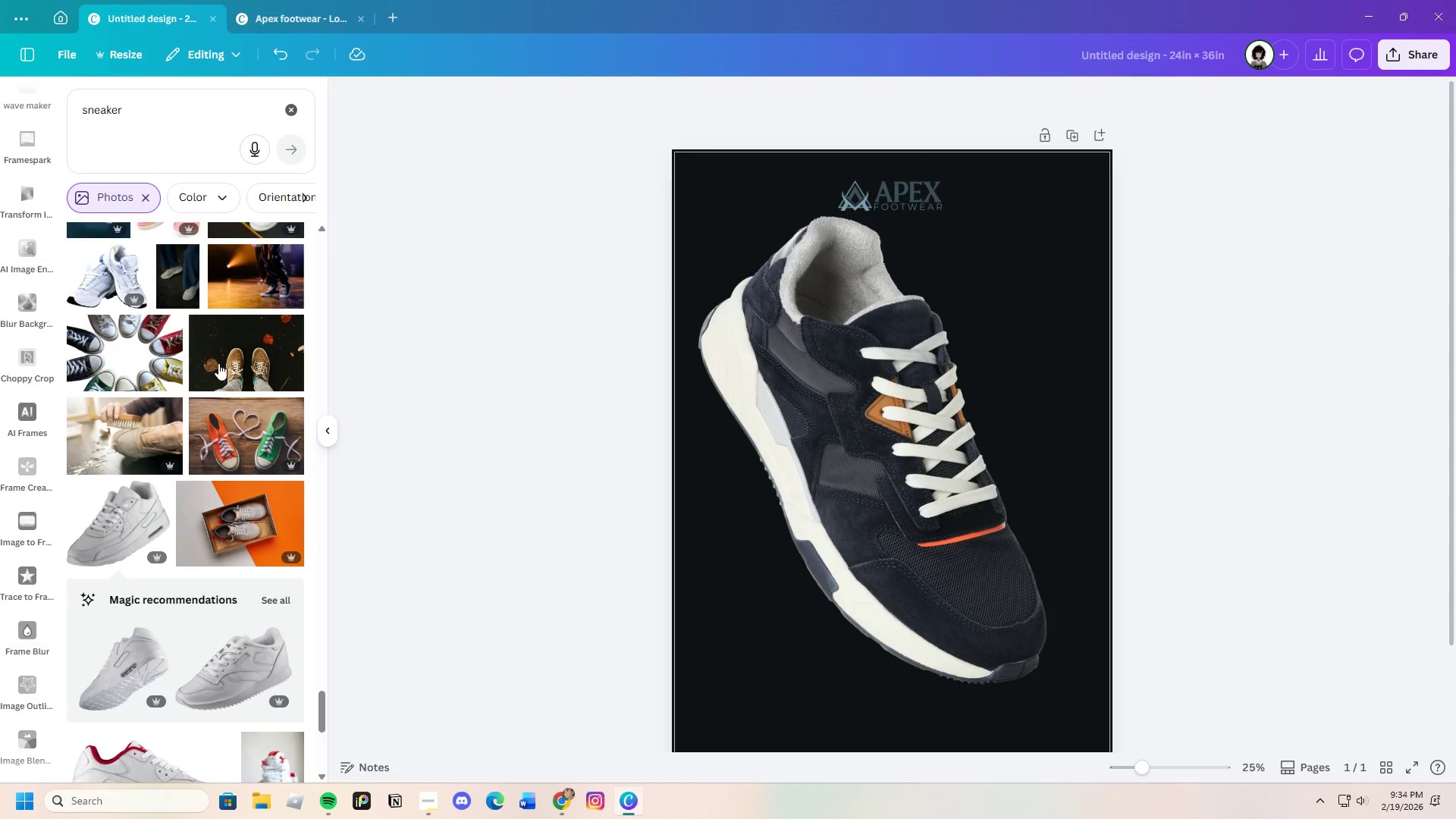 
scroll: coordinate [242, 640], scroll_direction: down, amount: 22.0
 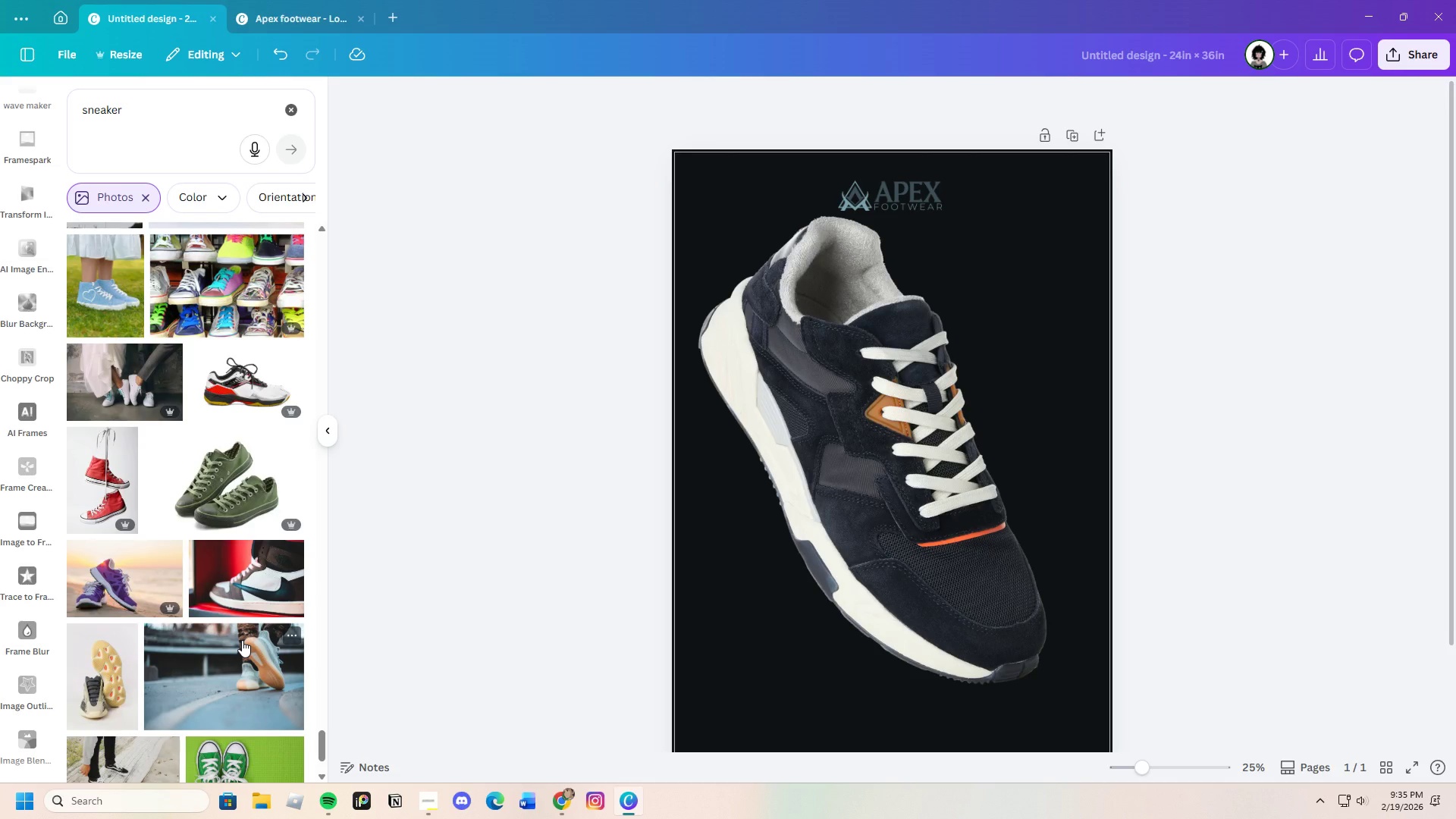 
scroll: coordinate [242, 640], scroll_direction: down, amount: 6.0
 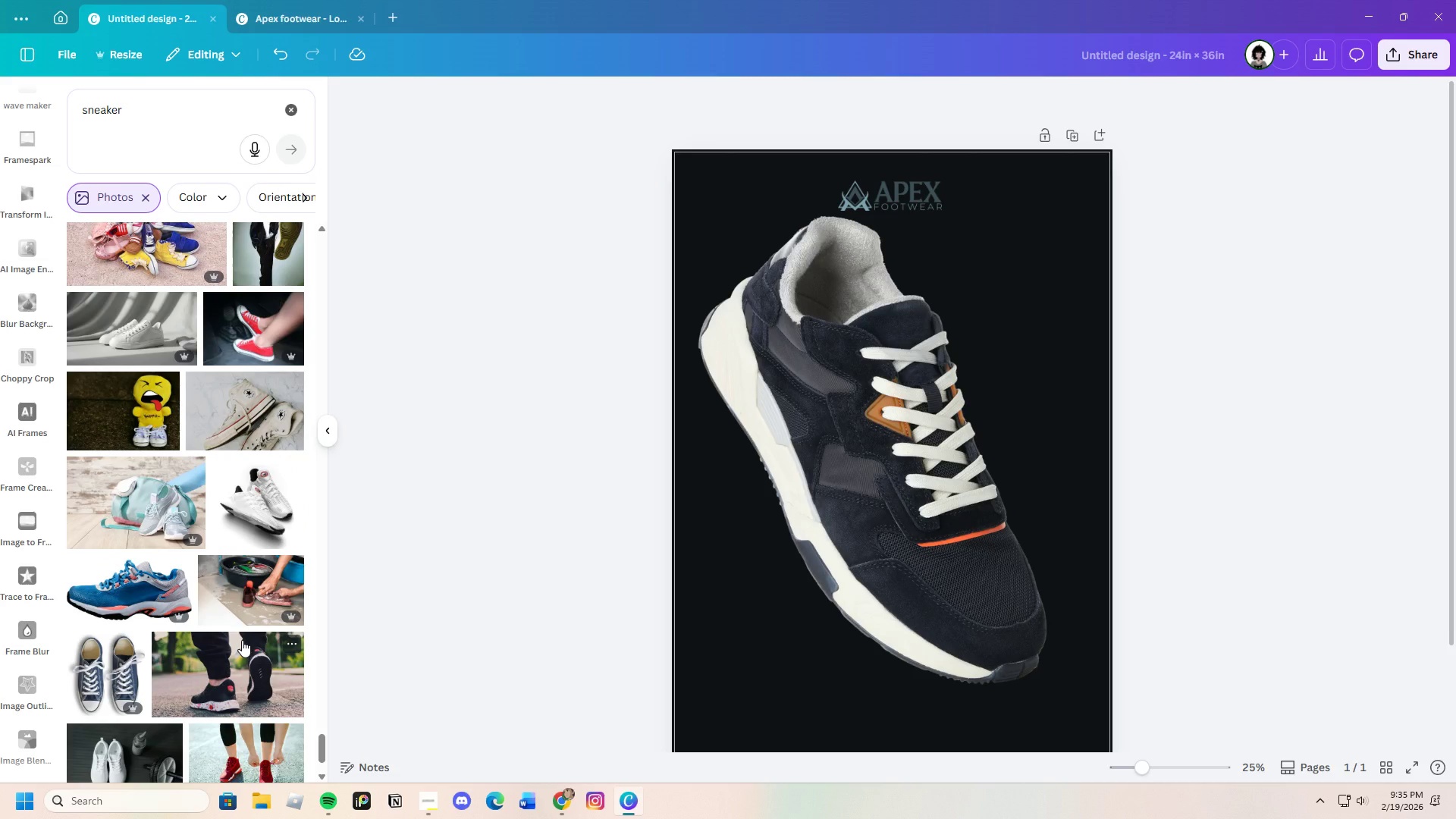 
wait(47.2)
 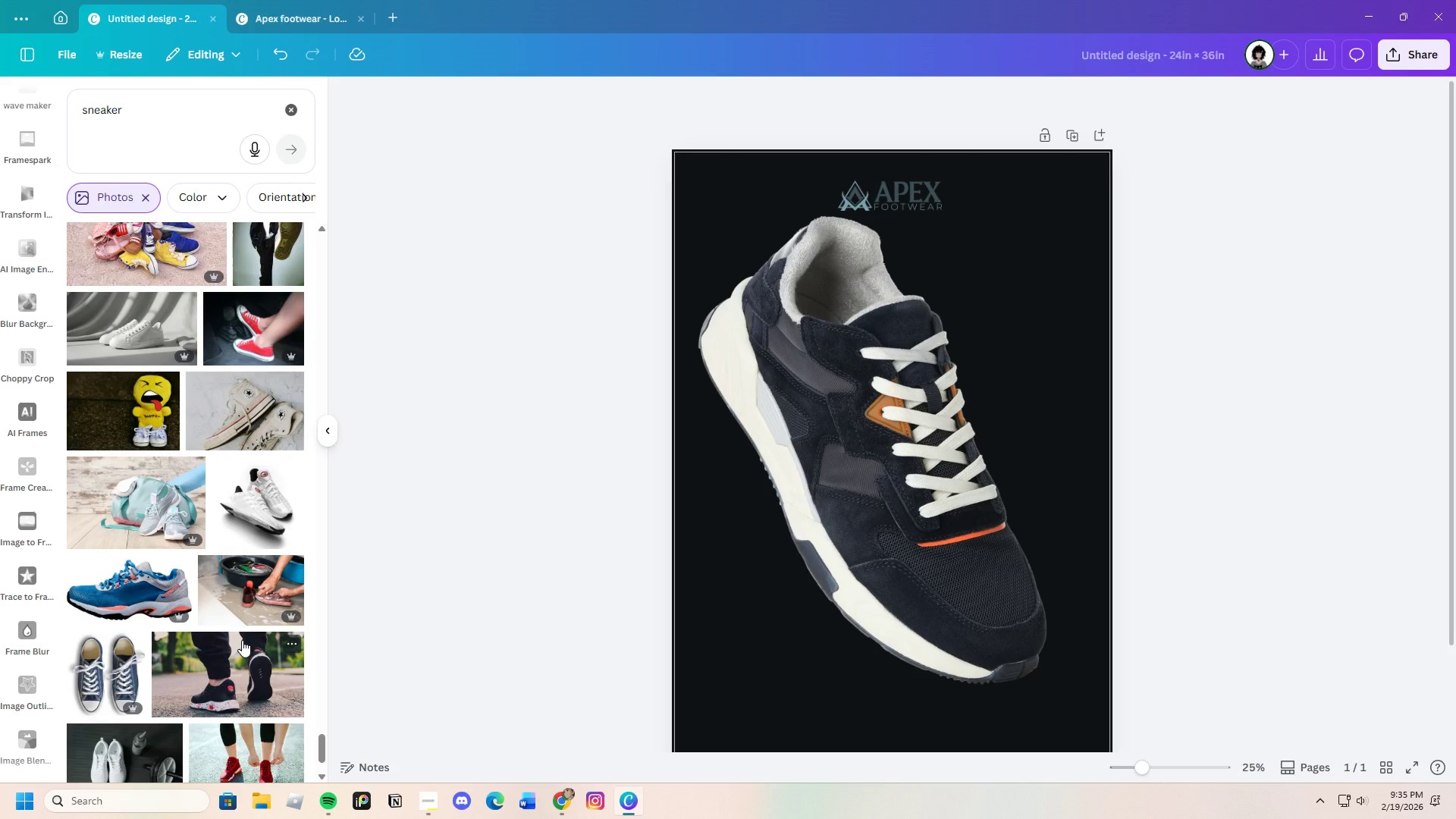 
scroll: coordinate [175, 692], scroll_direction: down, amount: 10.0
 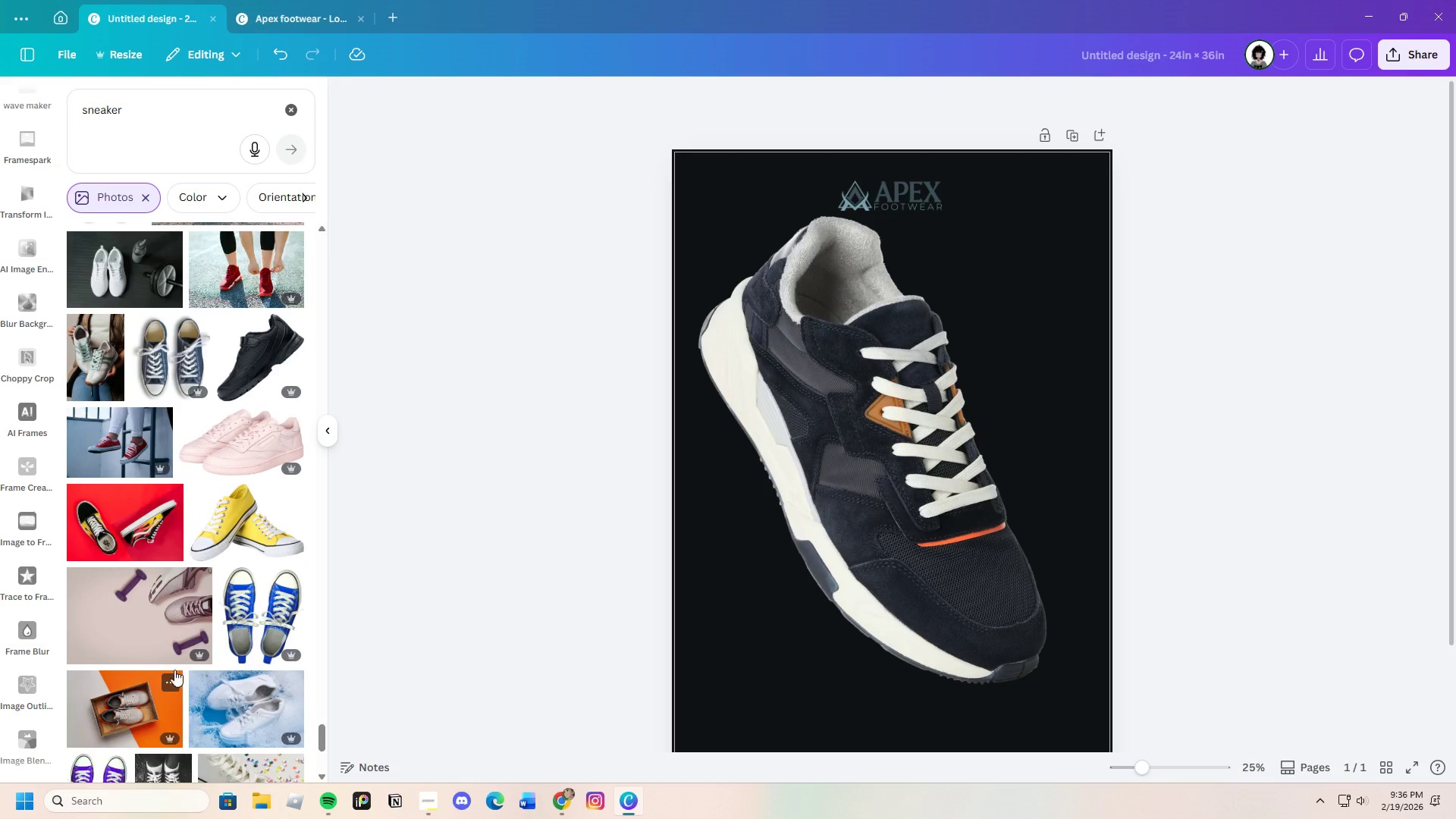 
left_click([107, 537])
 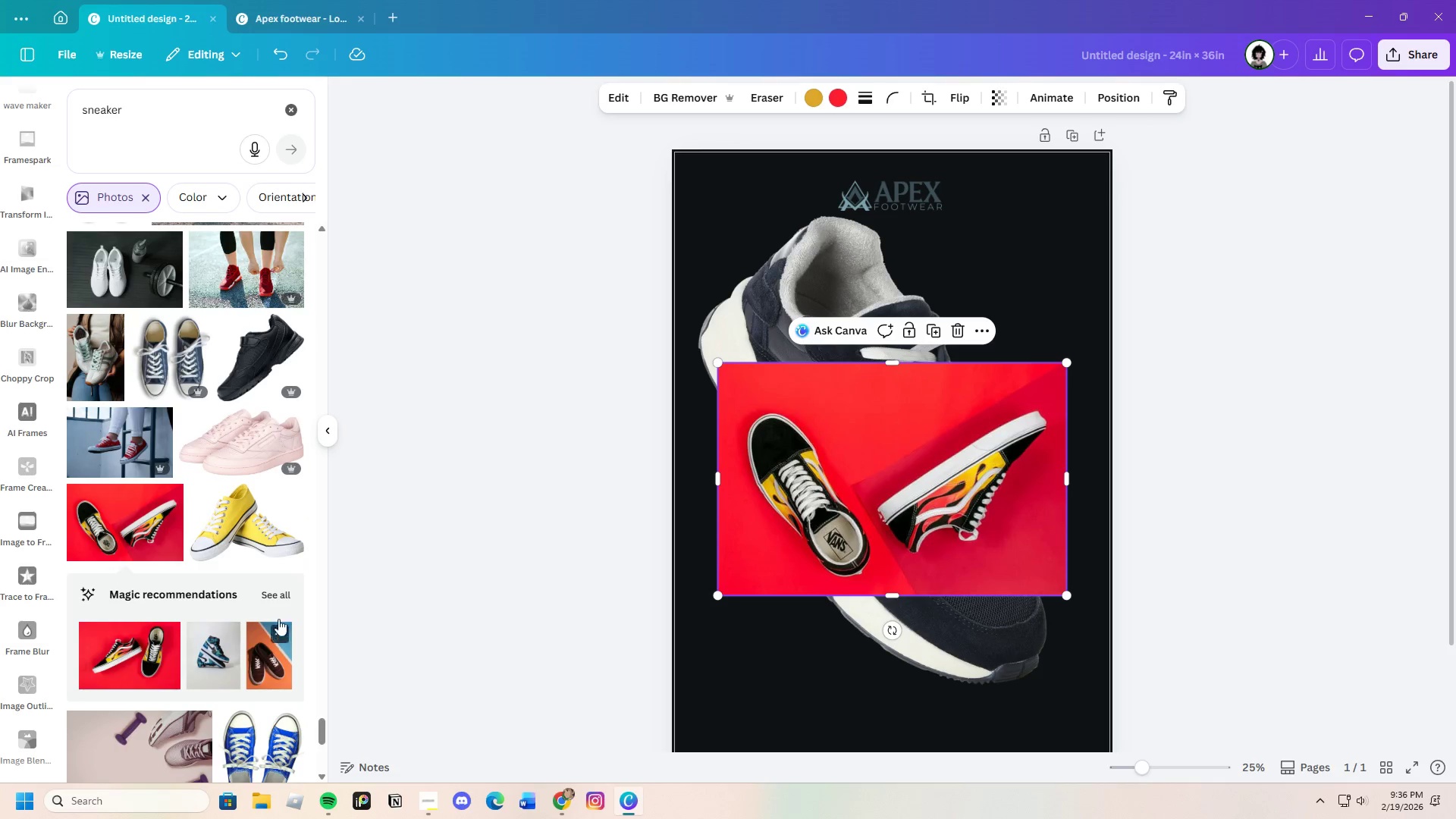 
left_click([281, 595])
 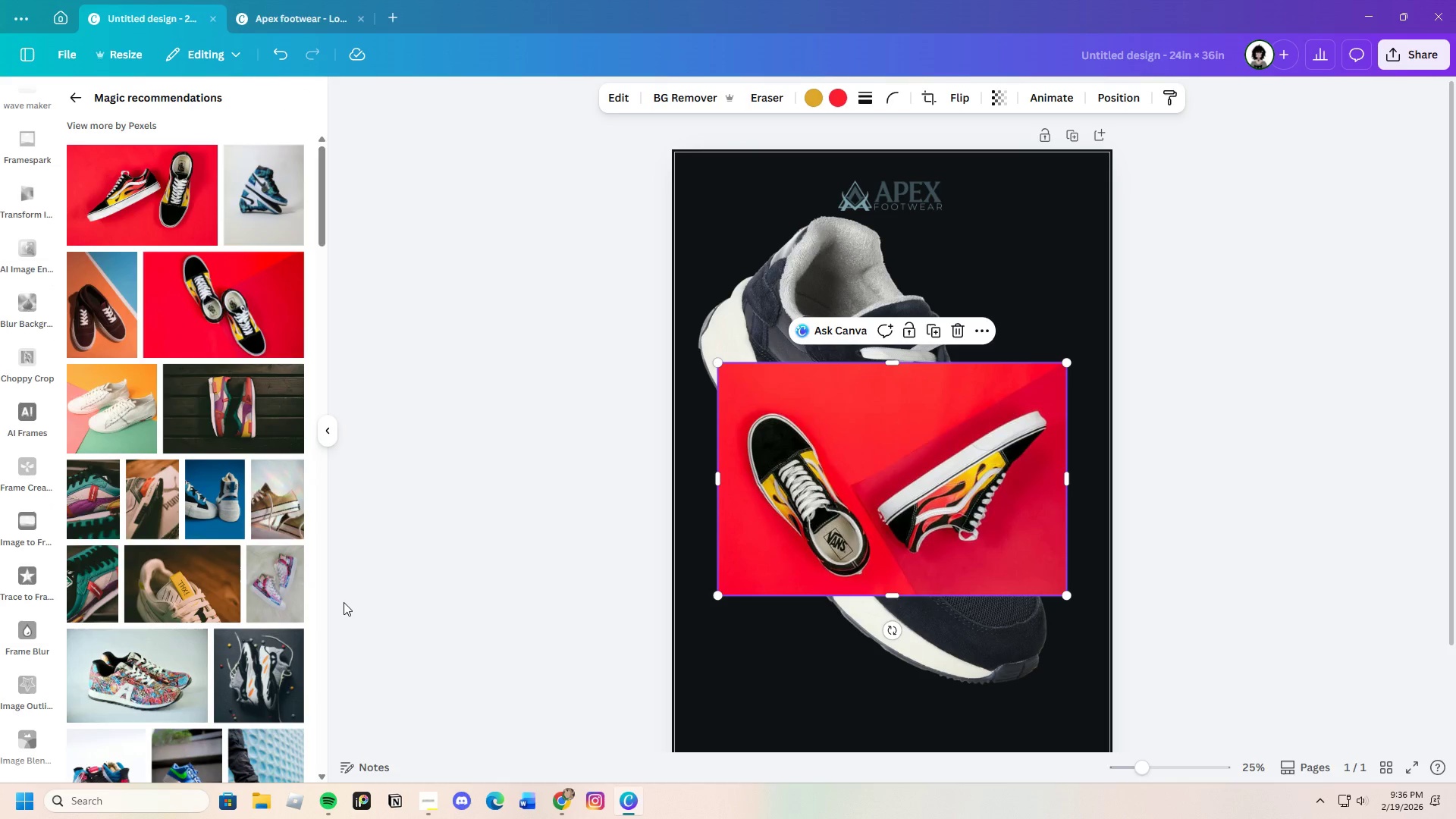 
scroll: coordinate [256, 608], scroll_direction: down, amount: 19.0
 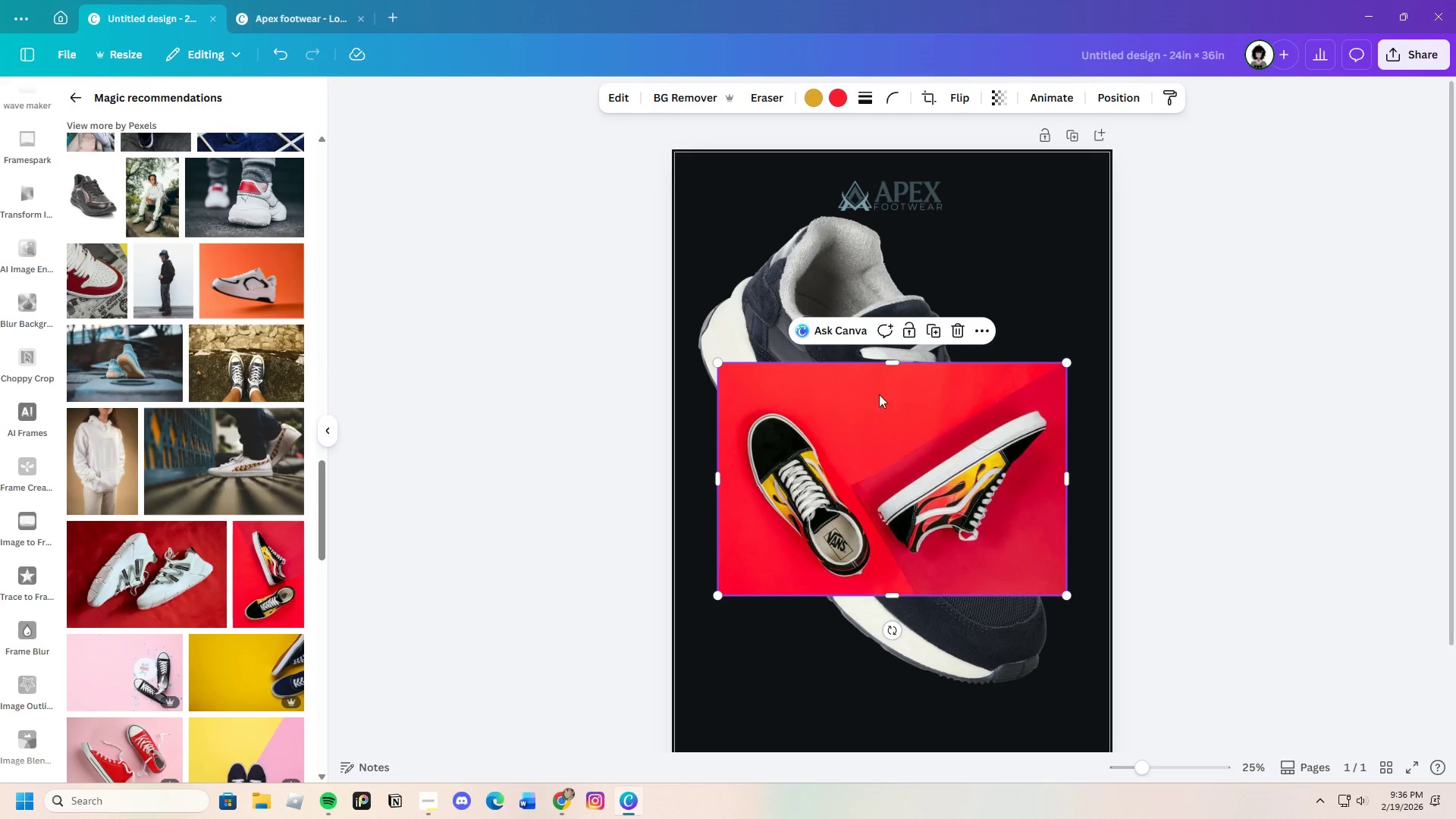 
left_click([961, 335])
 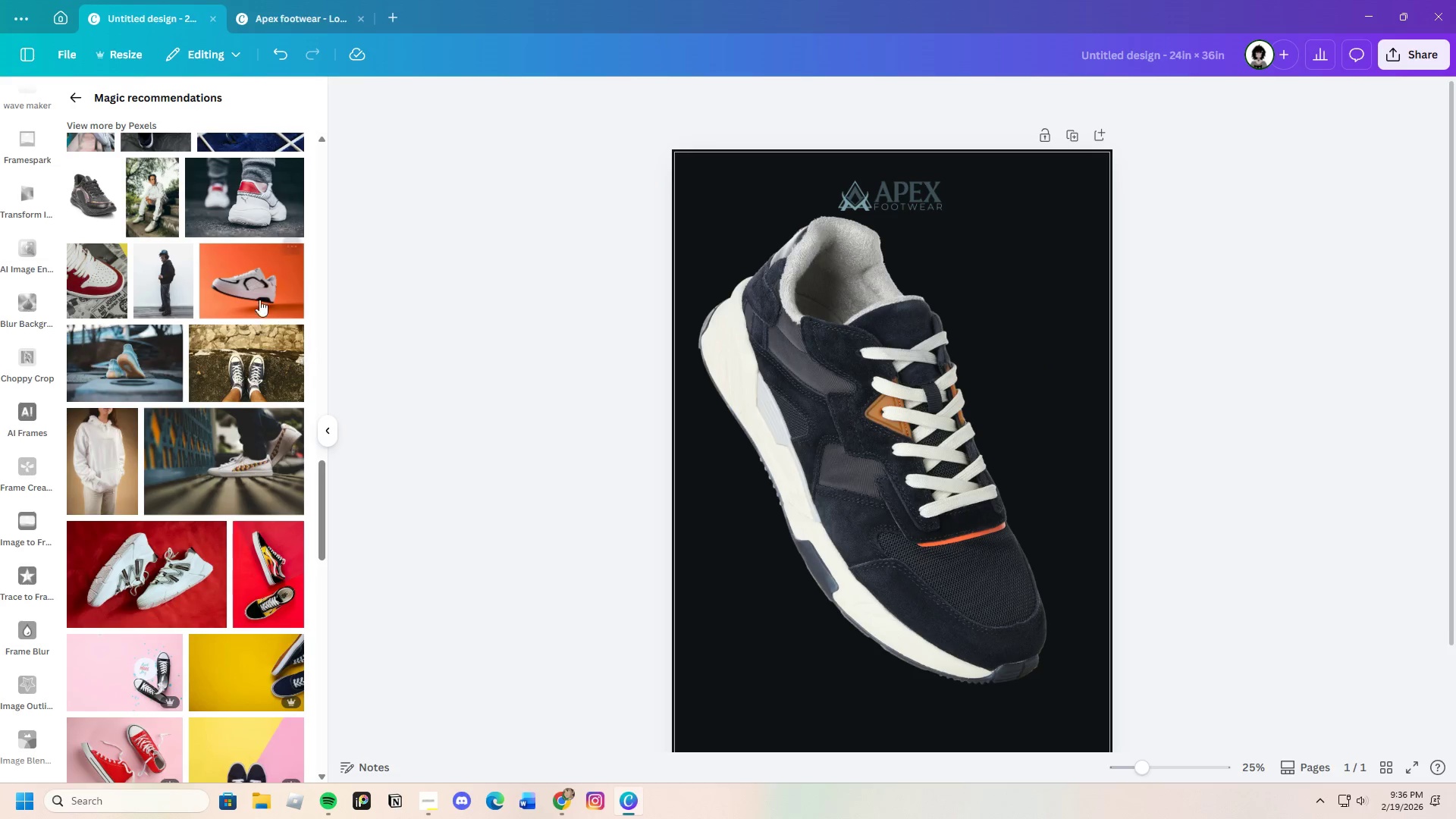 
left_click([223, 281])
 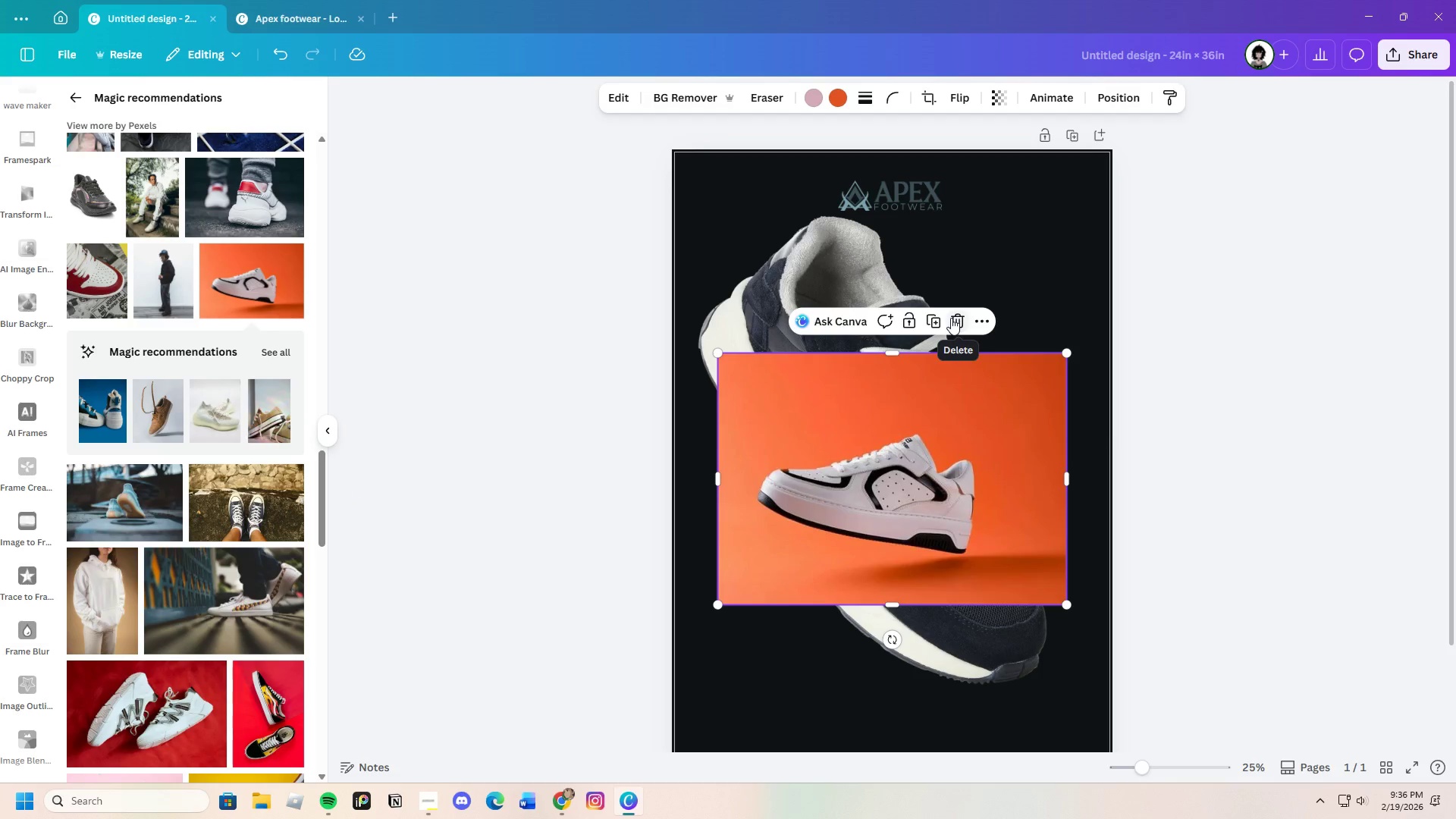 
left_click([264, 351])
 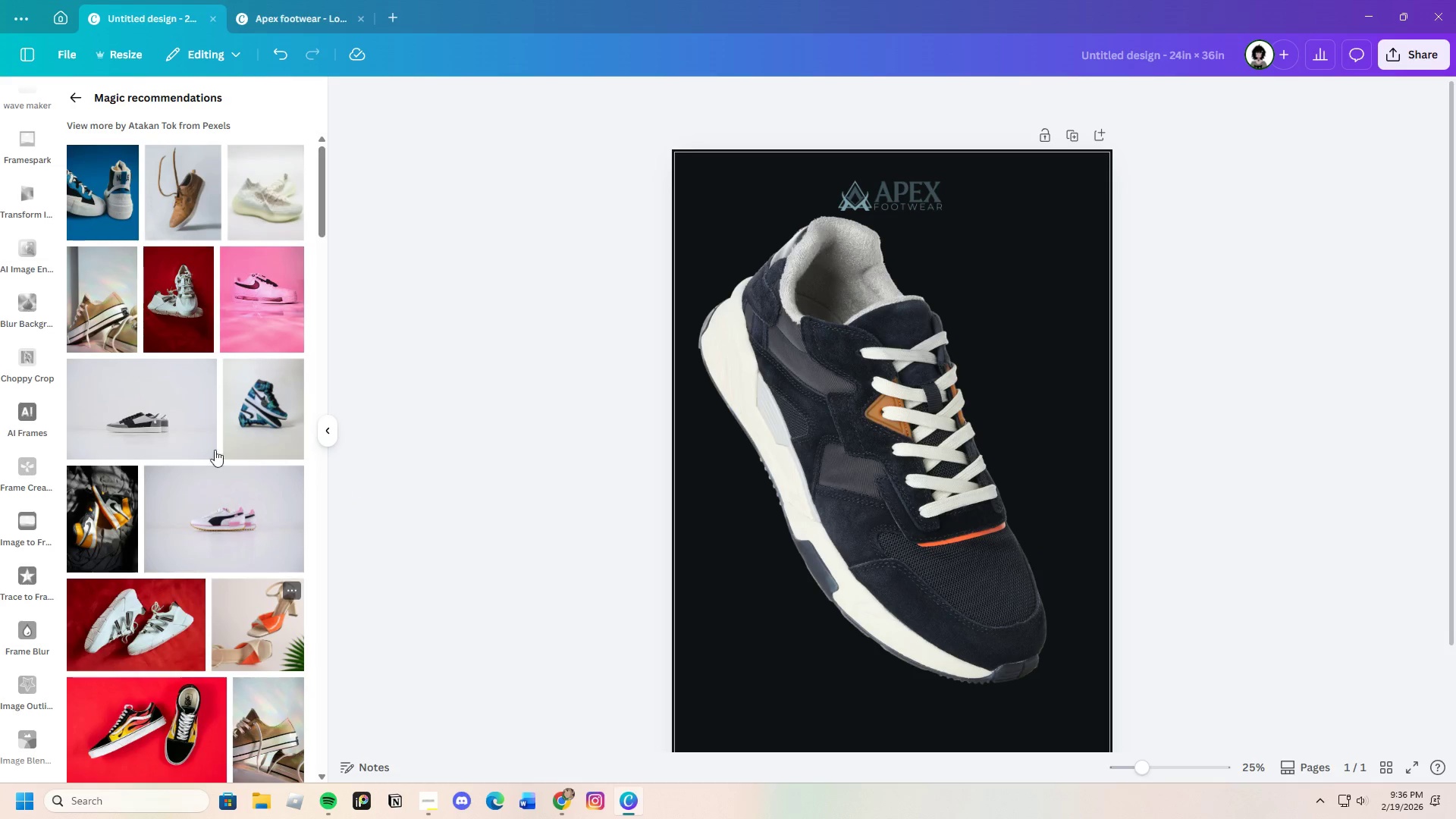 
left_click([186, 197])
 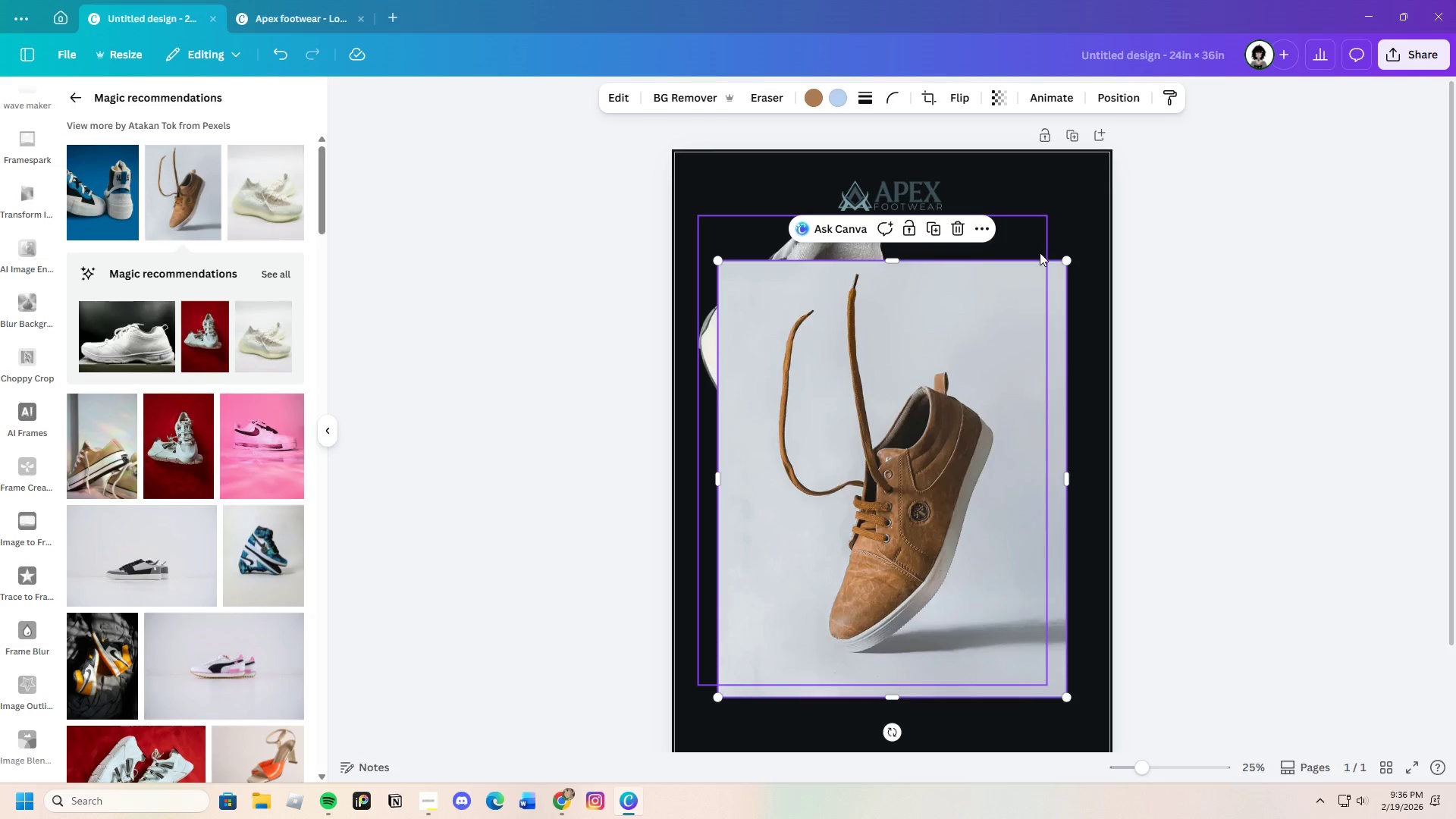 
left_click([956, 231])
 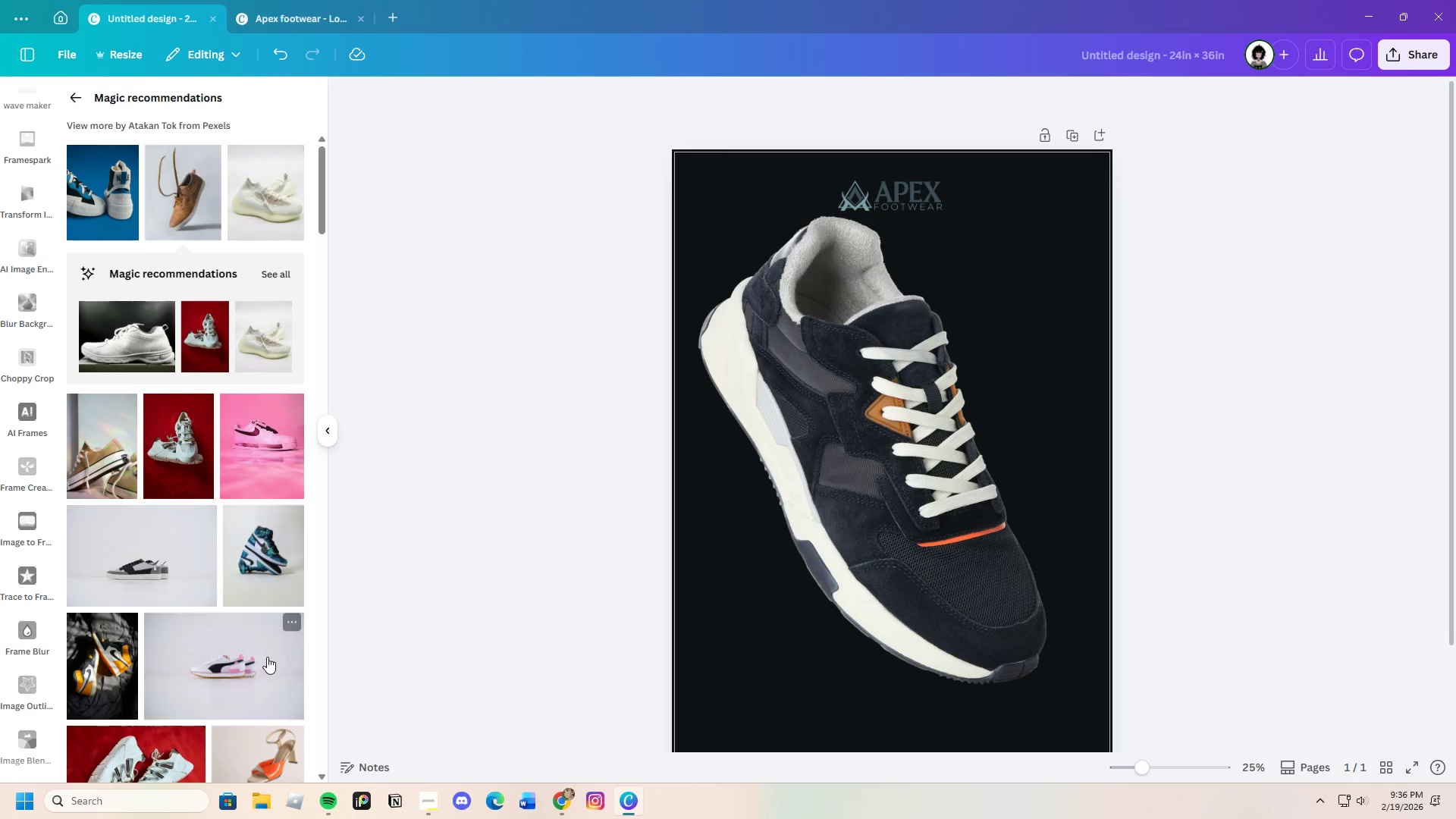 
scroll: coordinate [205, 642], scroll_direction: down, amount: 22.0
 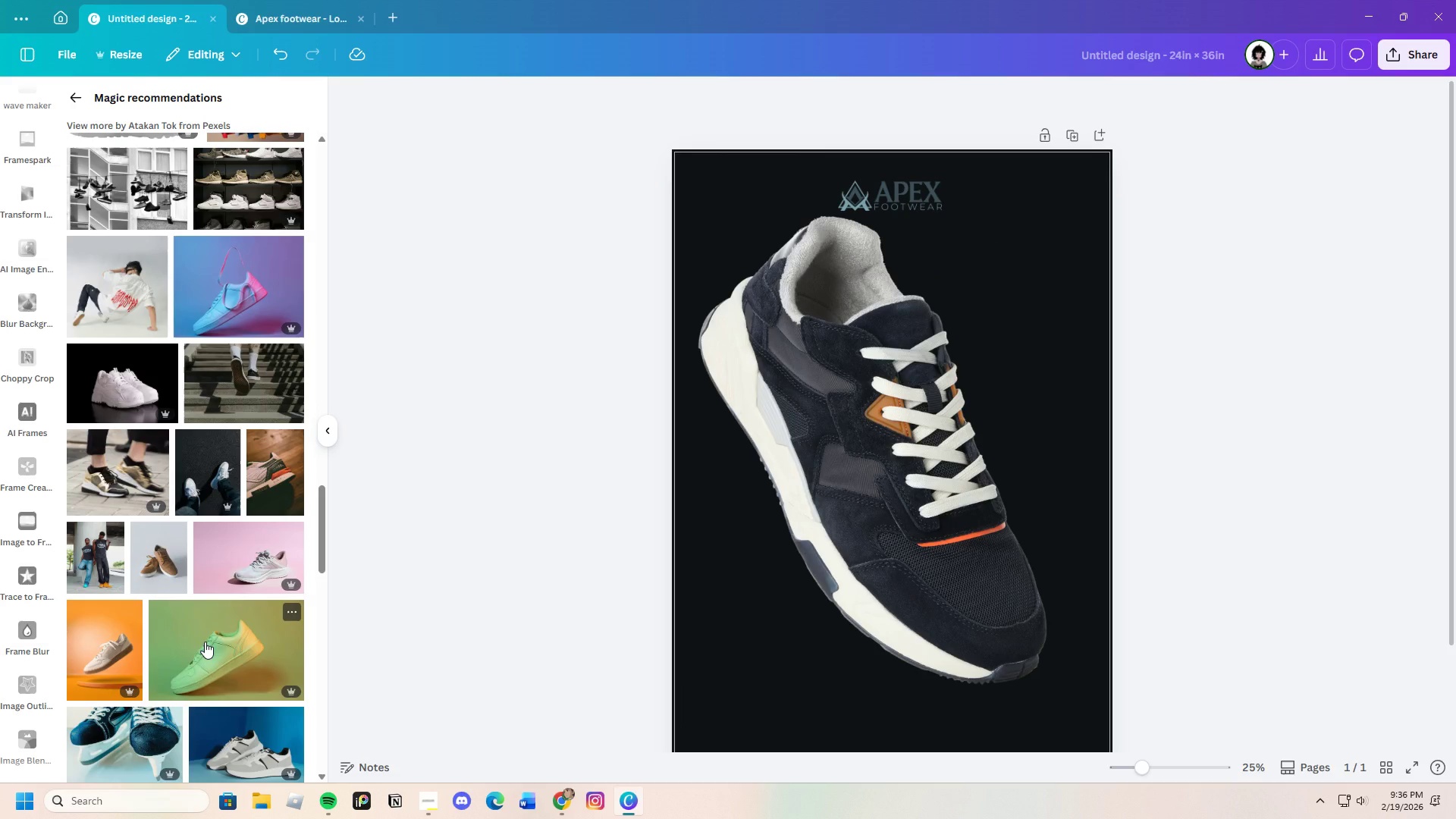 
scroll: coordinate [205, 642], scroll_direction: down, amount: 8.0
 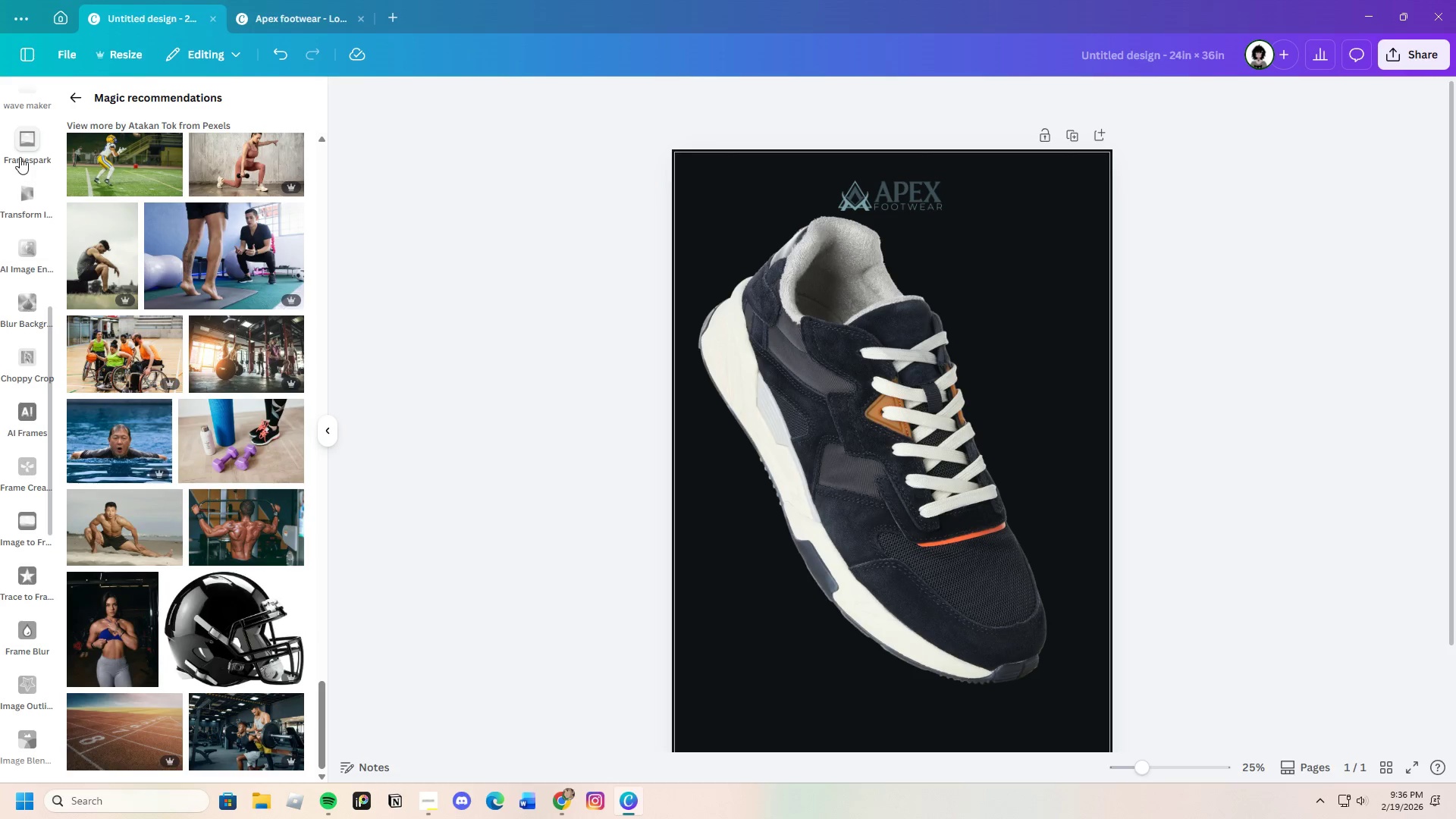 
left_click([79, 86])
 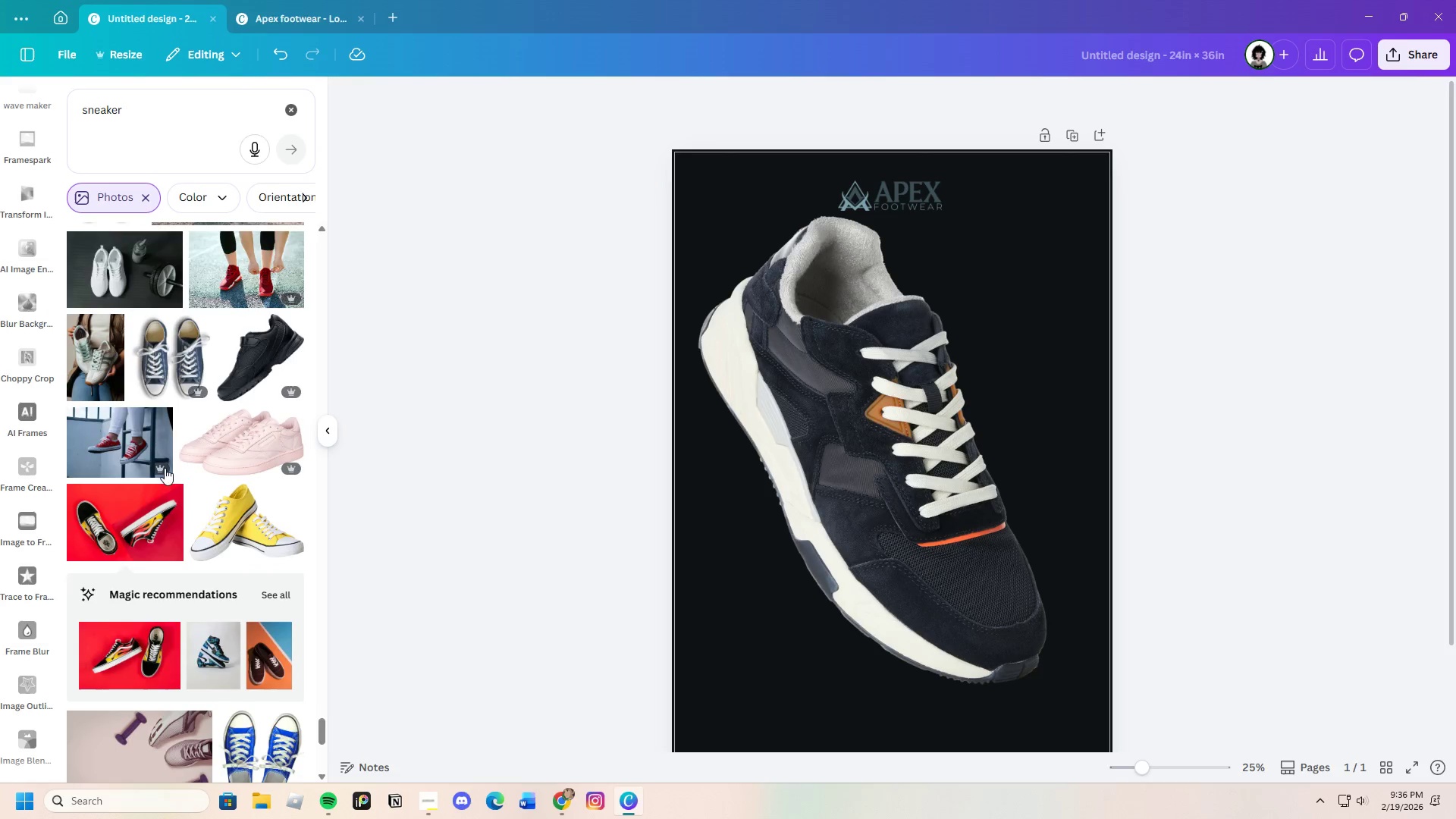 
scroll: coordinate [211, 595], scroll_direction: down, amount: 25.0
 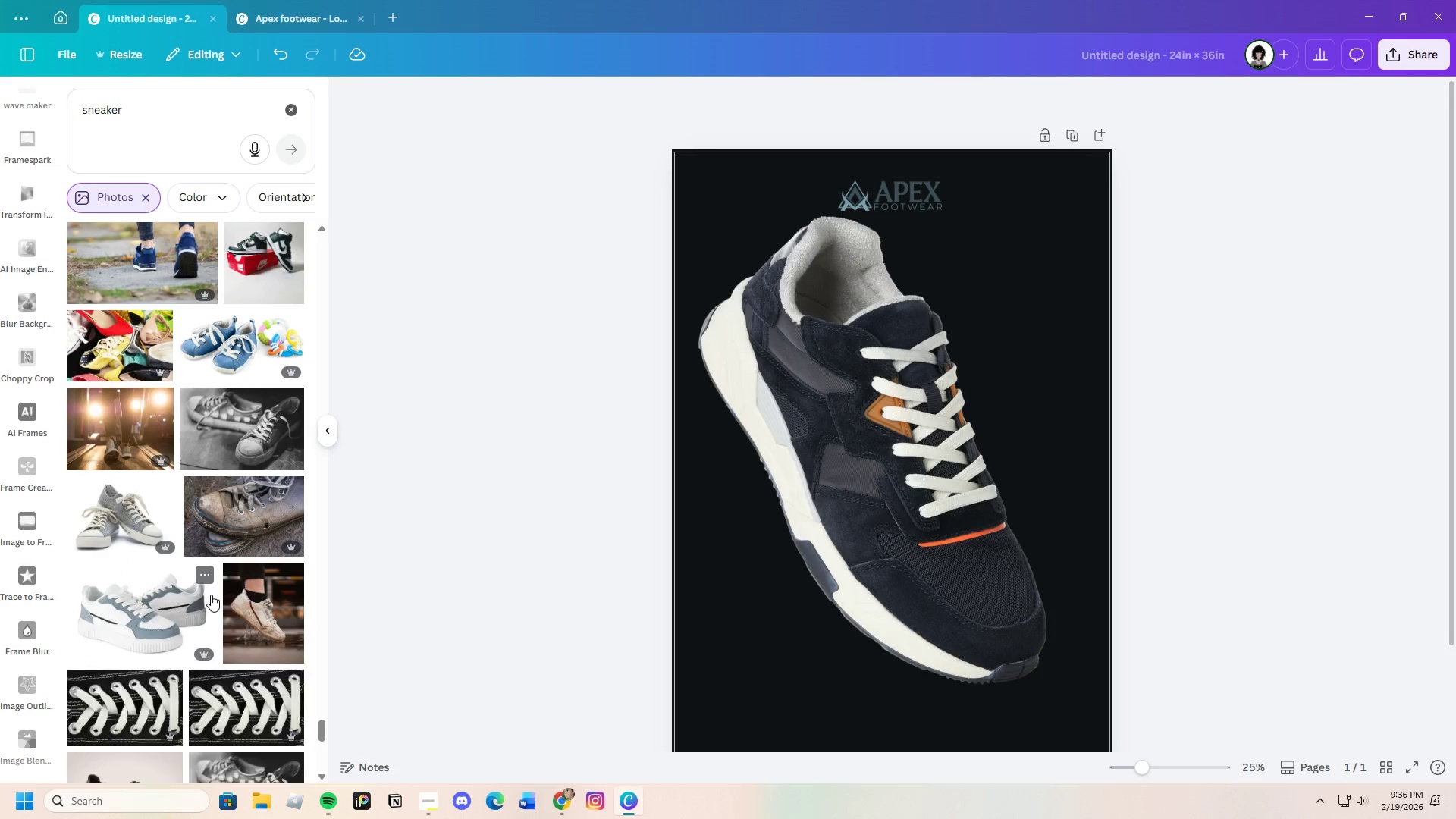 
scroll: coordinate [216, 589], scroll_direction: down, amount: 23.0
 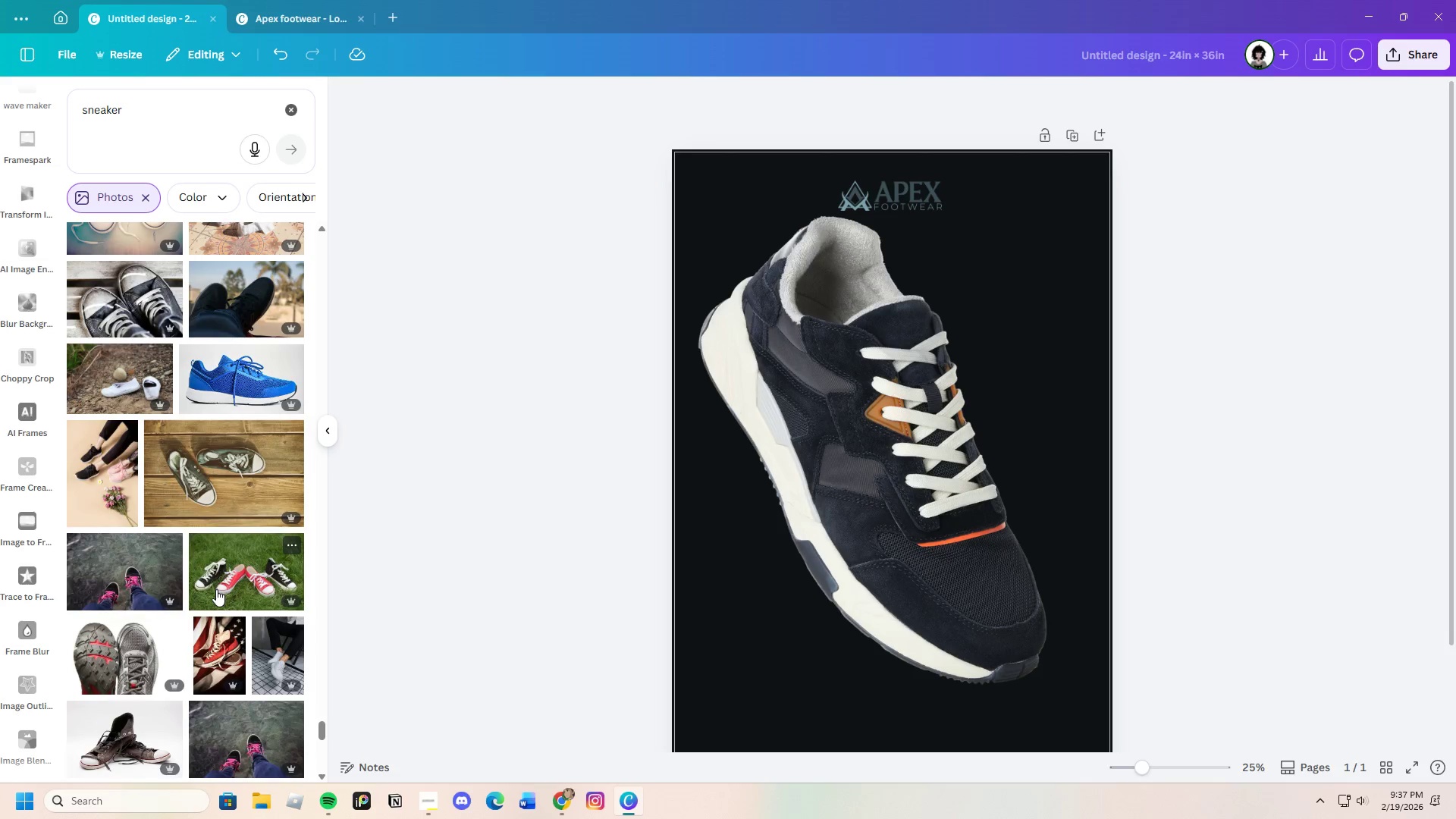 
scroll: coordinate [216, 589], scroll_direction: down, amount: 23.0
 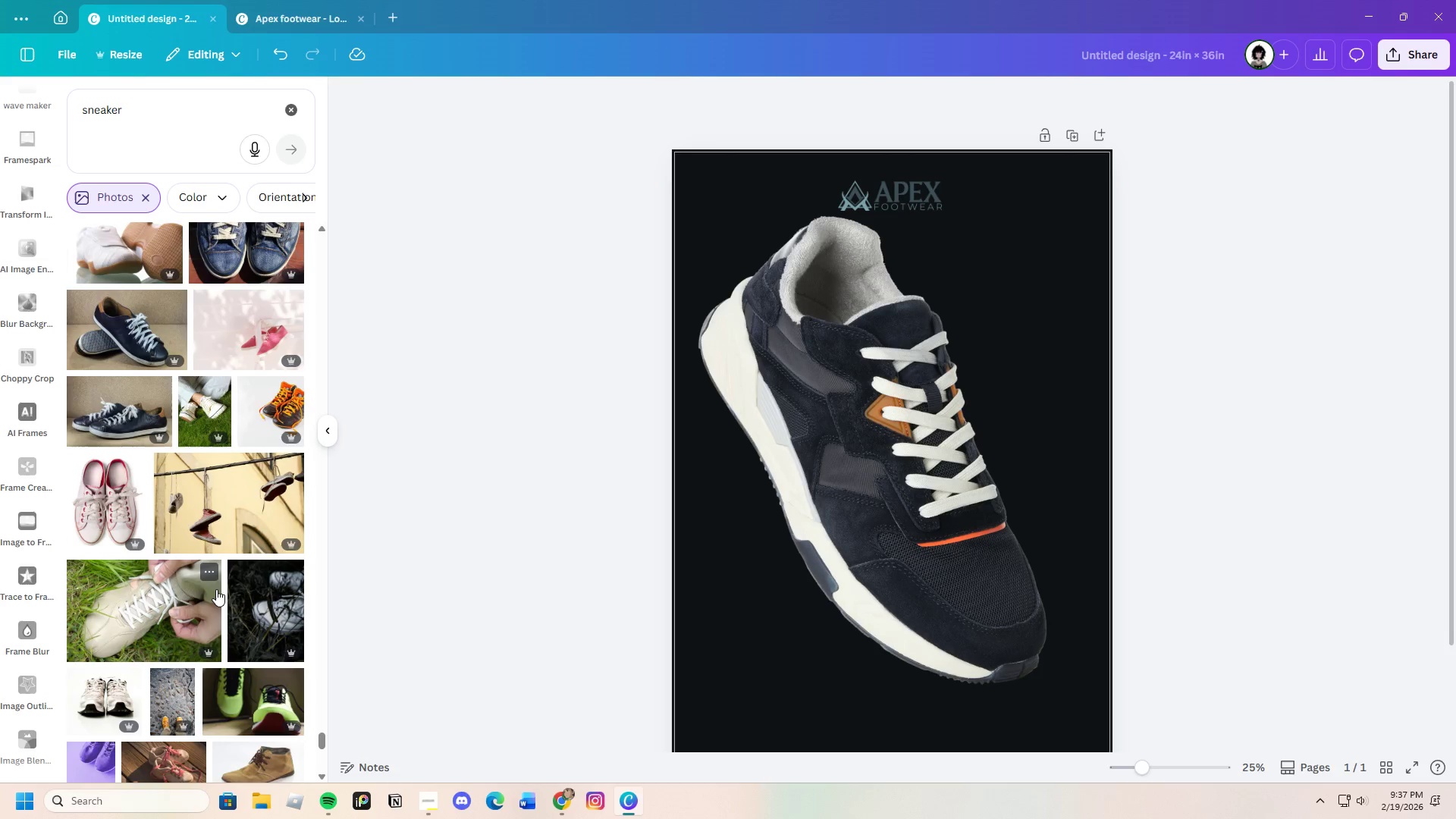 
scroll: coordinate [231, 573], scroll_direction: down, amount: 16.0
 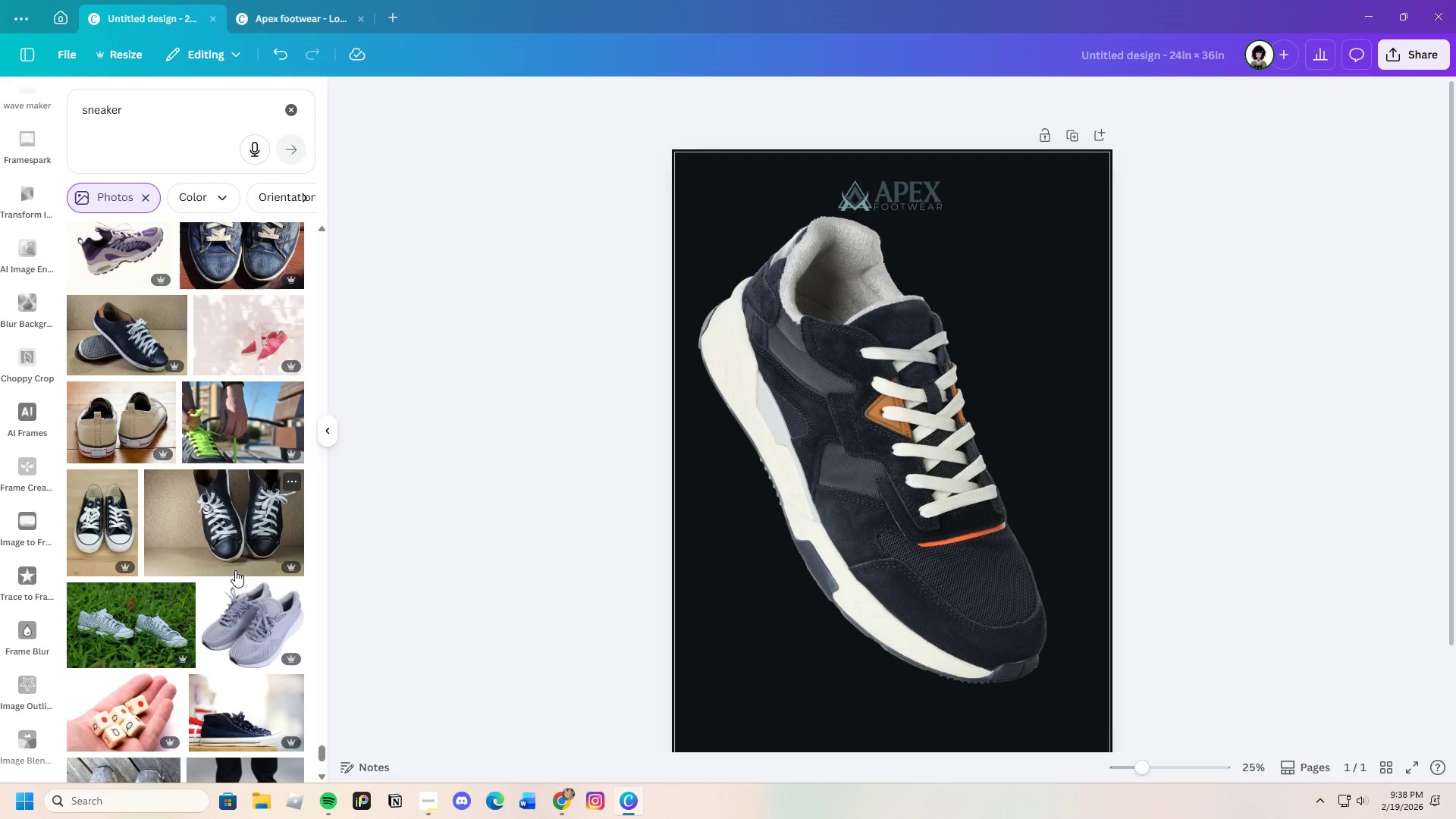 
wait(80.44)
 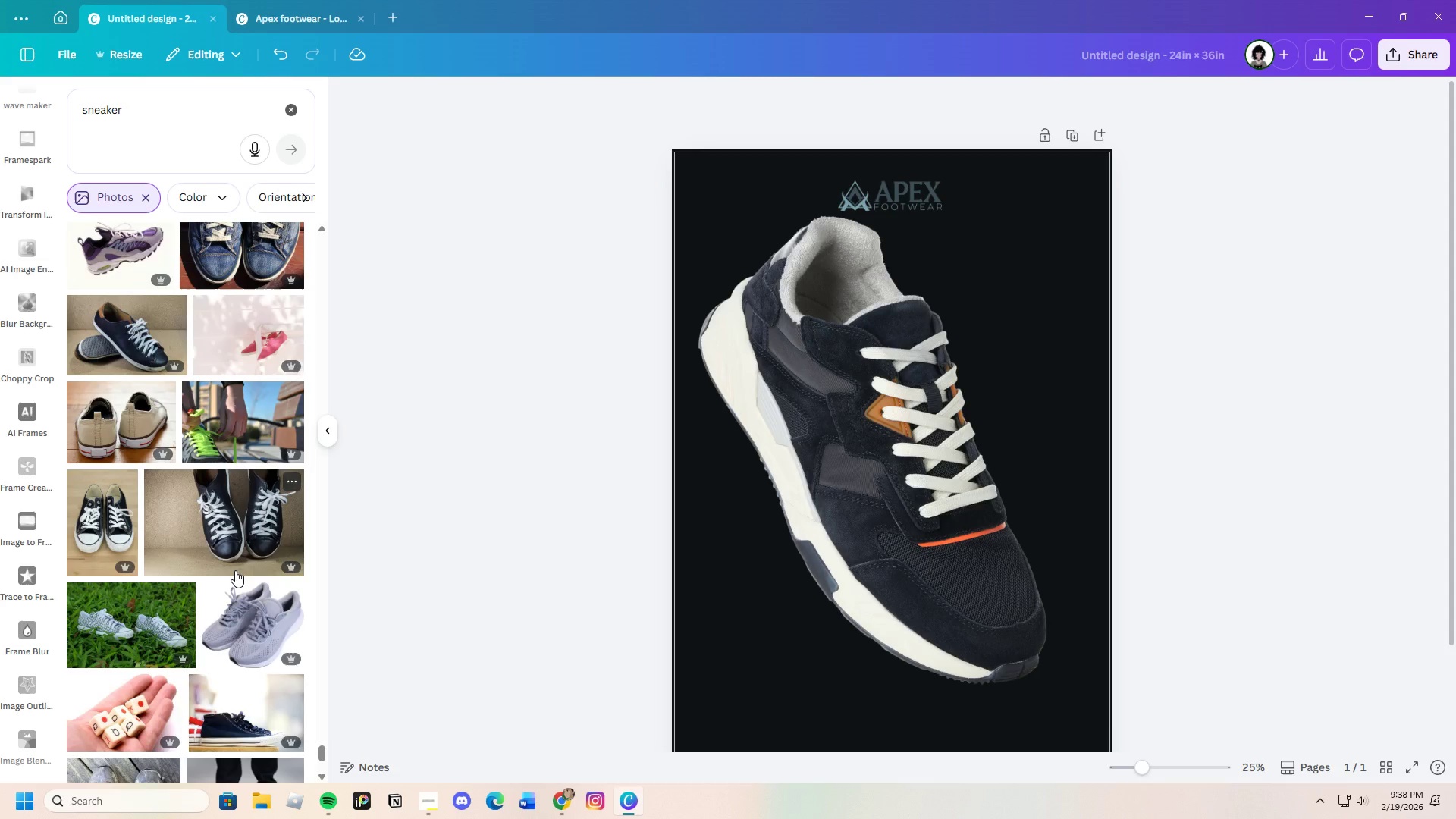 
scroll: coordinate [226, 545], scroll_direction: down, amount: 7.0
 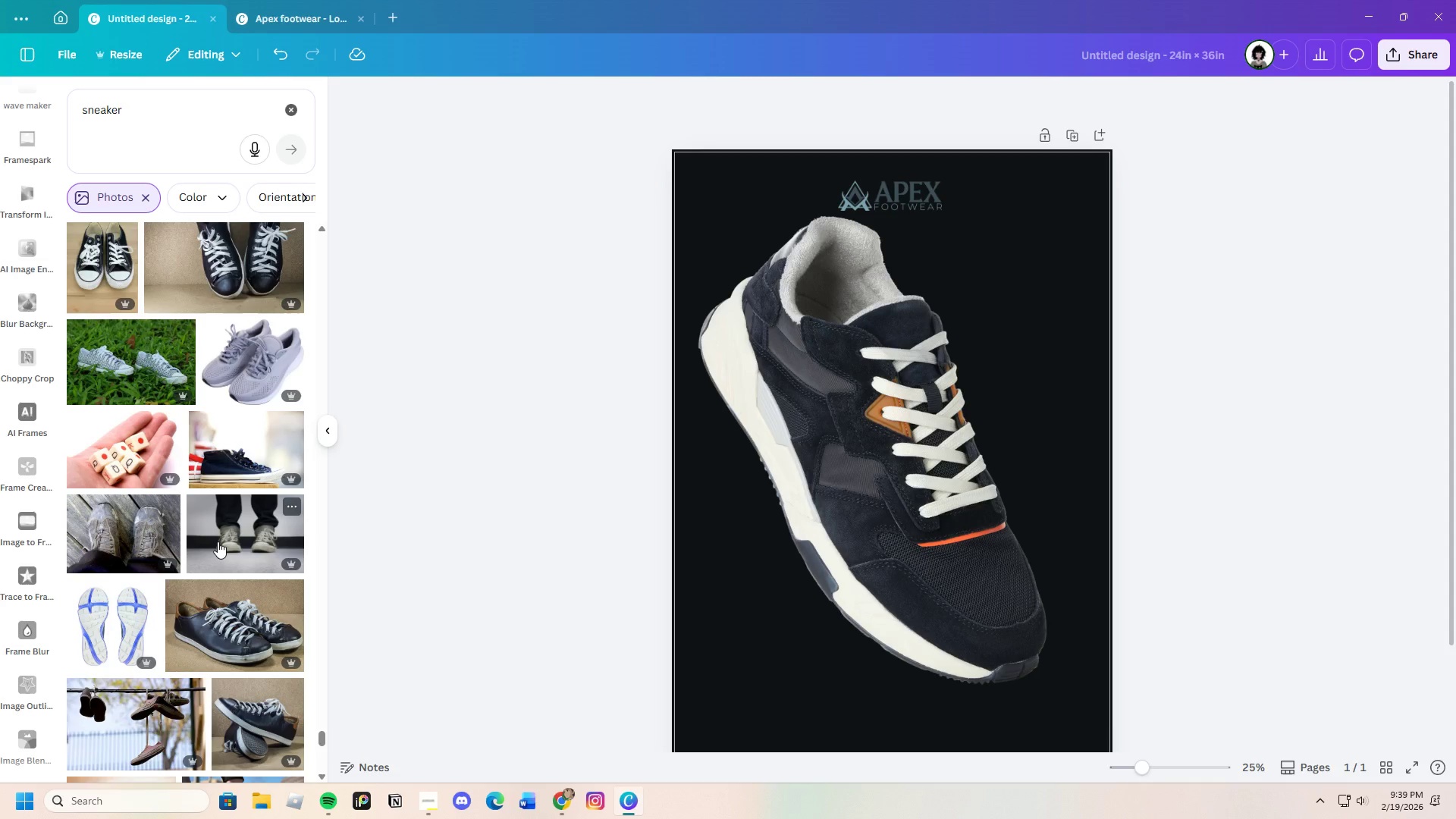 
wait(26.57)
 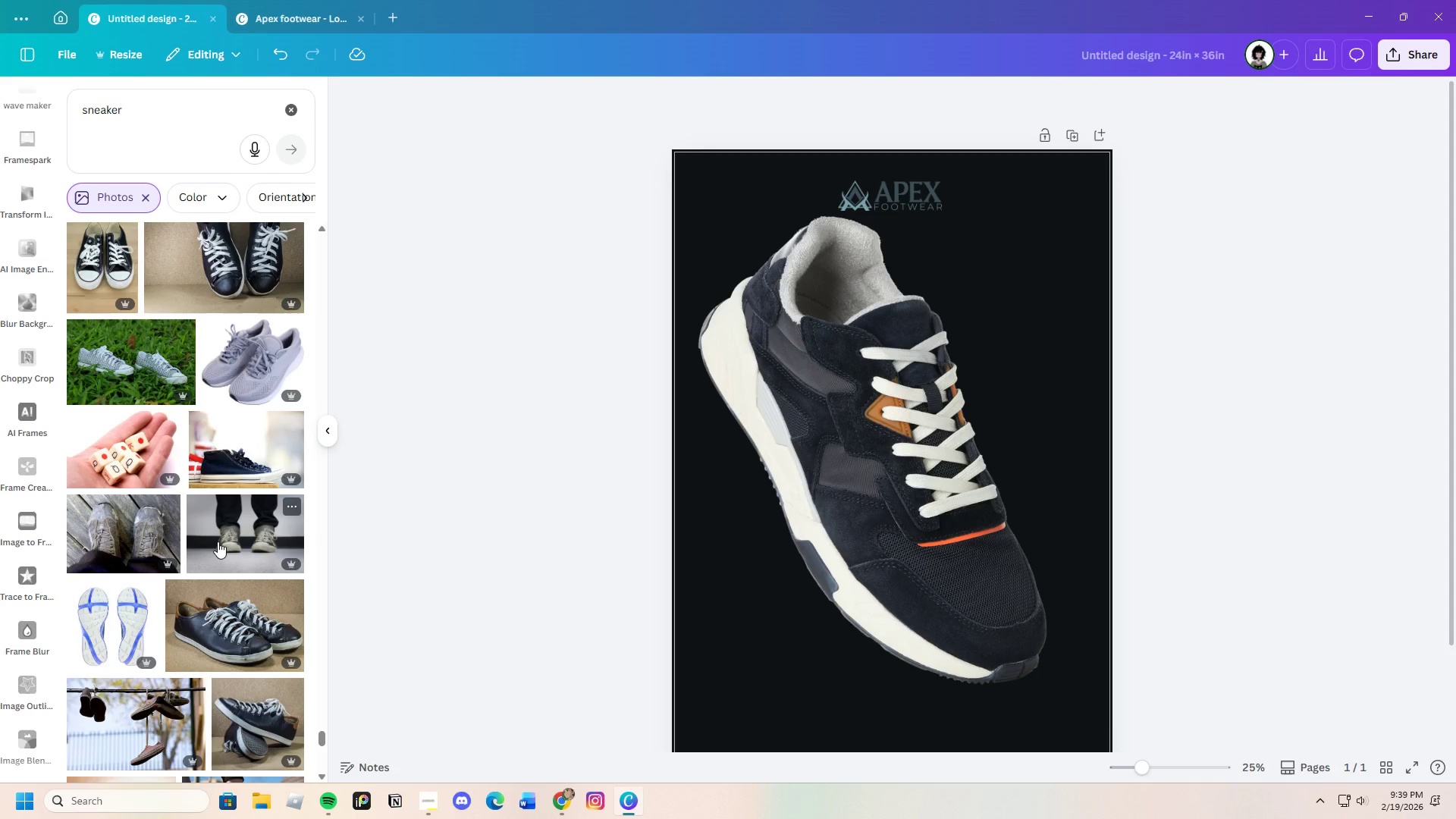 
scroll: coordinate [217, 541], scroll_direction: down, amount: 6.0
 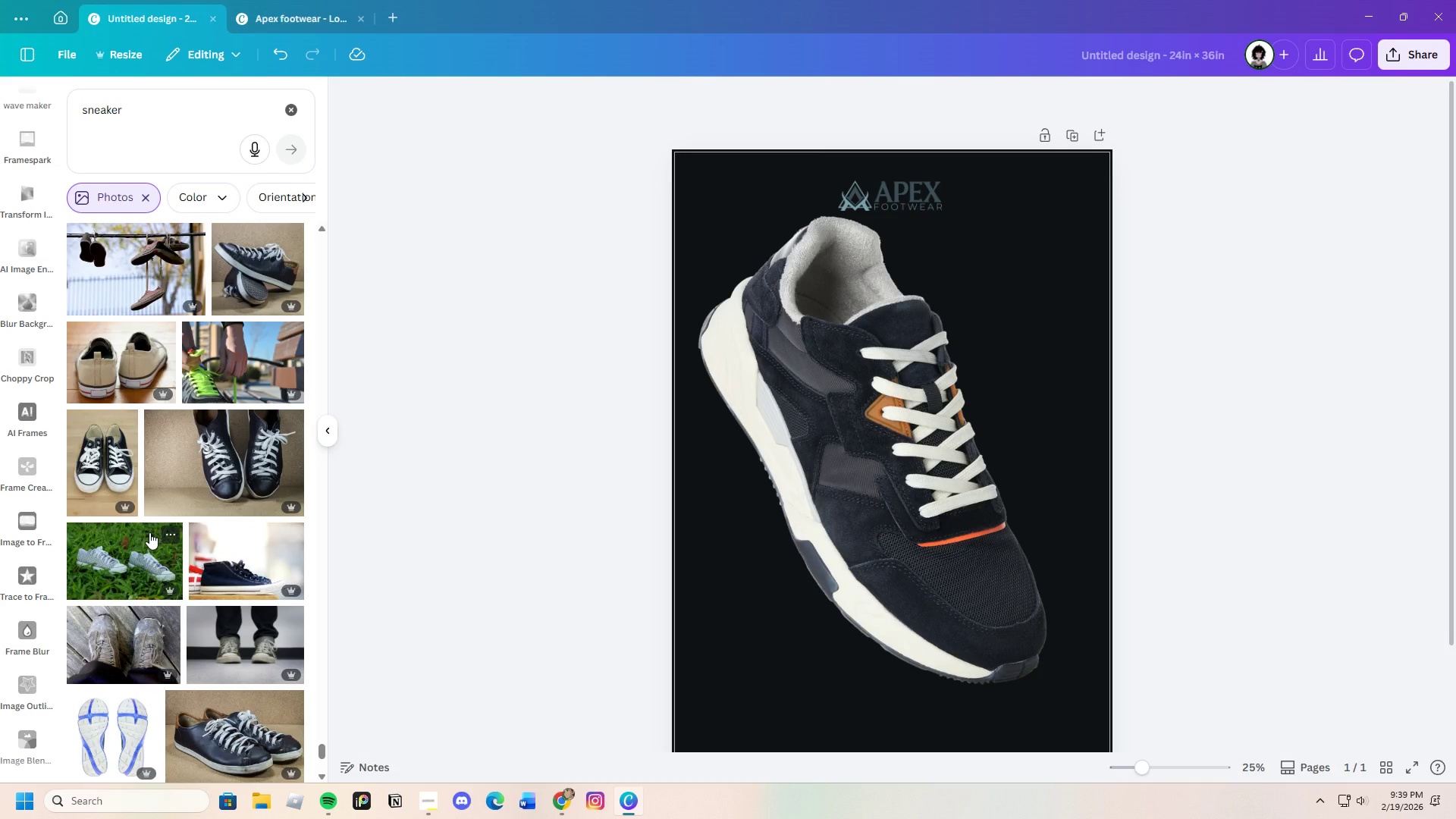 
wait(43.05)
 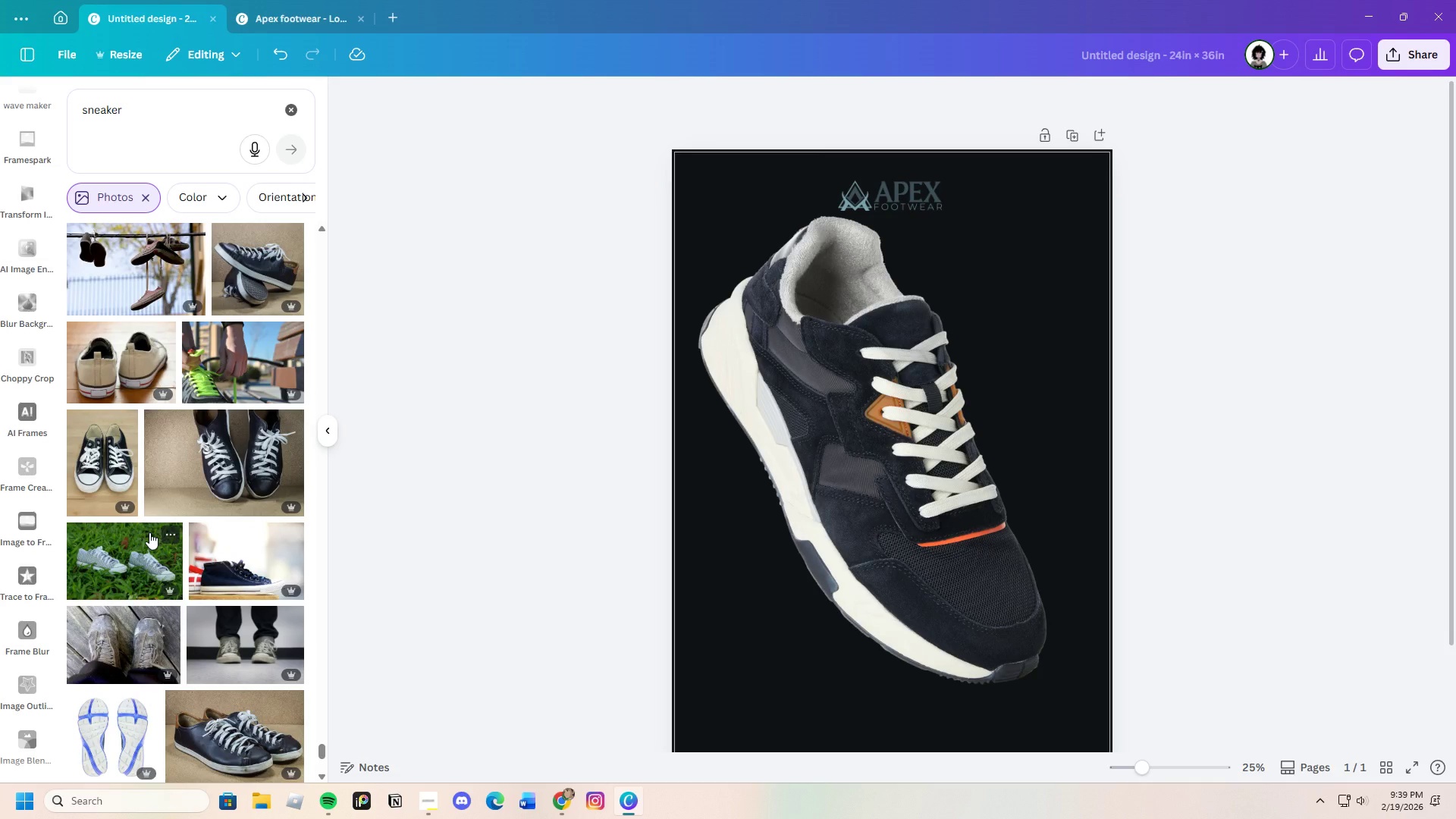 
scroll: coordinate [150, 531], scroll_direction: down, amount: 5.0
 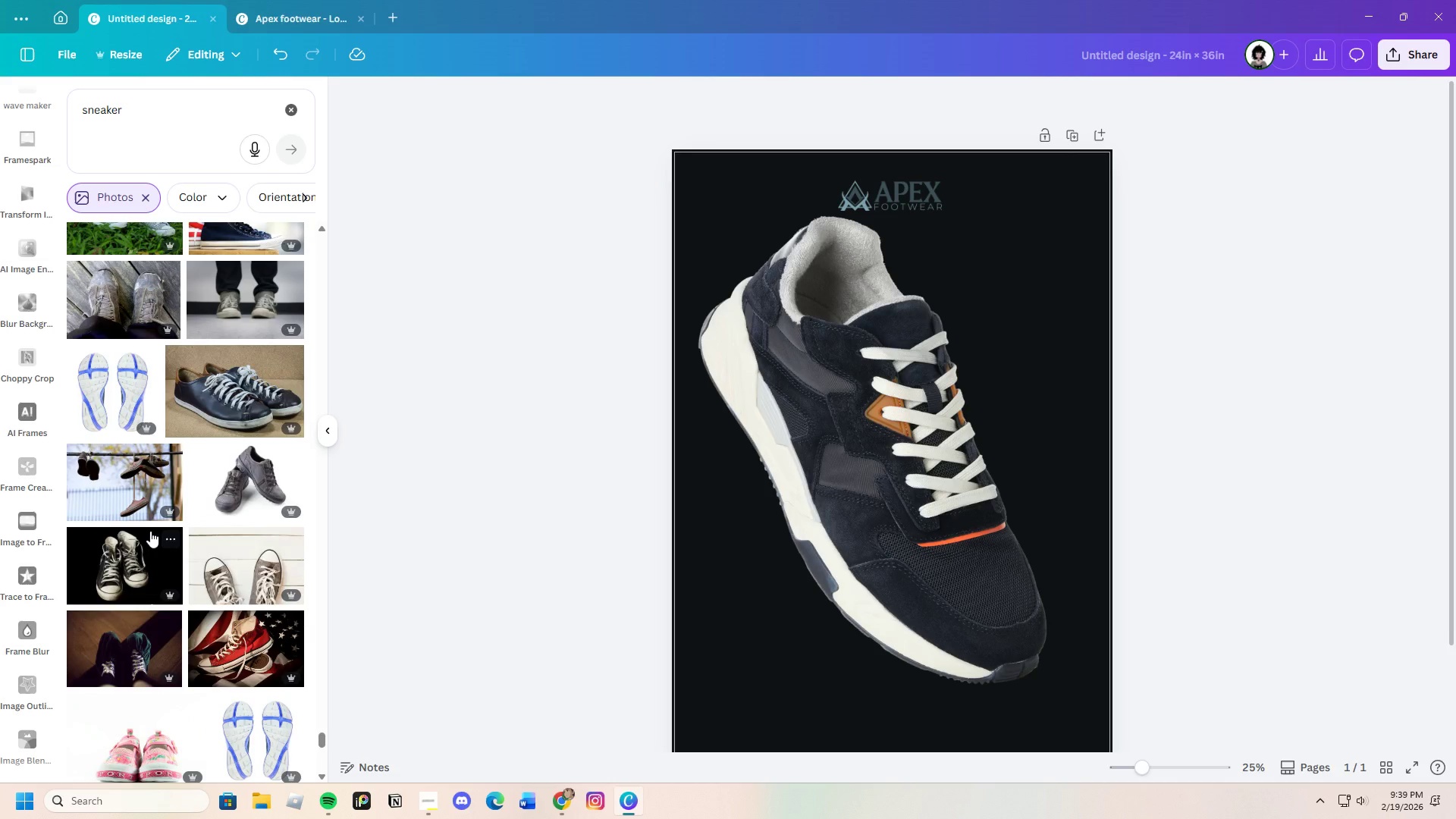 
wait(6.73)
 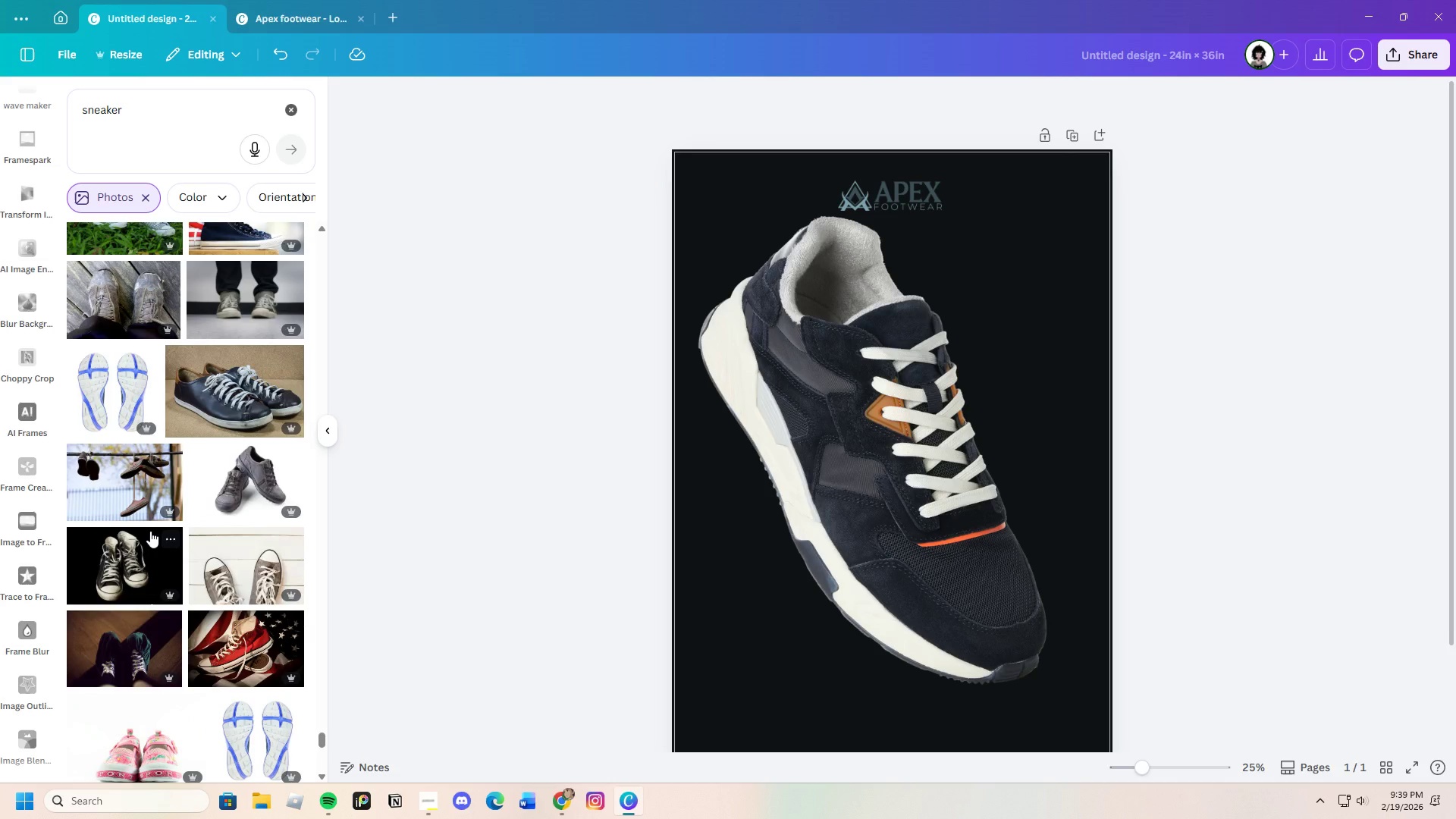 
scroll: coordinate [221, 527], scroll_direction: up, amount: 12.0
 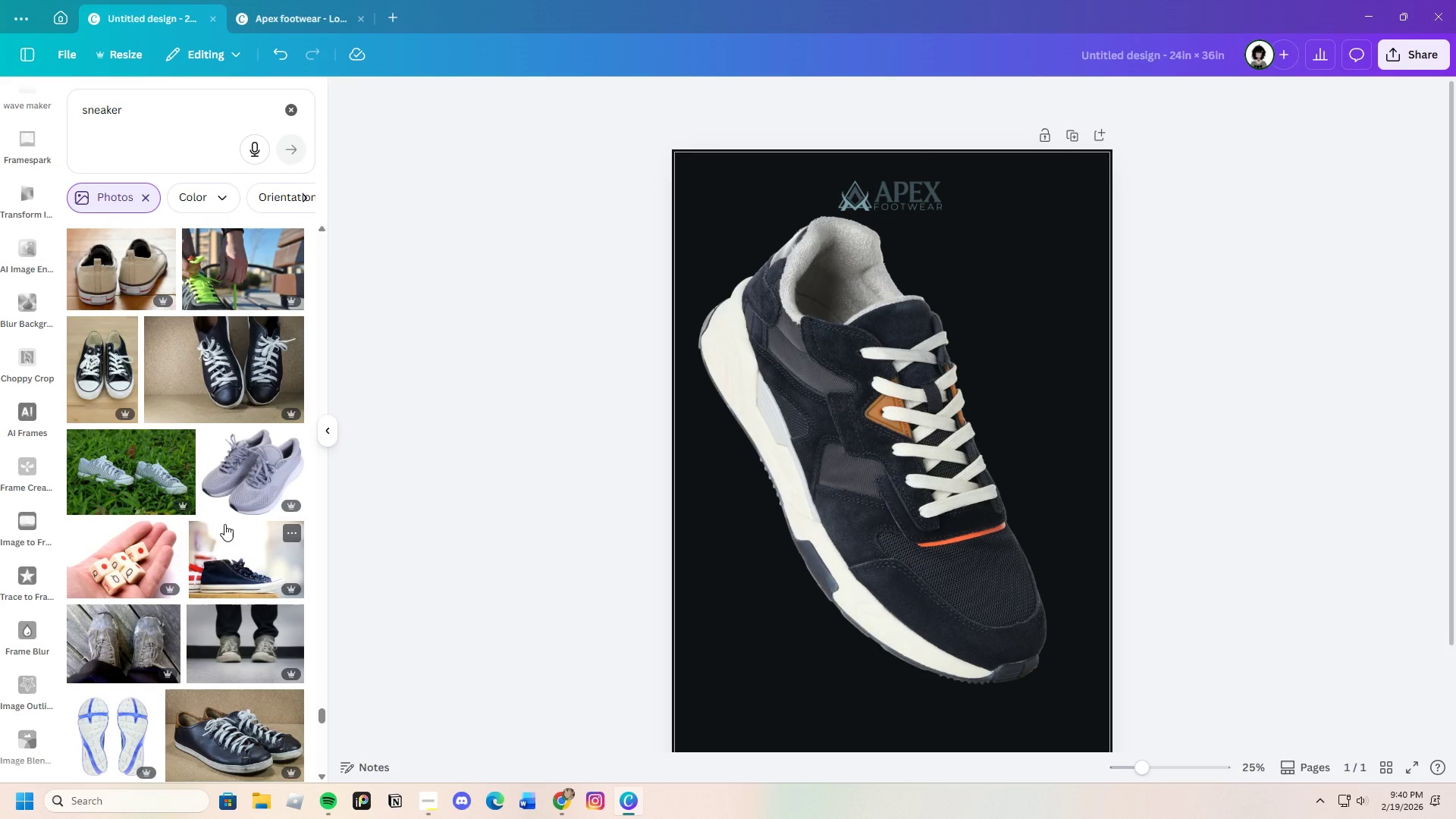 
scroll: coordinate [241, 557], scroll_direction: down, amount: 24.0
 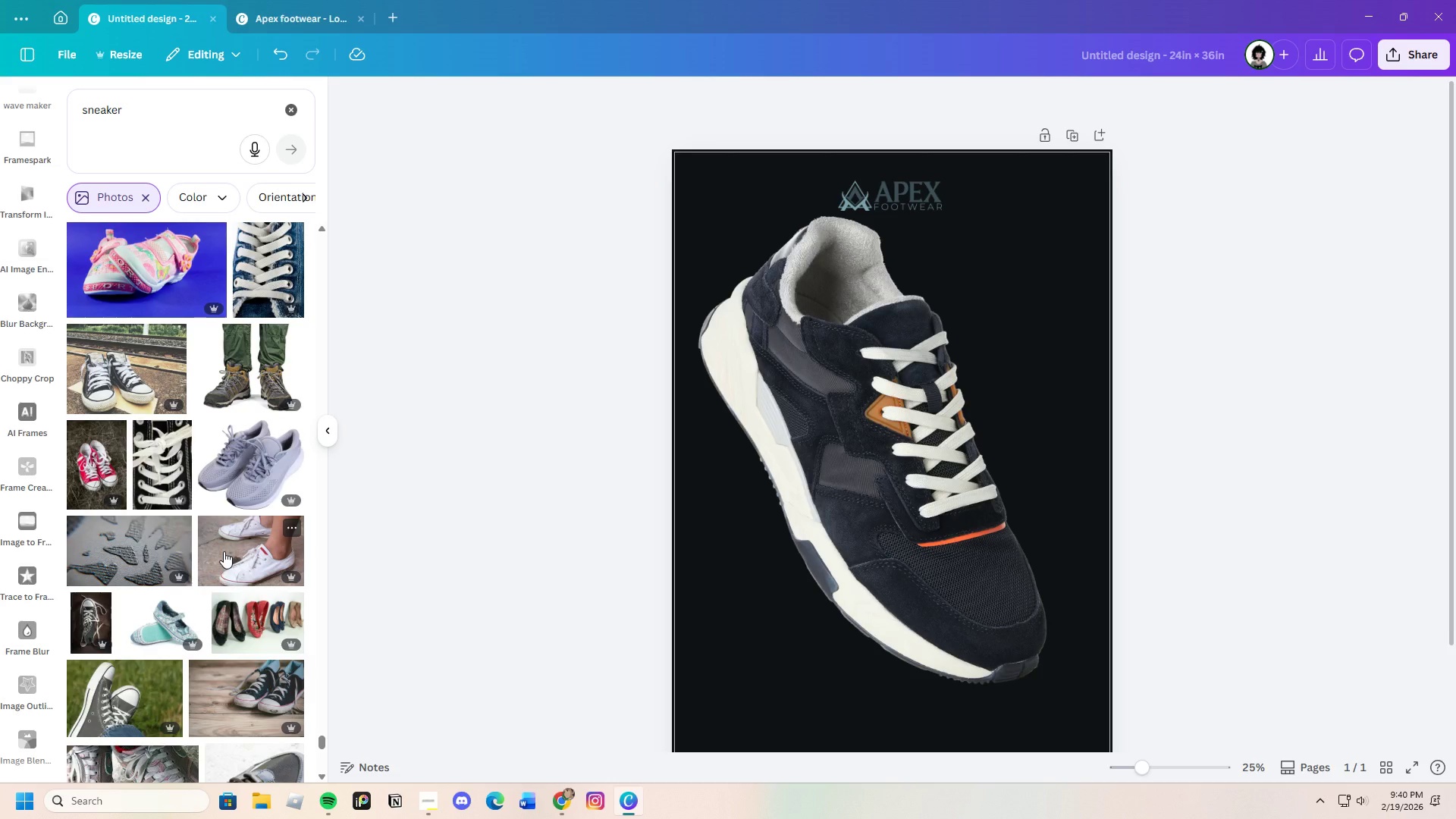 
wait(34.73)
 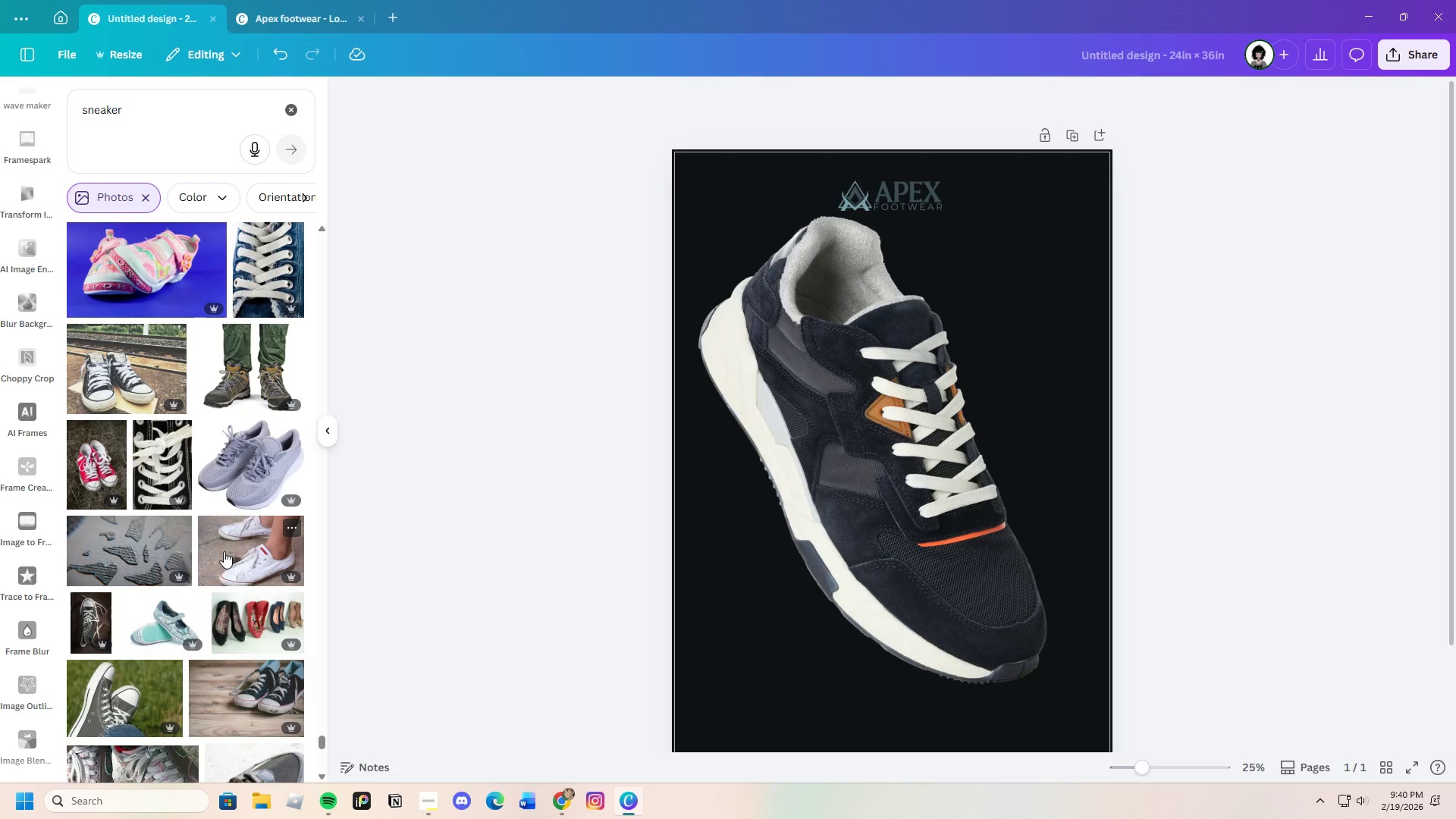 
scroll: coordinate [263, 472], scroll_direction: down, amount: 5.0
 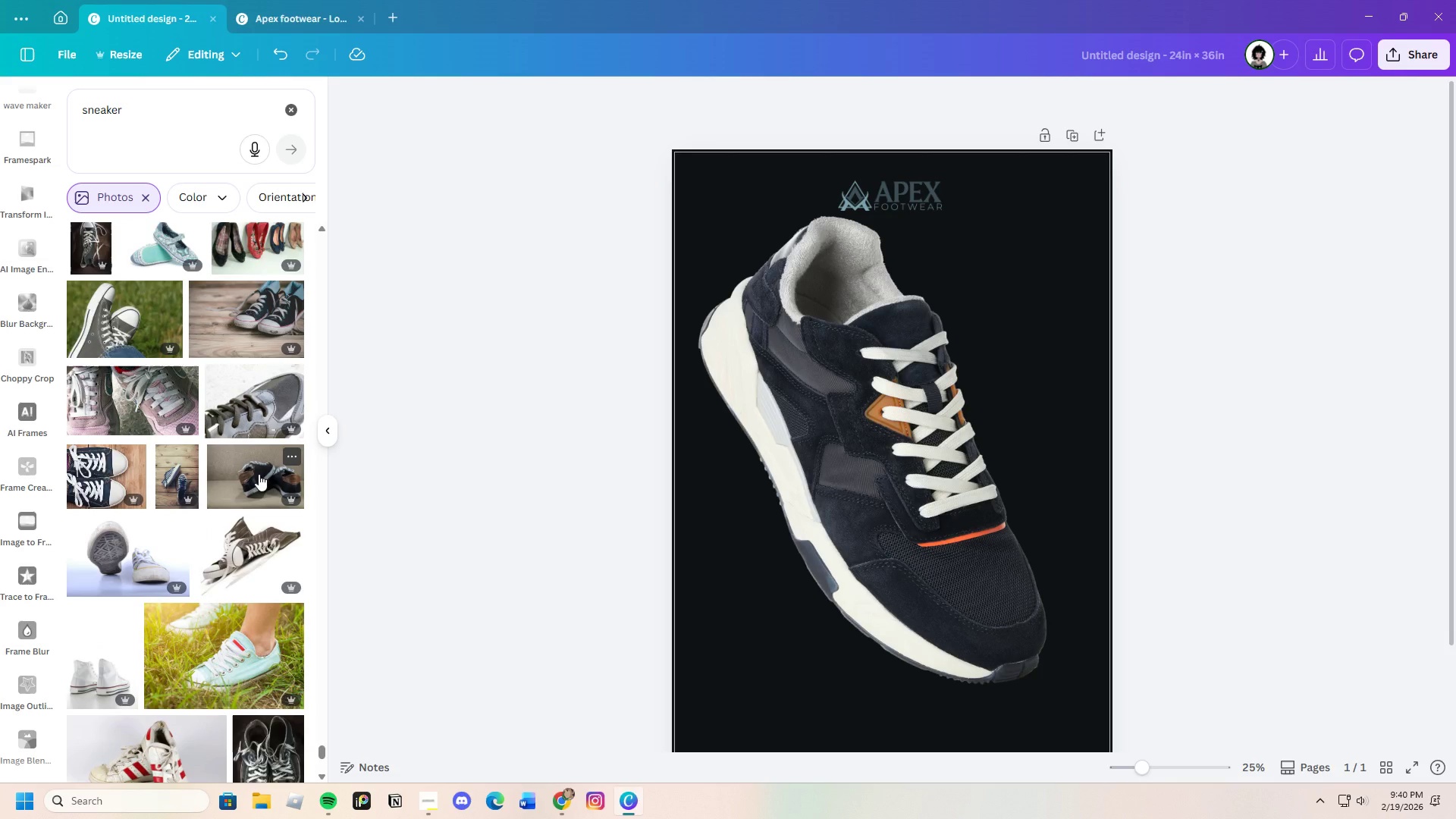 
wait(11.45)
 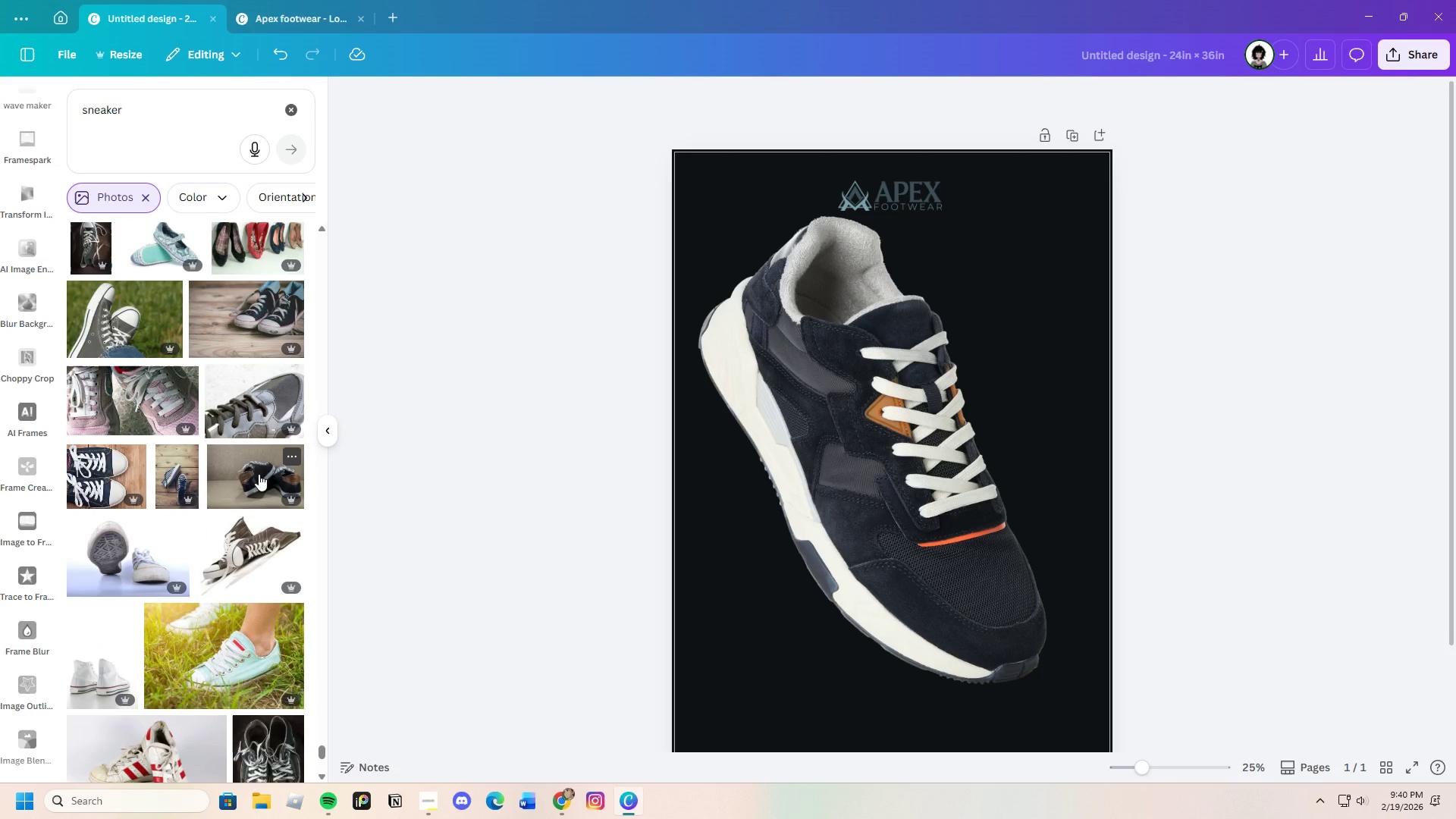 
scroll: coordinate [259, 473], scroll_direction: down, amount: 2.0
 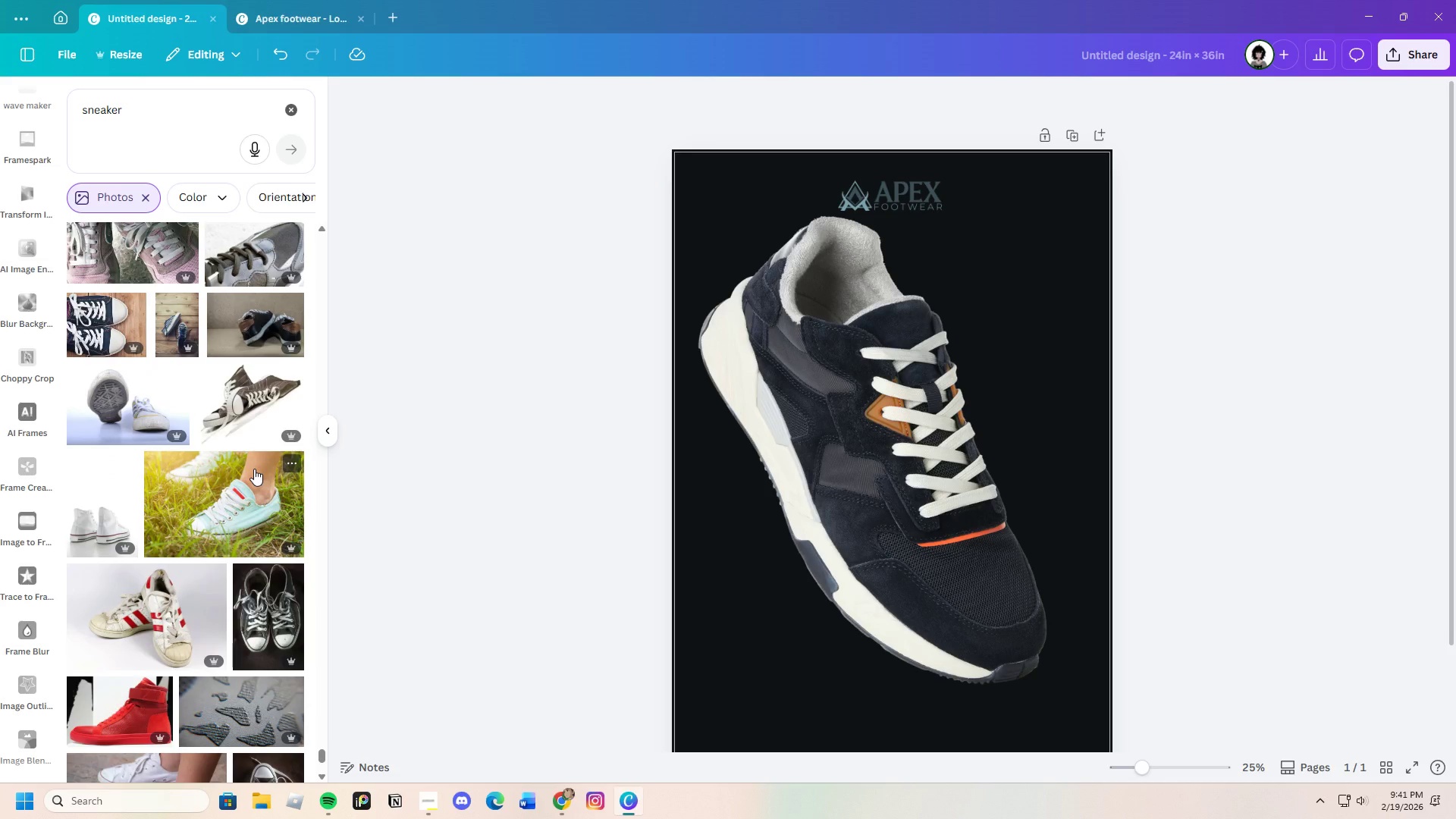 
wait(40.98)
 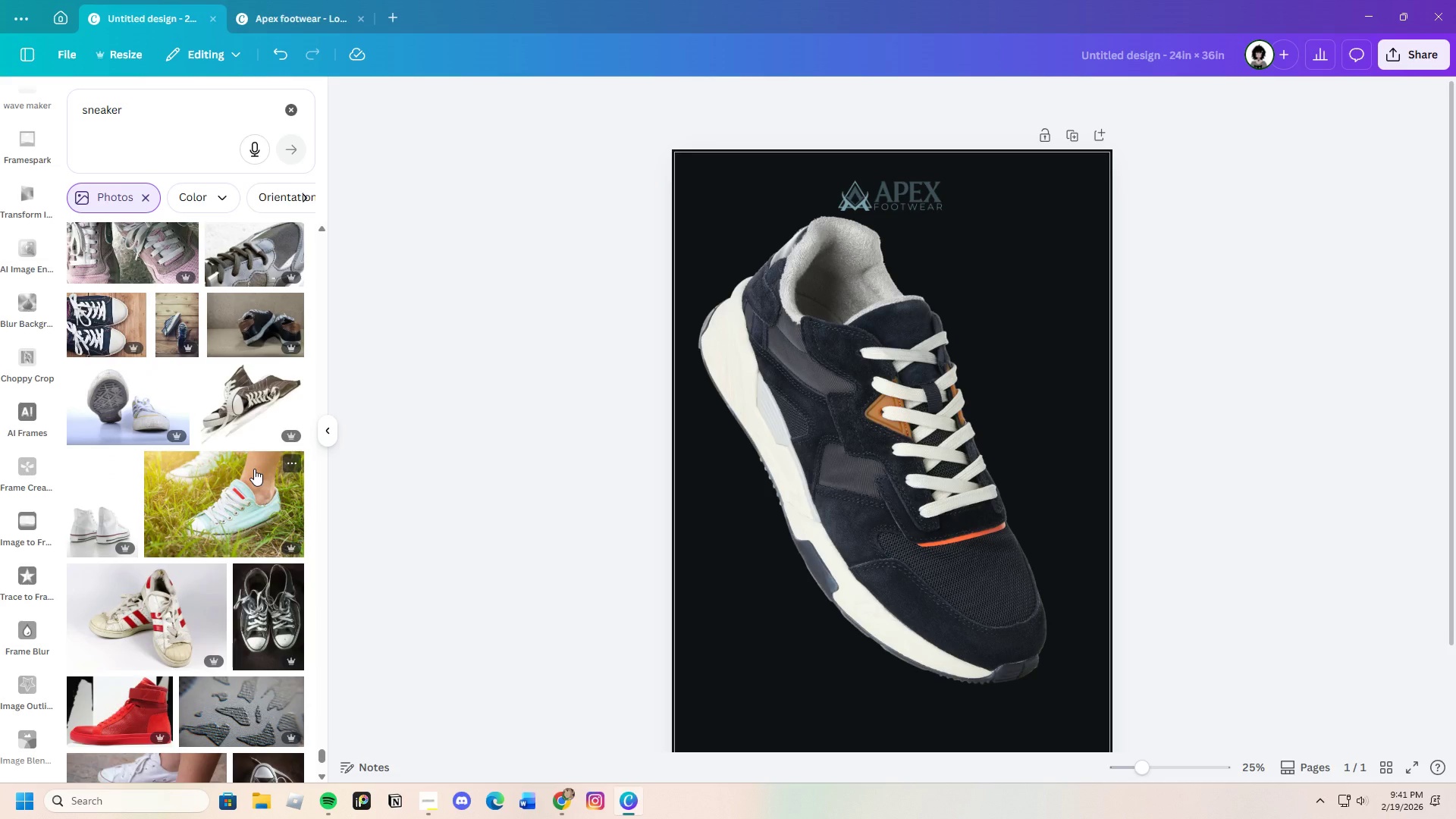 
scroll: coordinate [246, 472], scroll_direction: down, amount: 1.0
 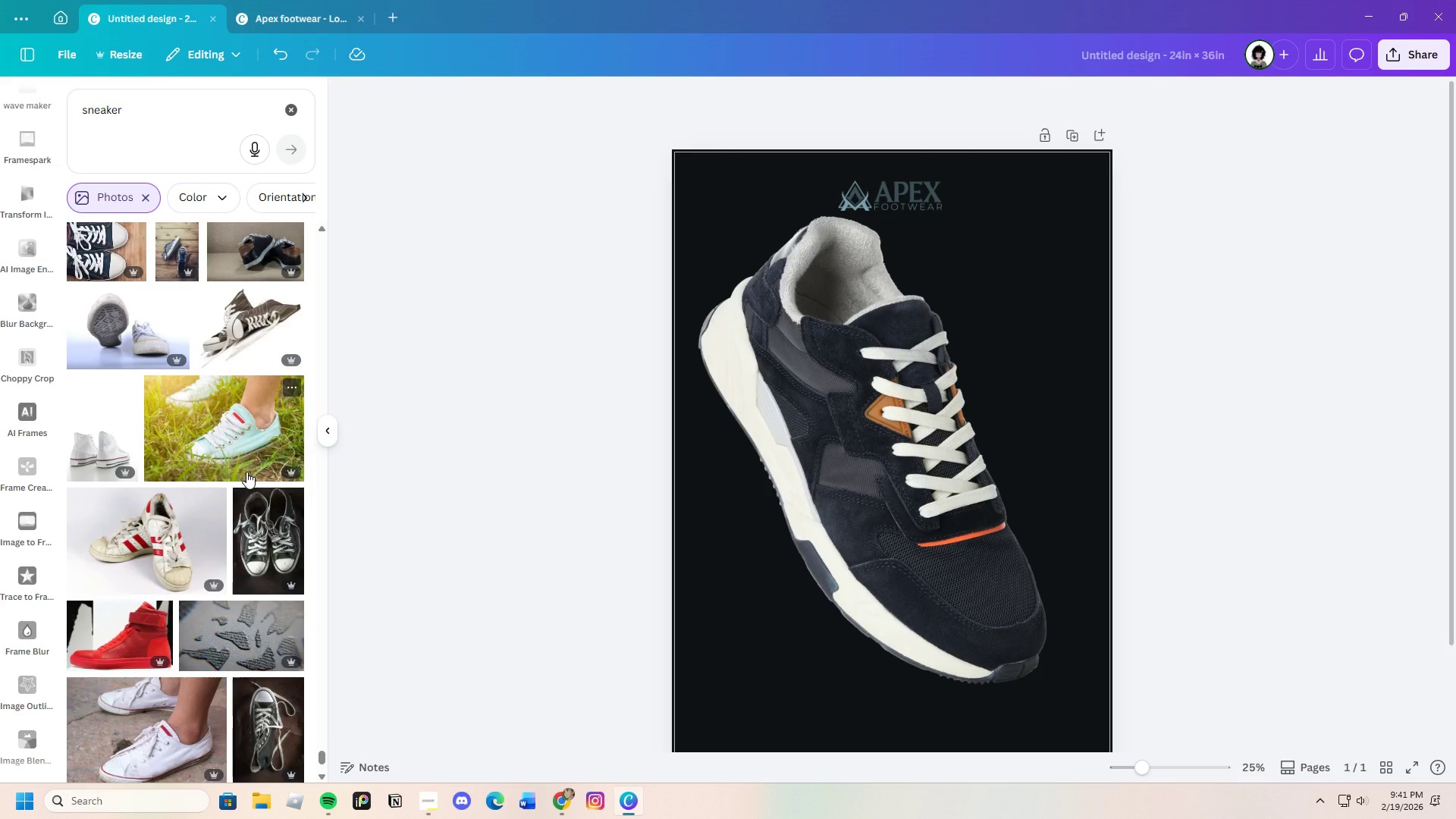 
wait(8.3)
 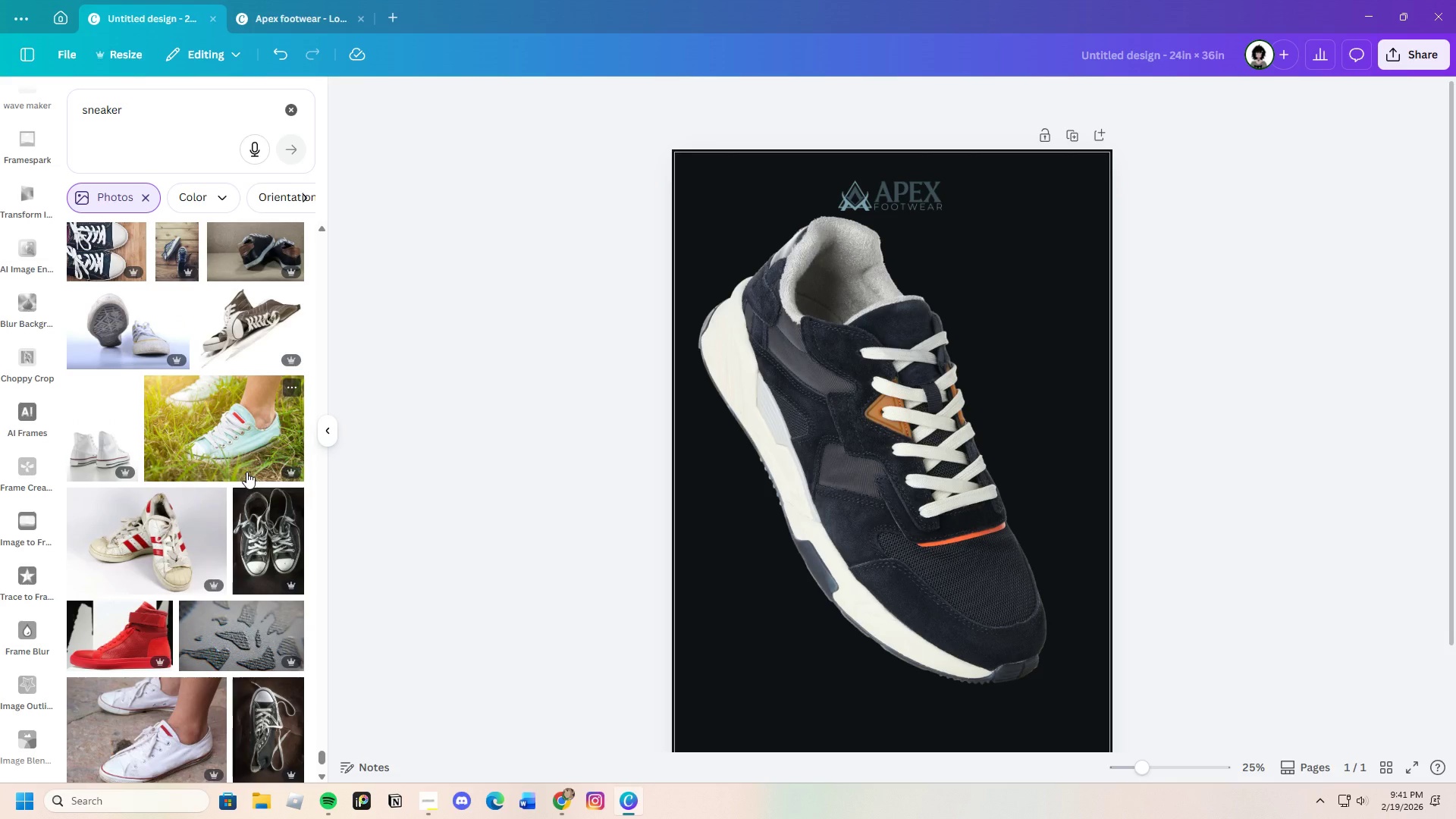 
scroll: coordinate [236, 575], scroll_direction: up, amount: 13.0
 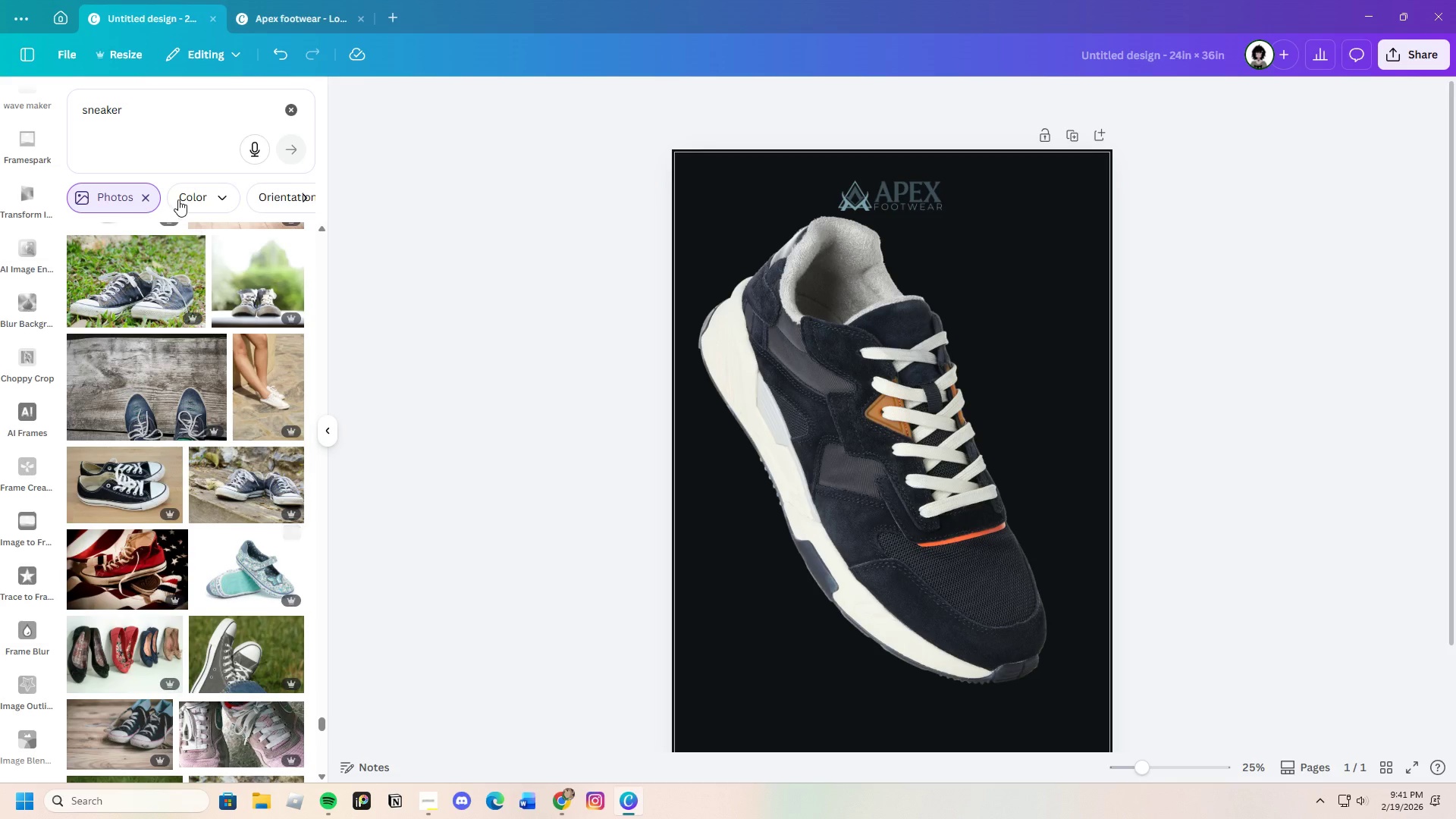 
scroll: coordinate [193, 444], scroll_direction: up, amount: 4.0
 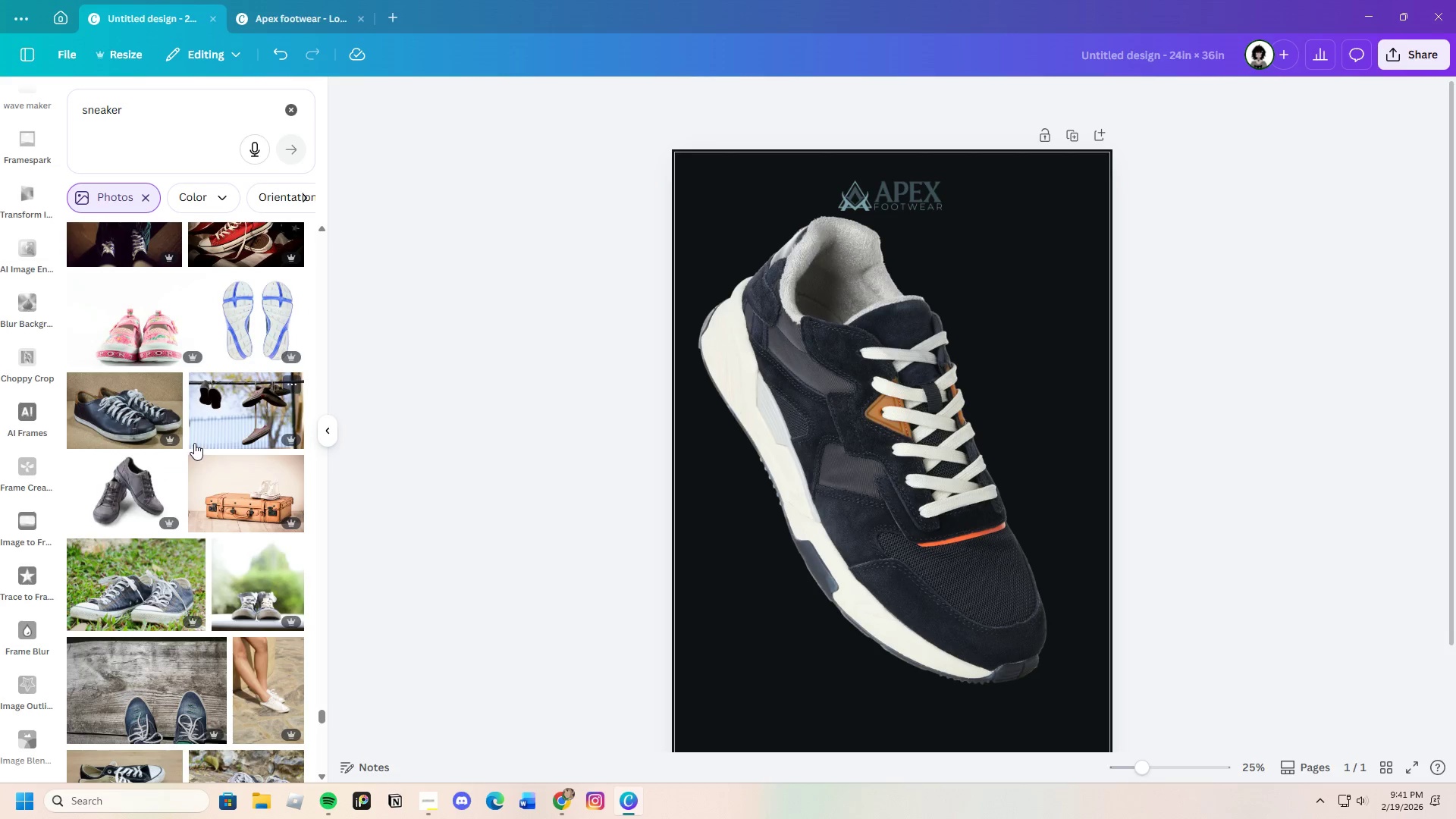 
left_click([774, 285])
 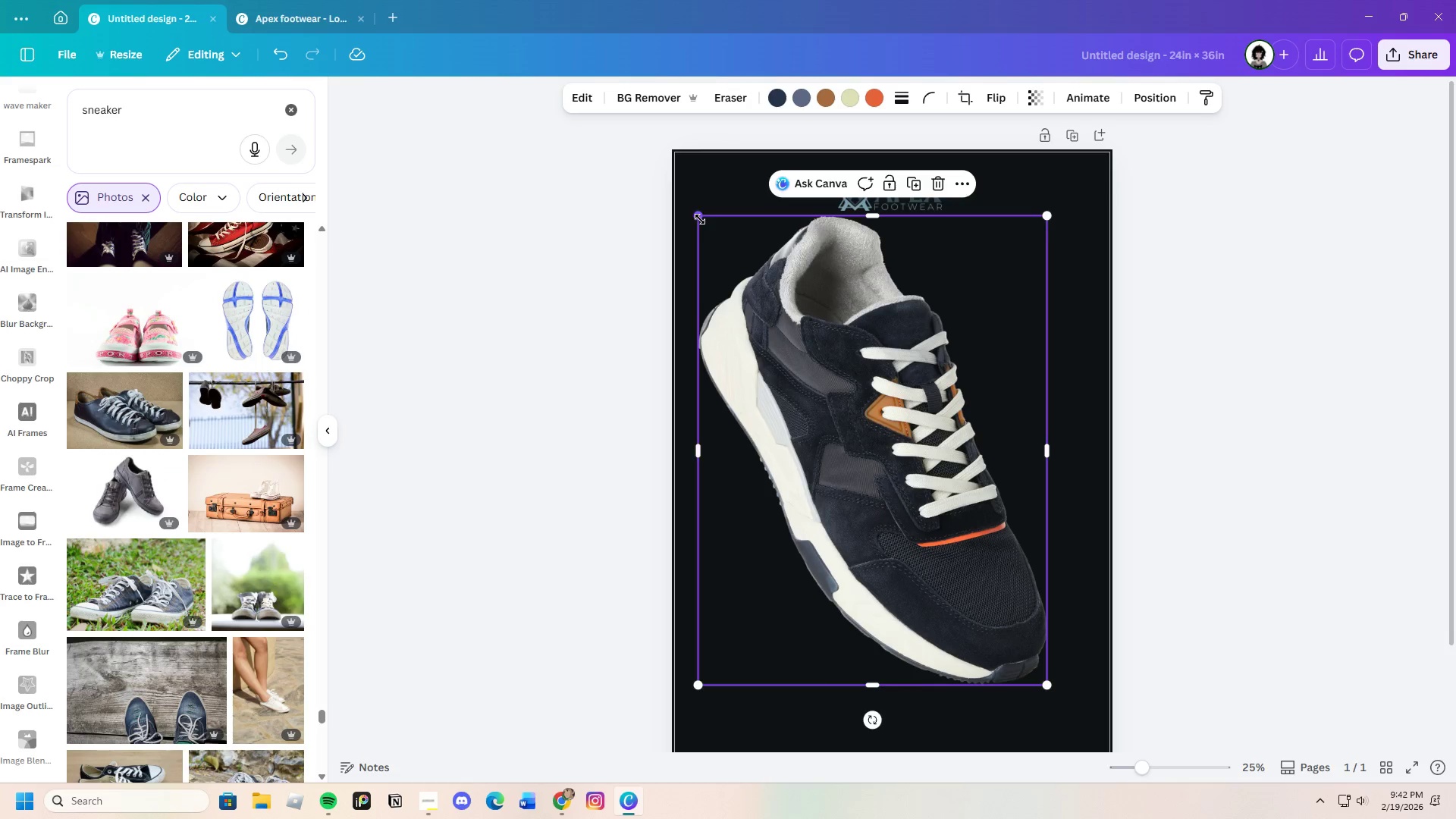 
left_click_drag(start_coordinate=[700, 219], to_coordinate=[777, 321])
 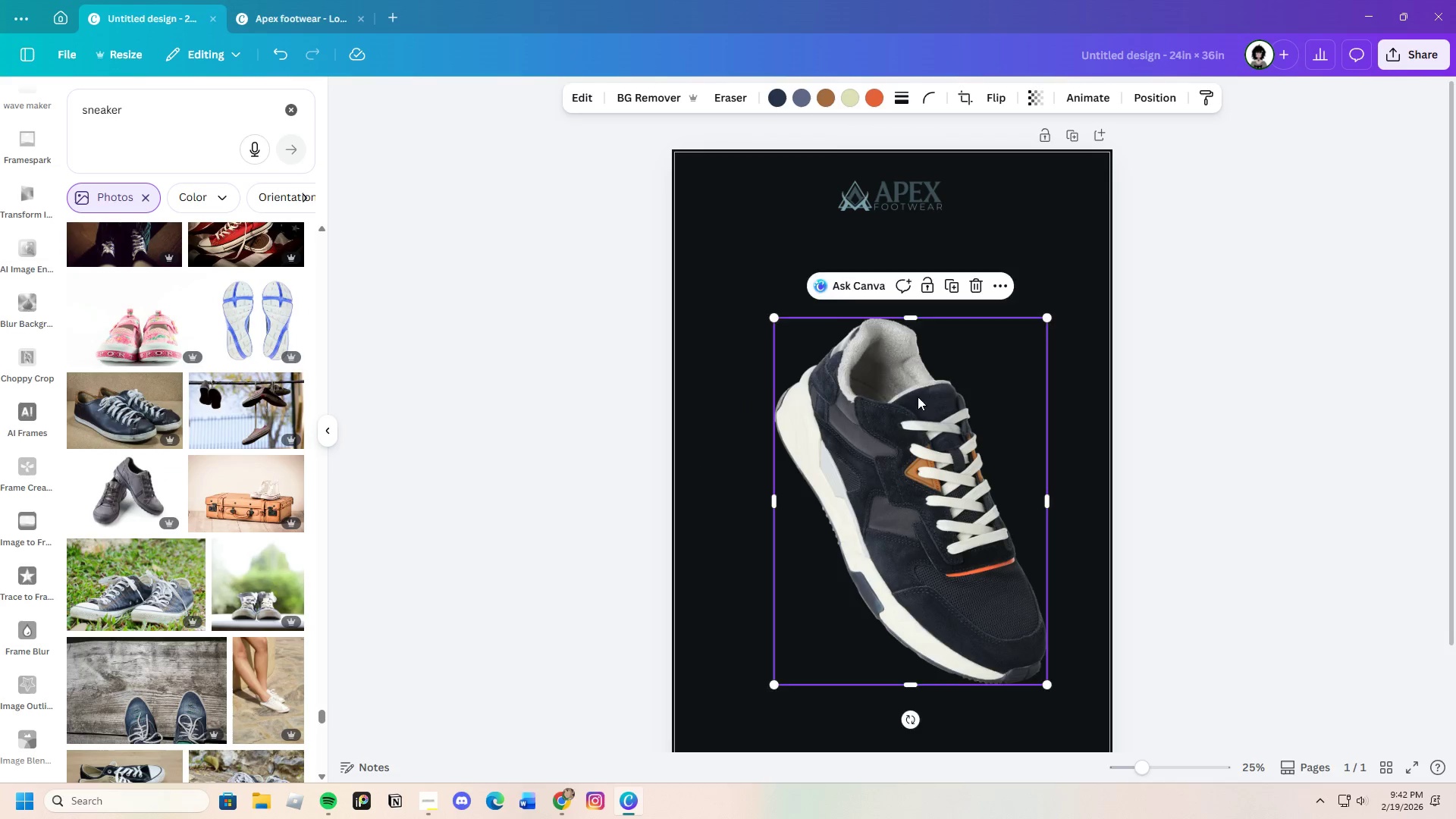 
left_click_drag(start_coordinate=[922, 397], to_coordinate=[843, 436])
 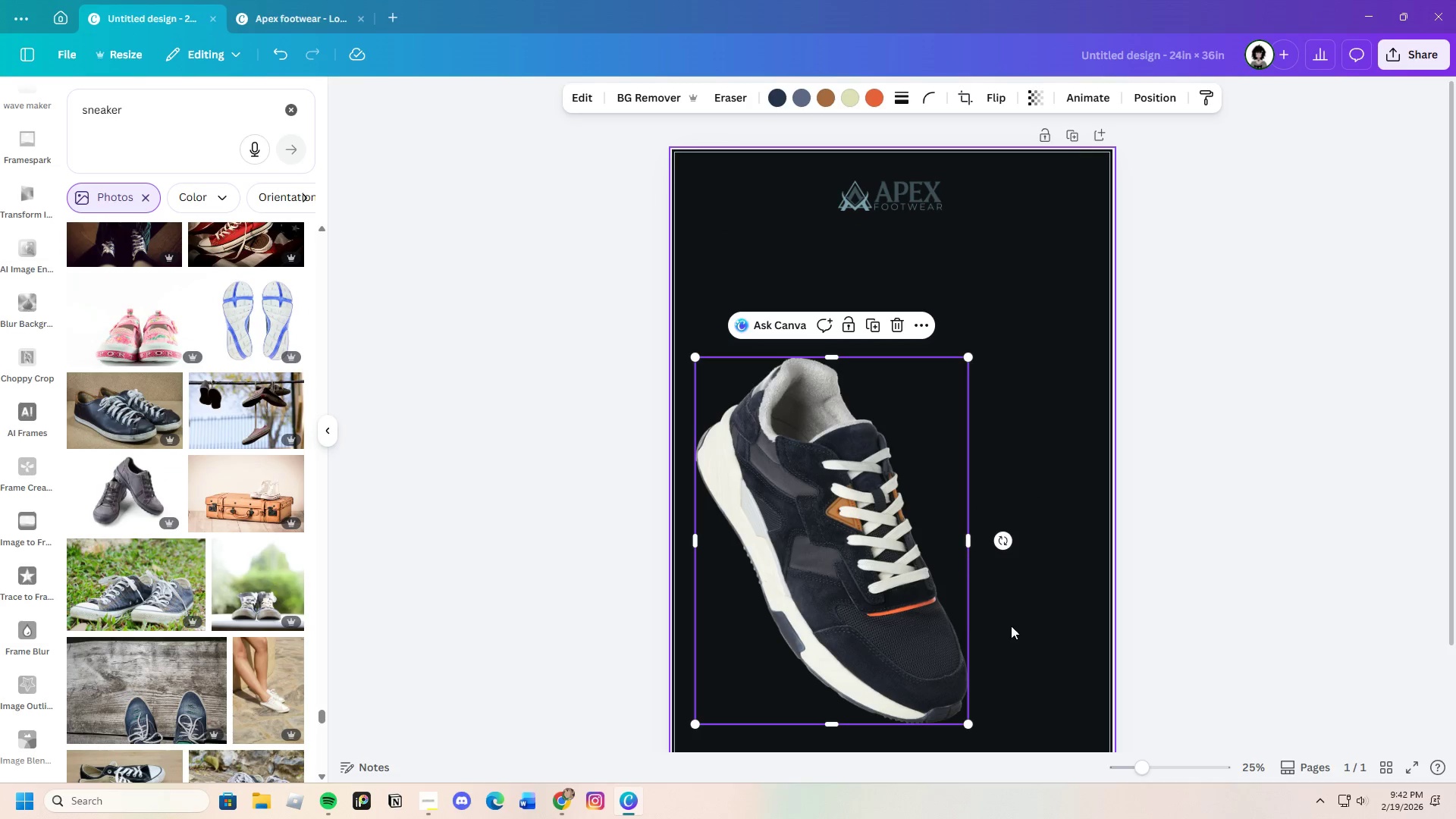 
left_click_drag(start_coordinate=[1006, 535], to_coordinate=[962, 517])
 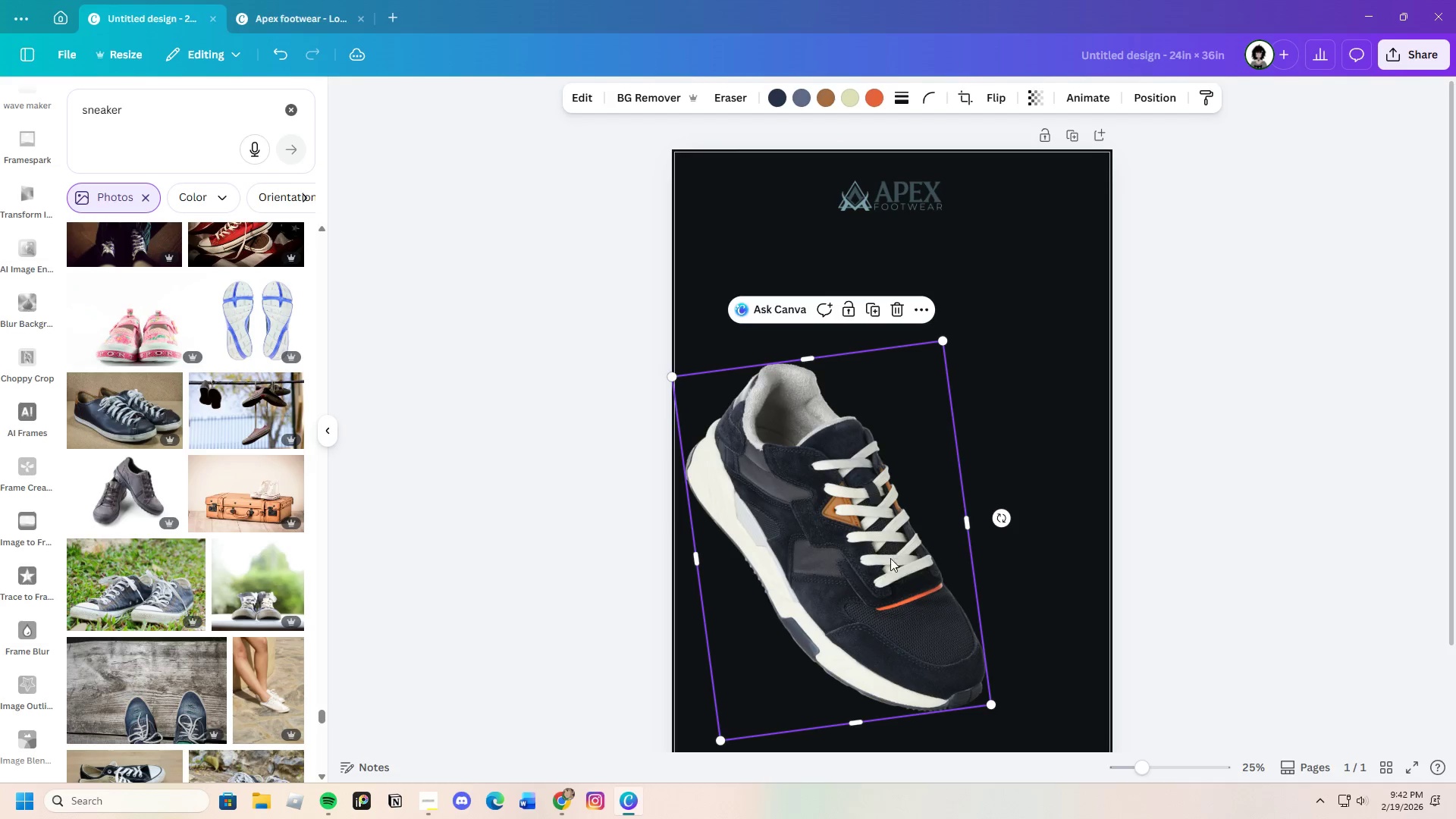 
left_click_drag(start_coordinate=[890, 557], to_coordinate=[946, 582])
 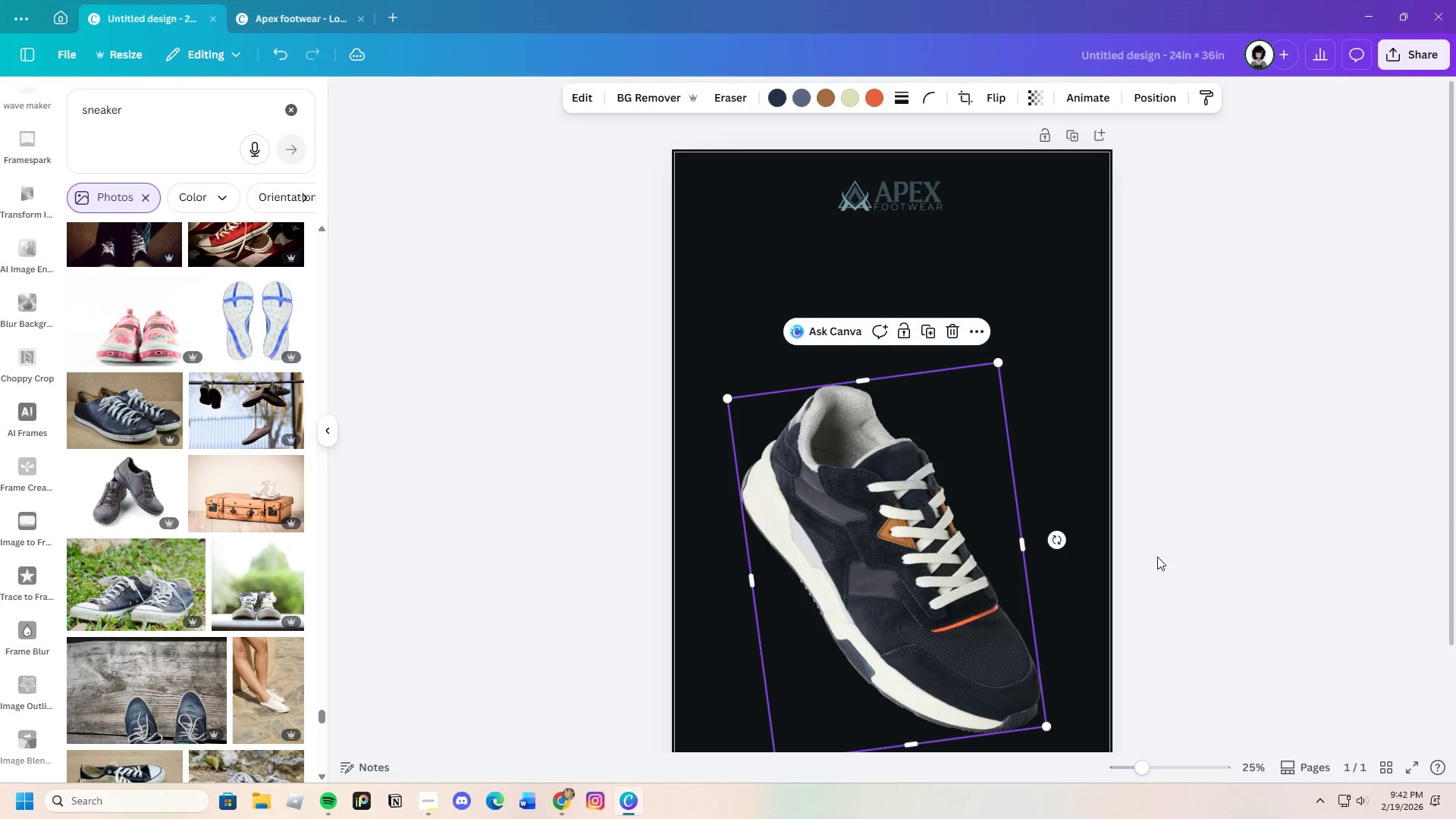 
left_click([1157, 557])
 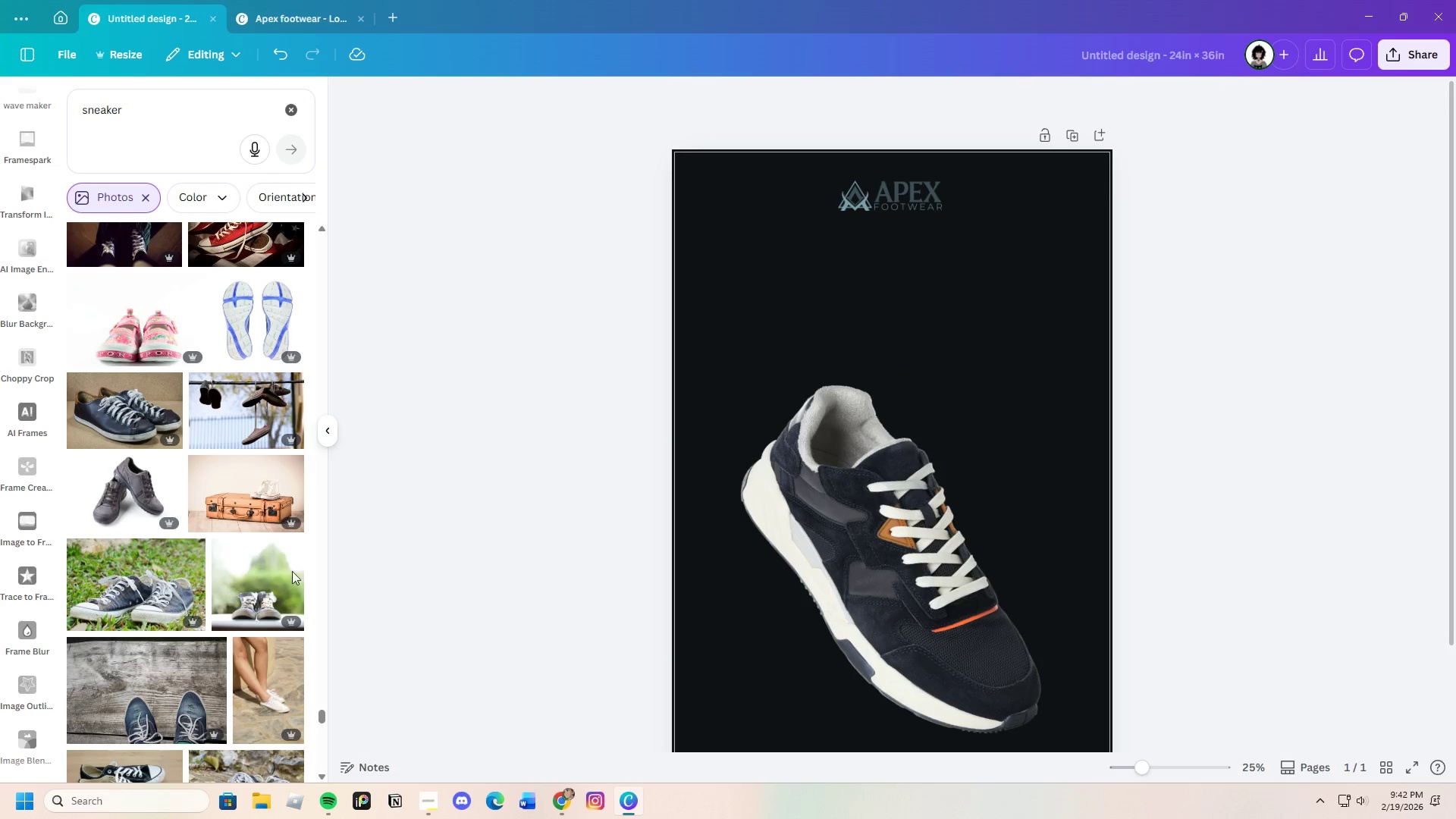 
scroll: coordinate [253, 576], scroll_direction: up, amount: 4.0
 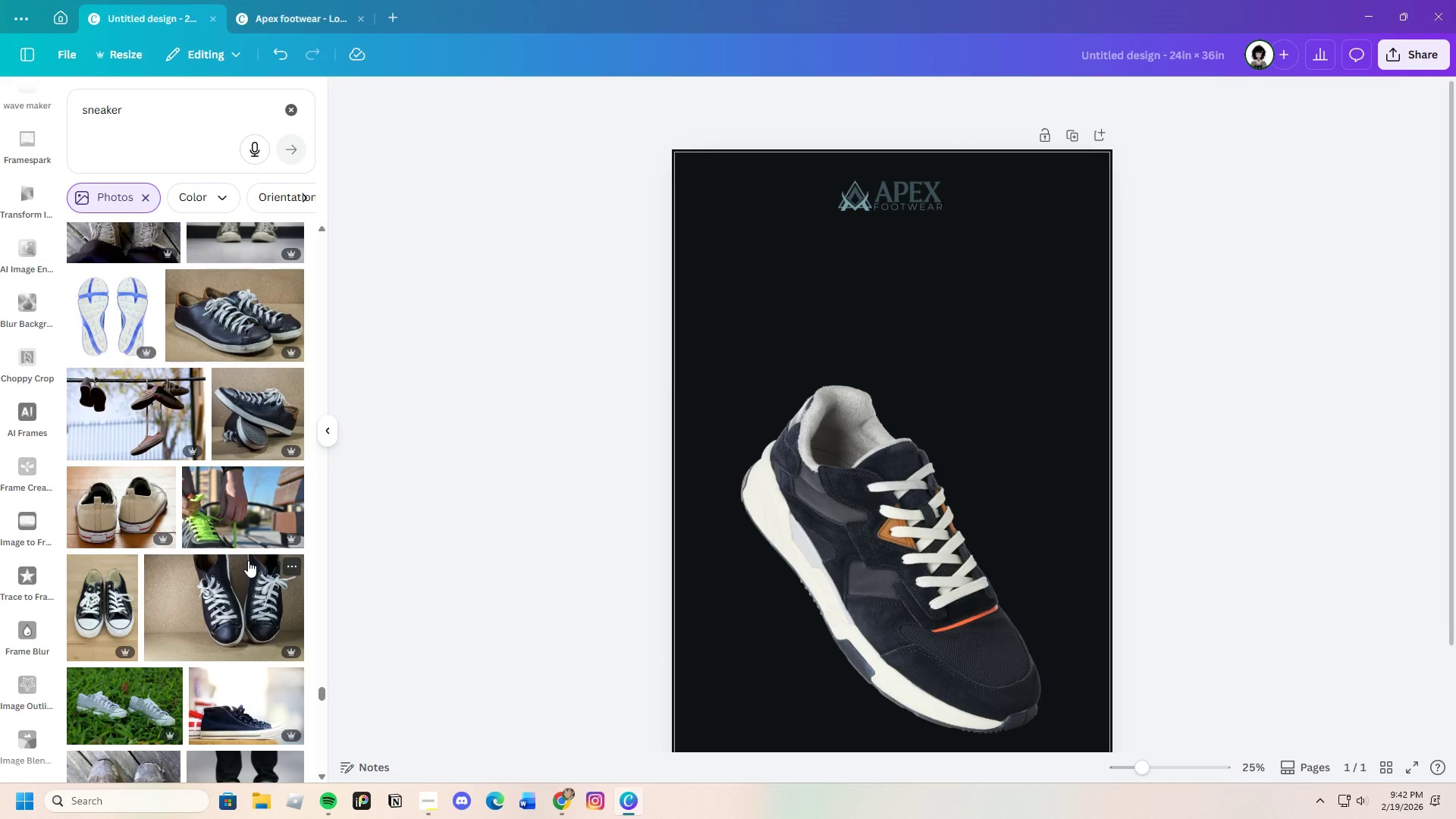 
wait(35.34)
 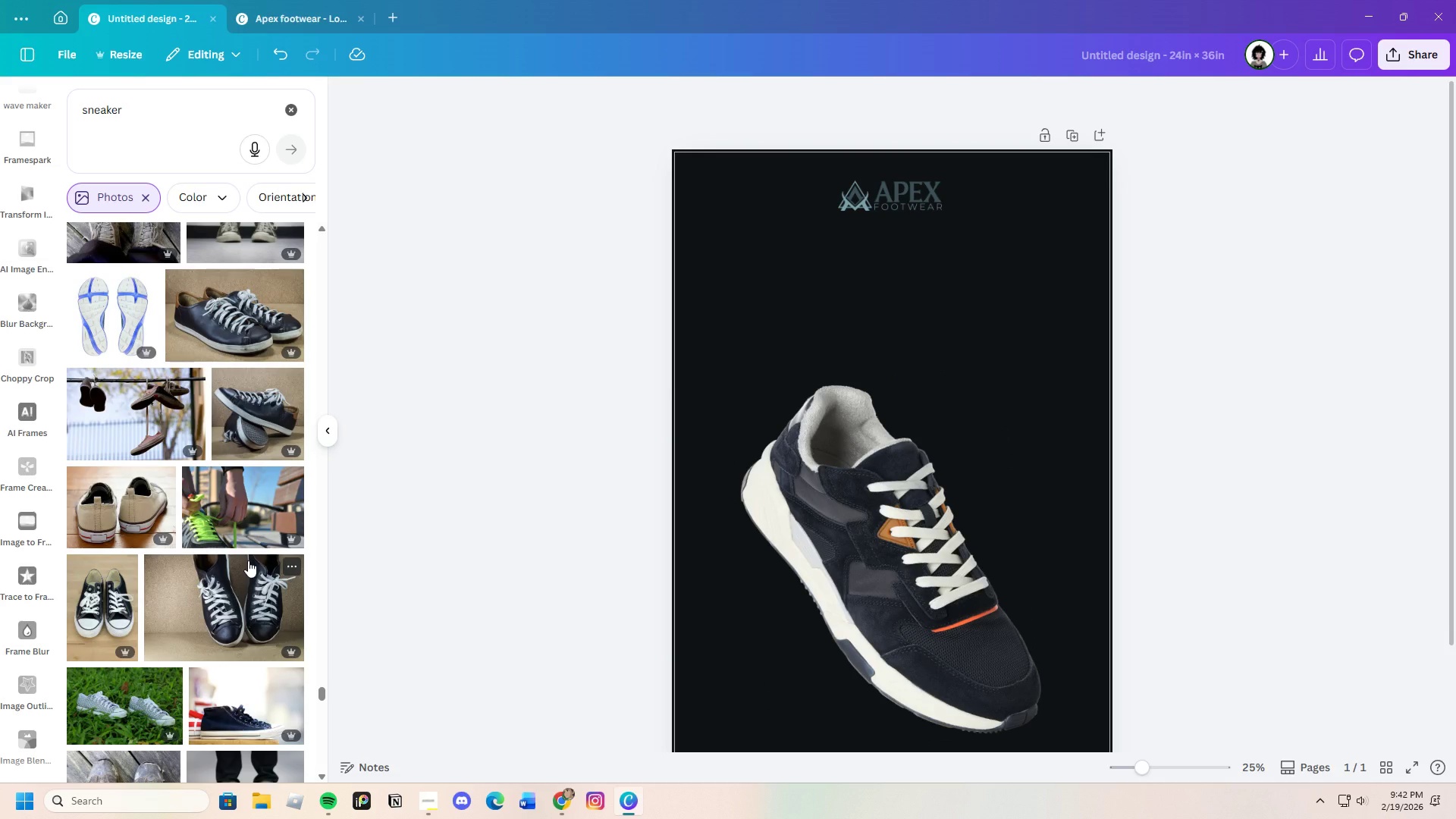 
scroll: coordinate [248, 639], scroll_direction: up, amount: 17.0
 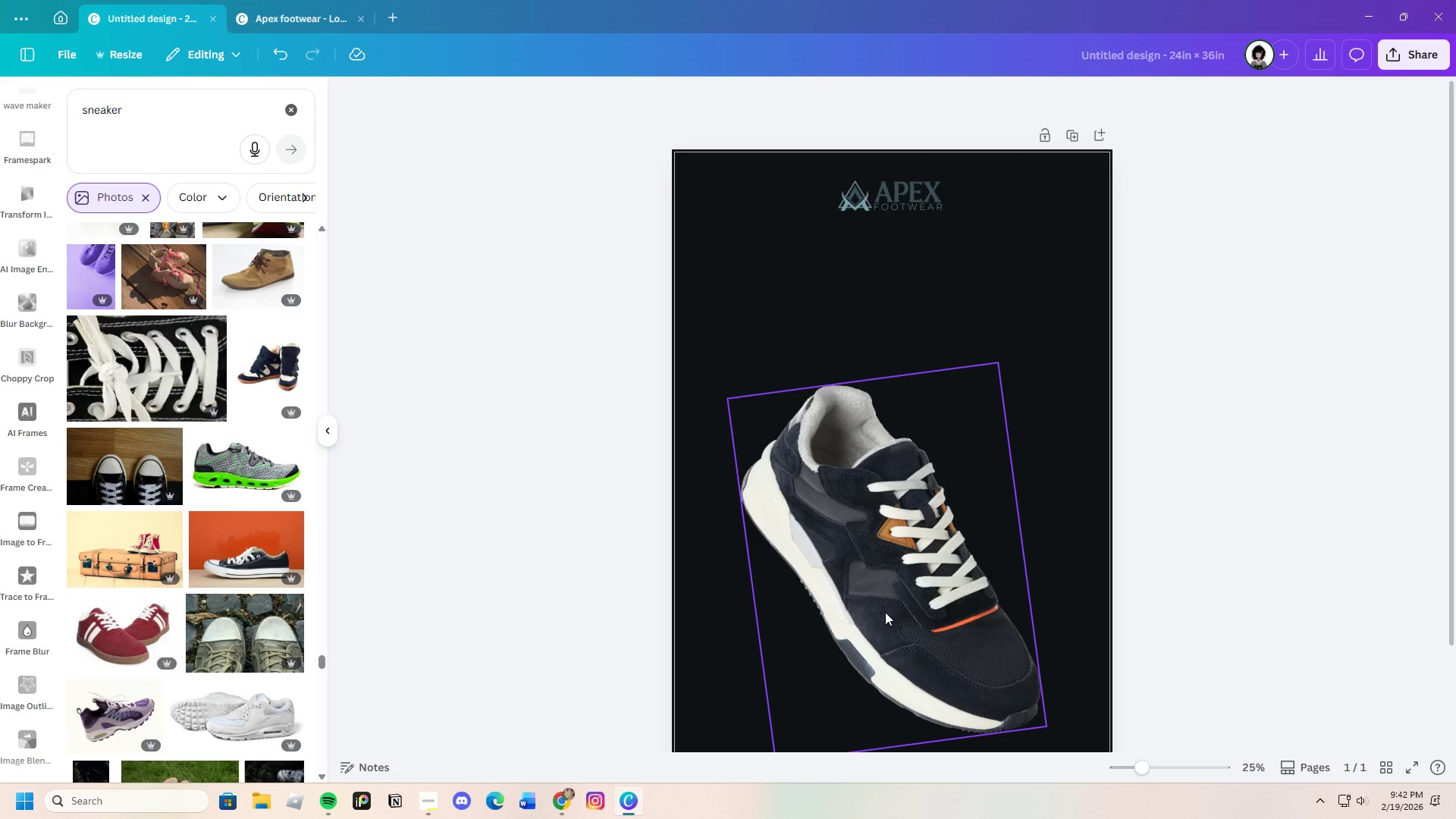 
left_click_drag(start_coordinate=[892, 601], to_coordinate=[880, 573])
 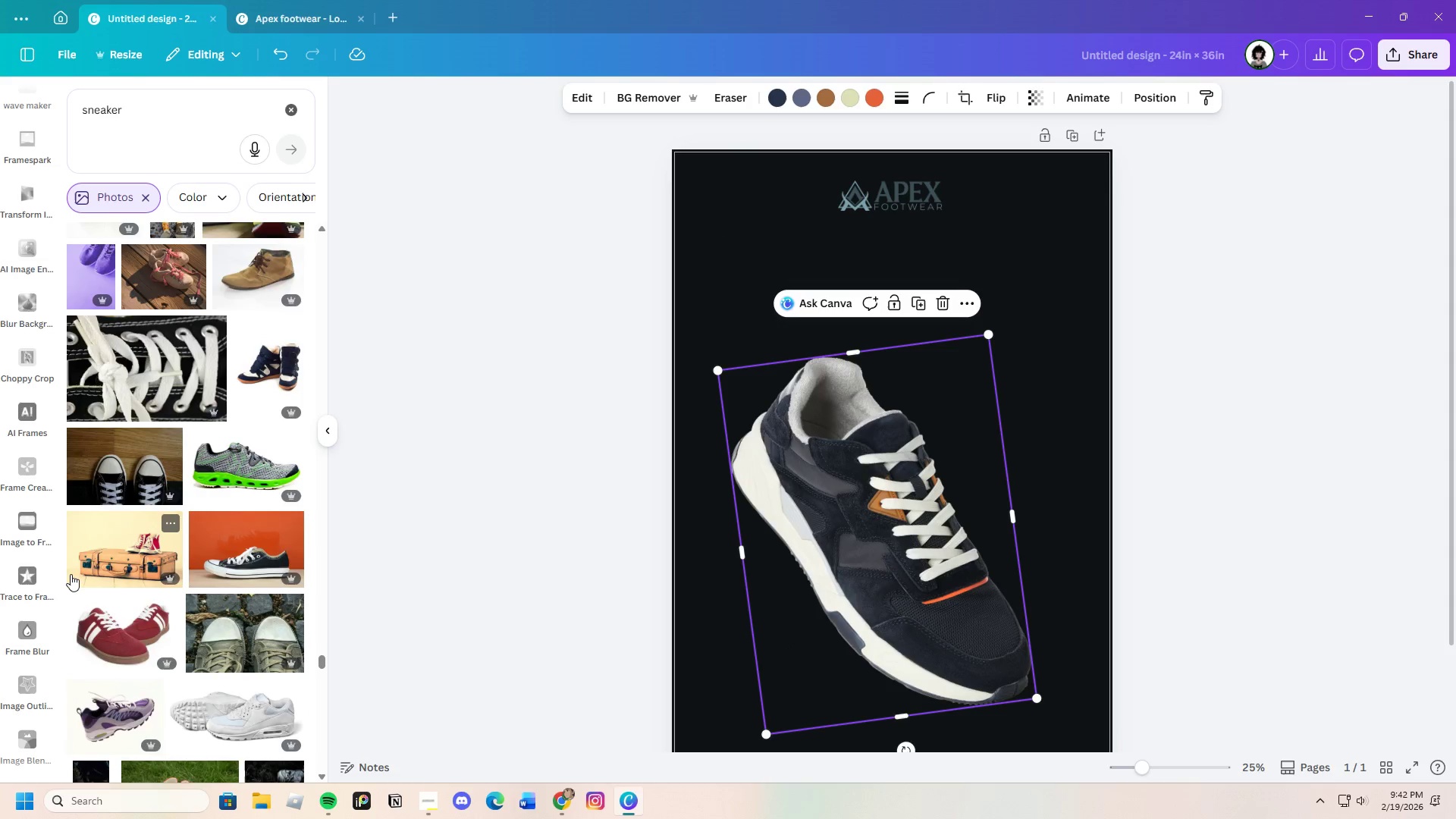 
scroll: coordinate [71, 574], scroll_direction: up, amount: 4.0
 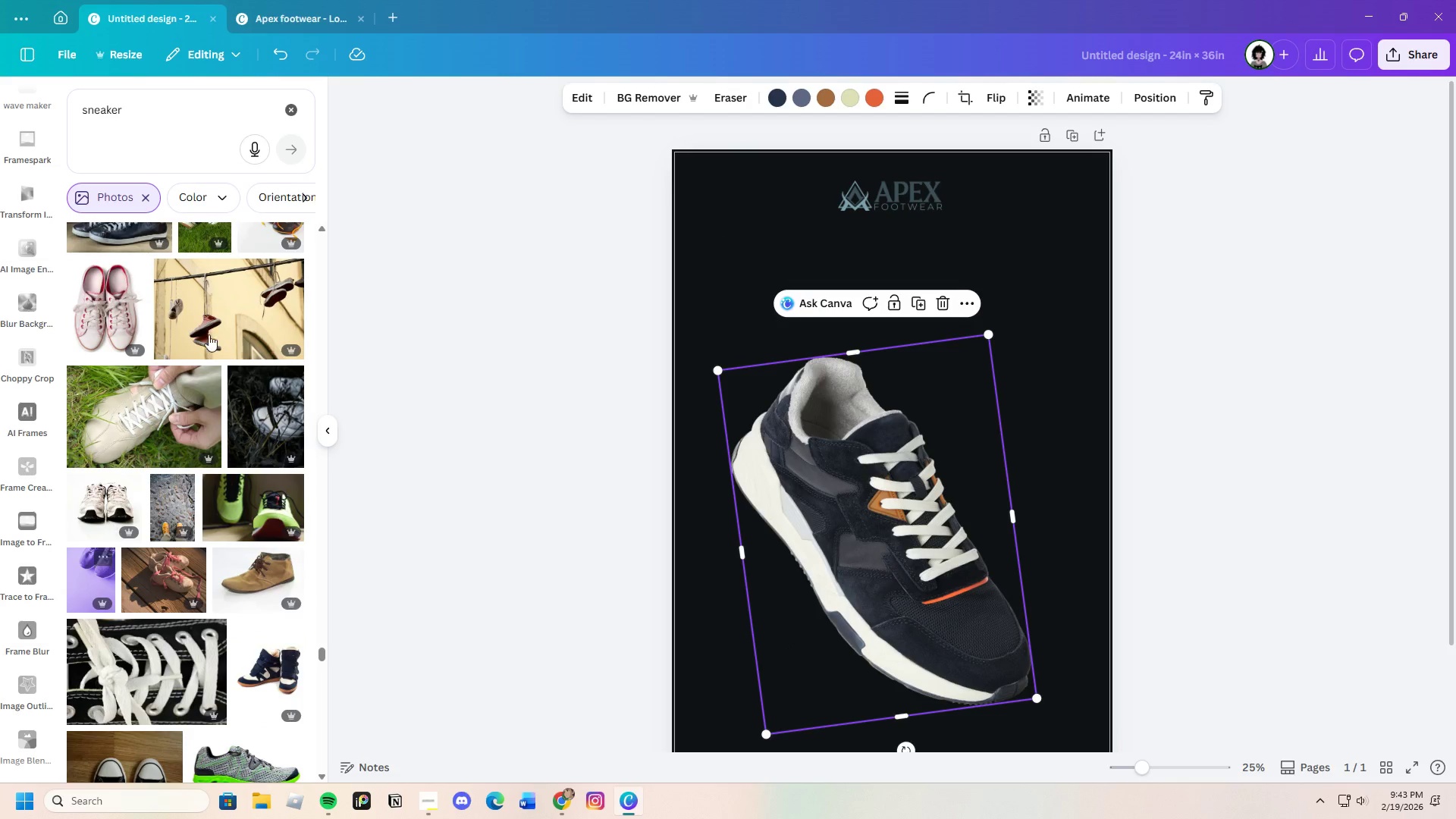 
left_click([297, 106])
 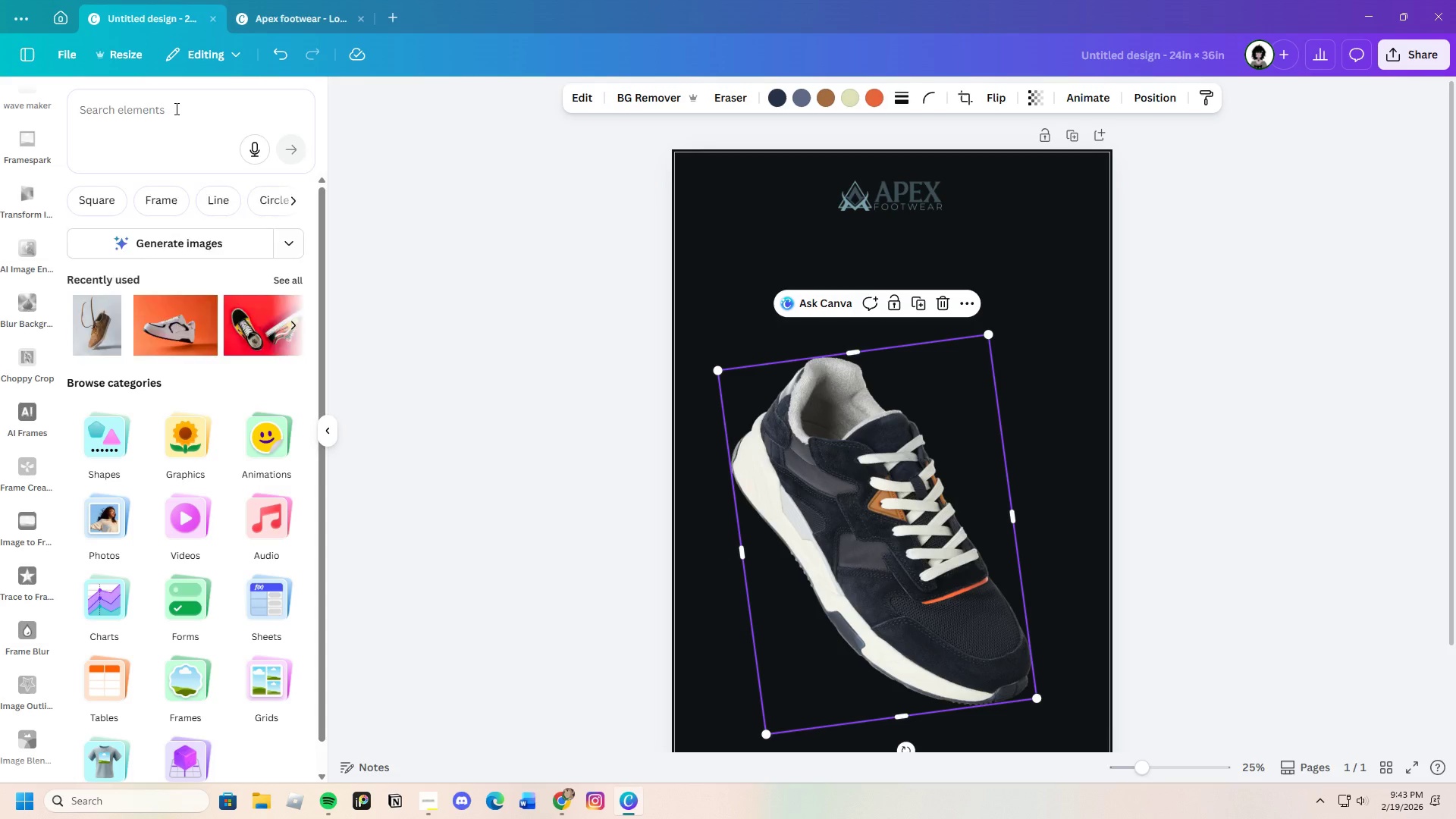 
left_click([175, 108])
 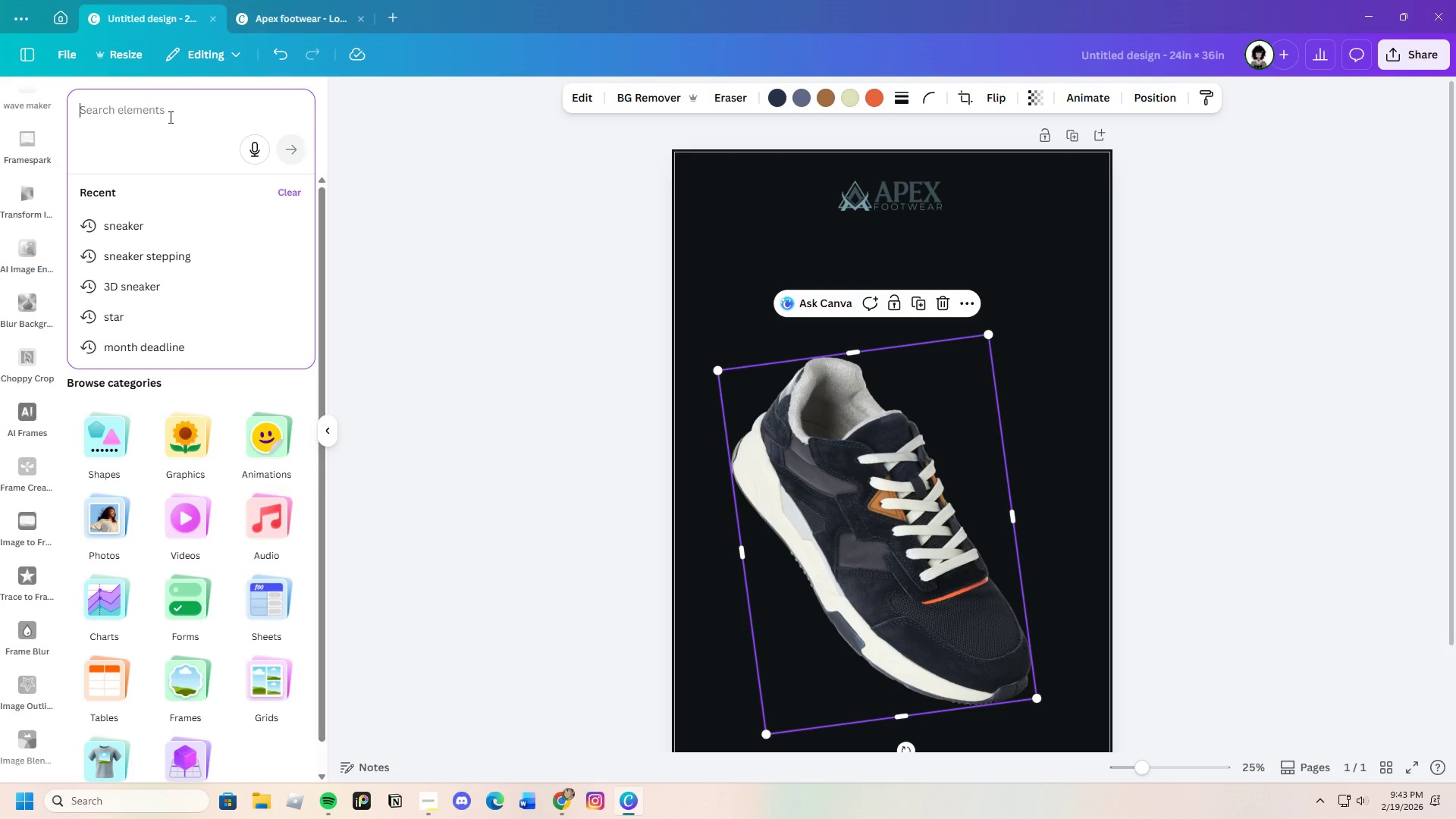 
type(frame)
 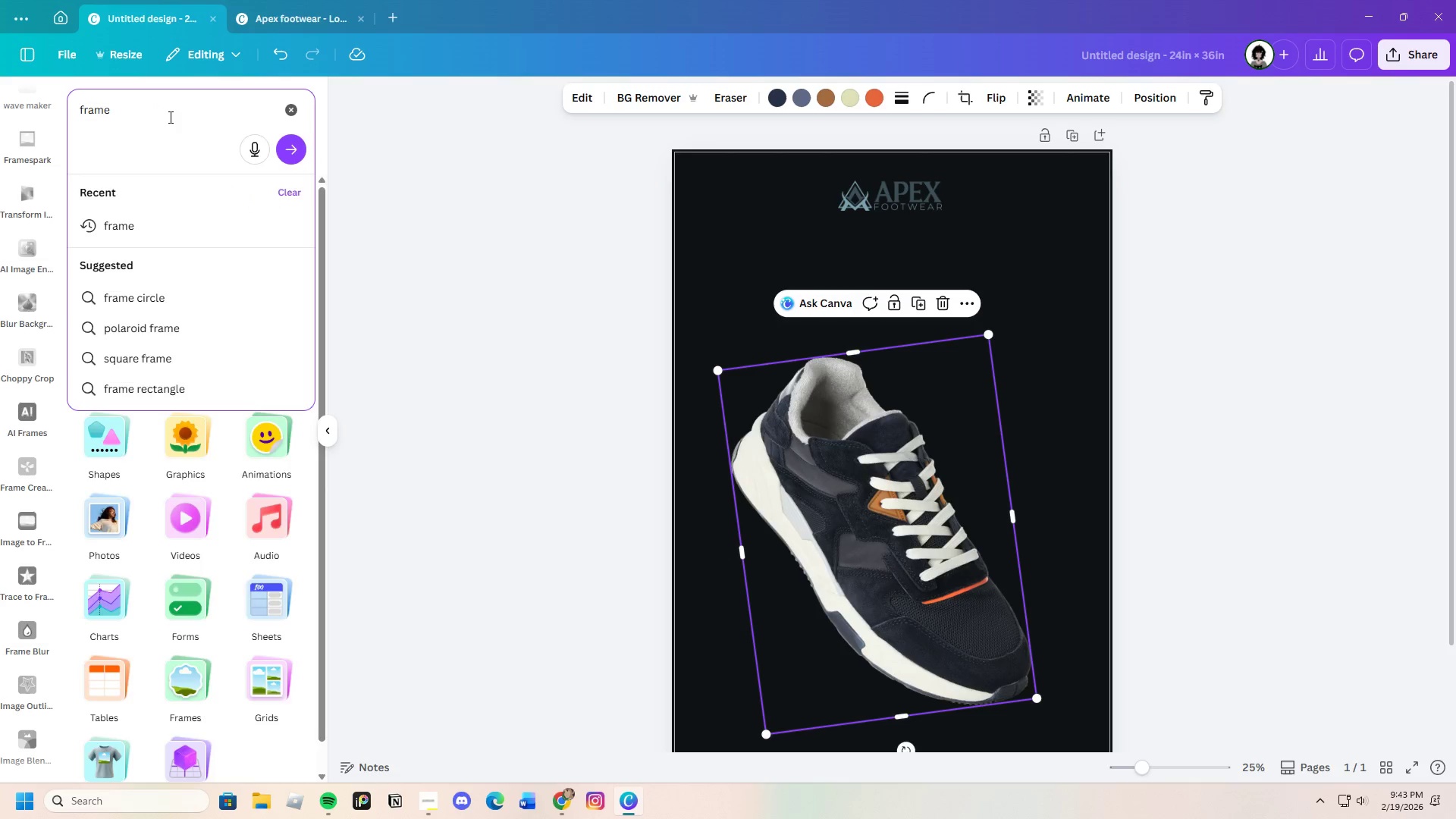 
key(Enter)
 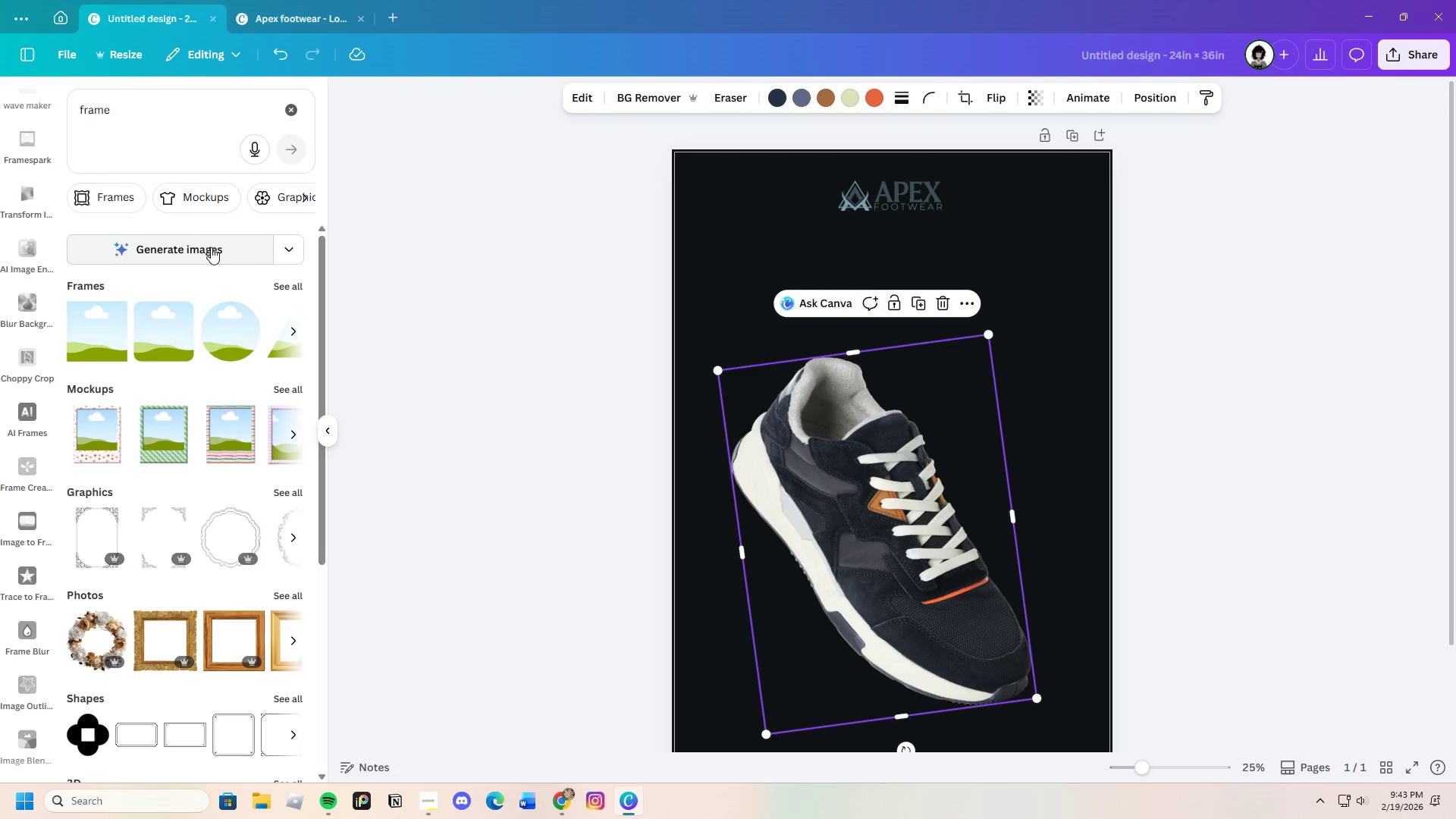 
scroll: coordinate [189, 469], scroll_direction: down, amount: 1.0
 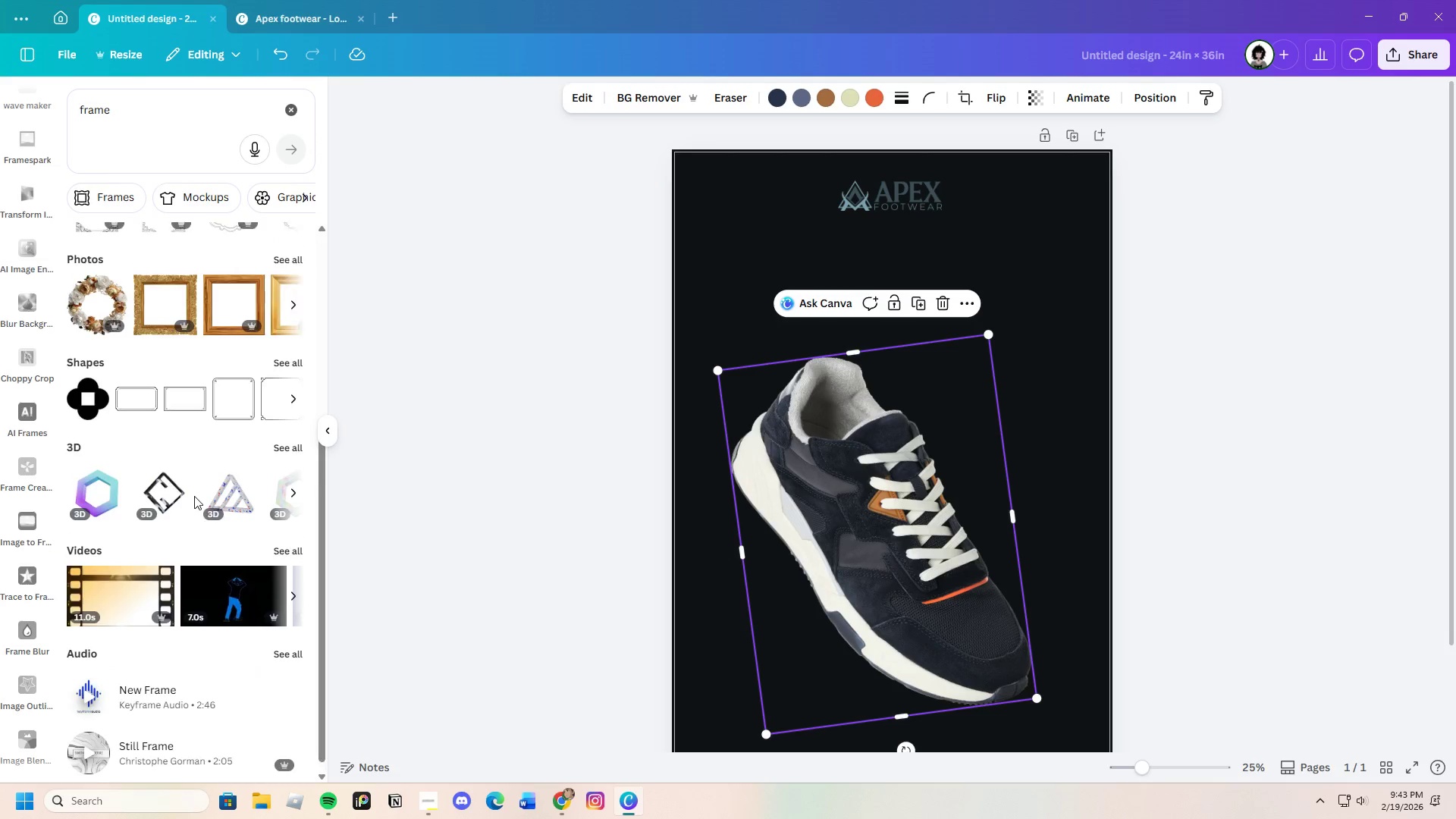 
scroll: coordinate [194, 496], scroll_direction: up, amount: 2.0
 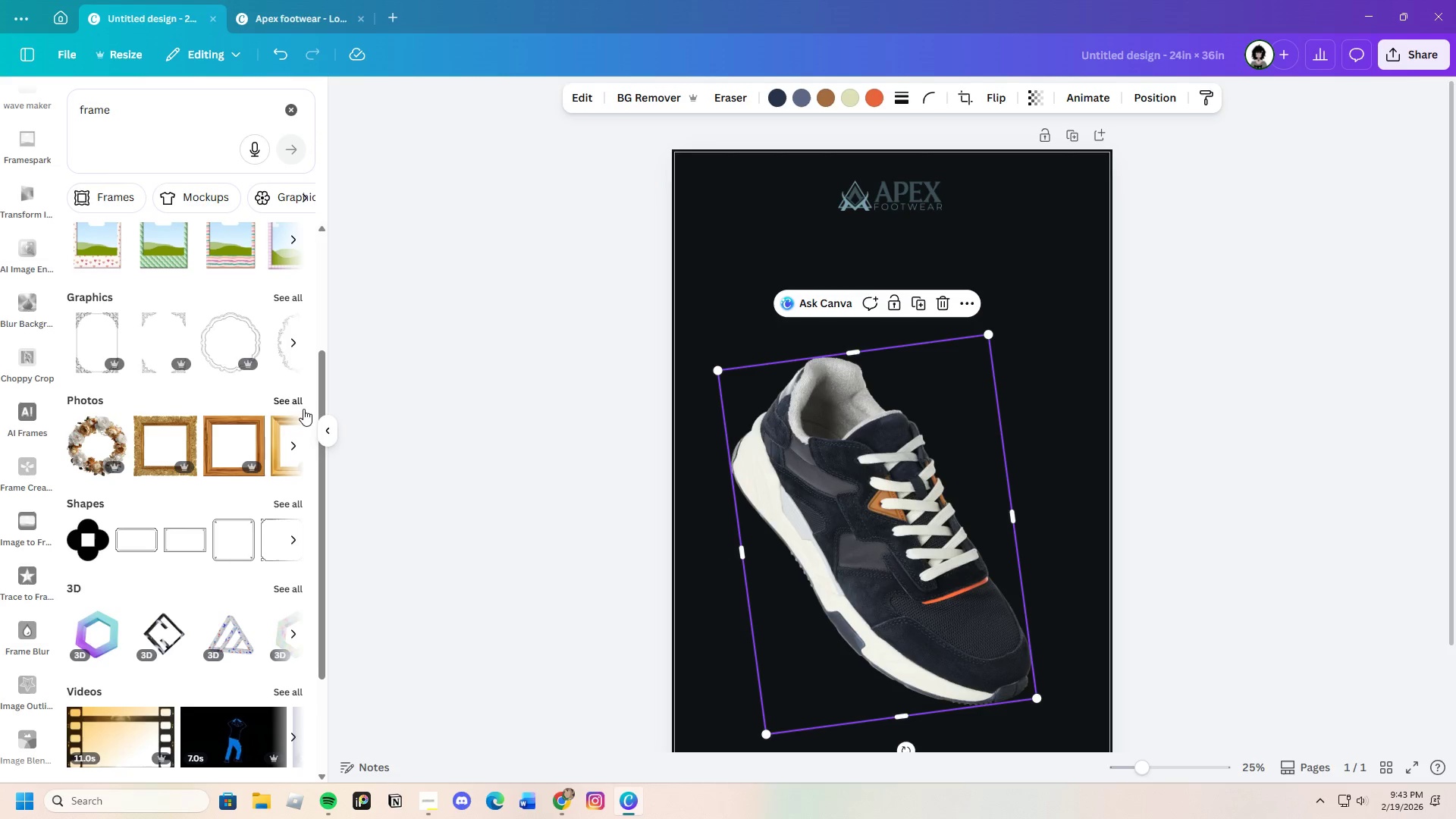 
left_click([298, 399])
 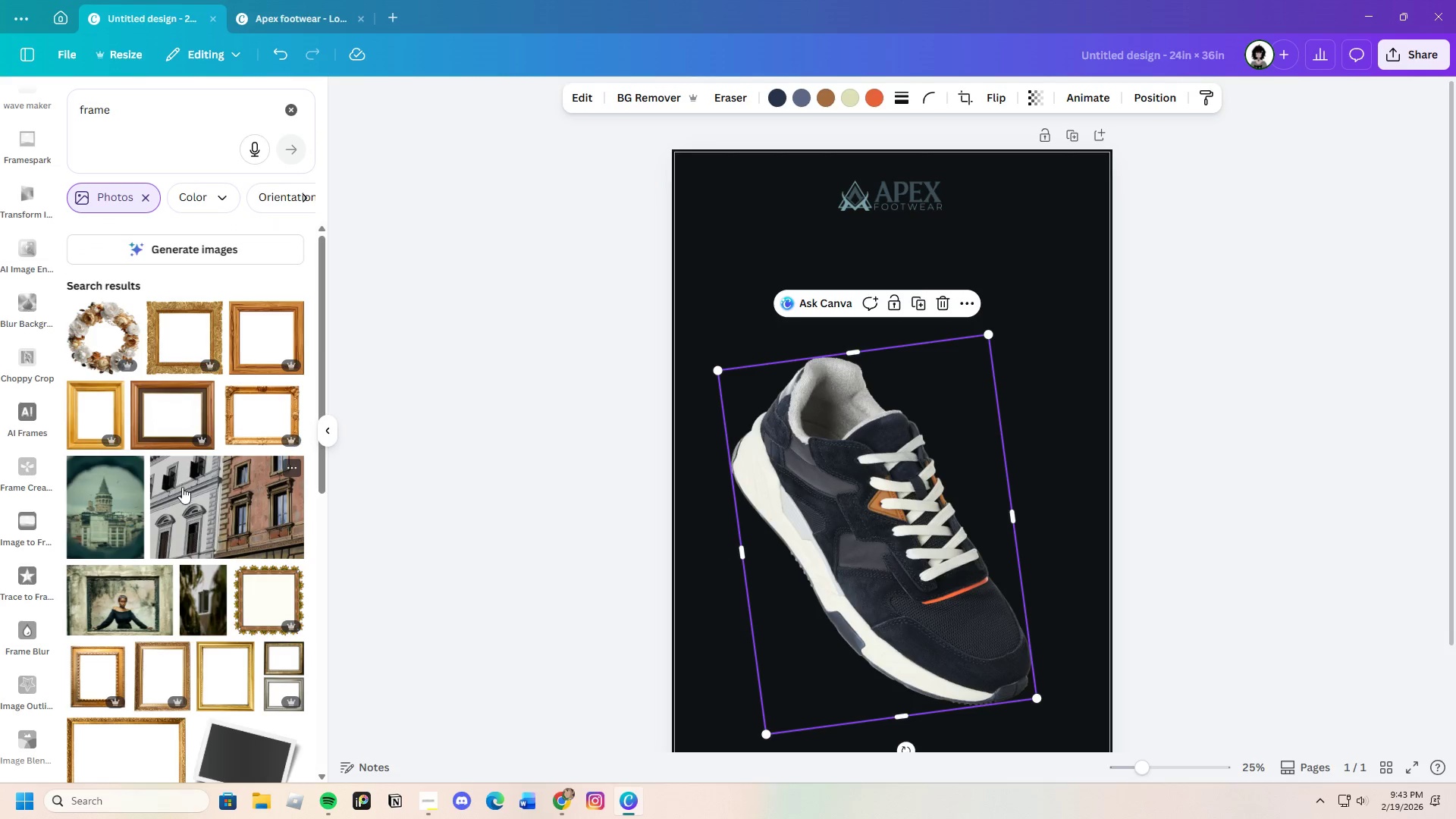 
scroll: coordinate [183, 649], scroll_direction: down, amount: 18.0
 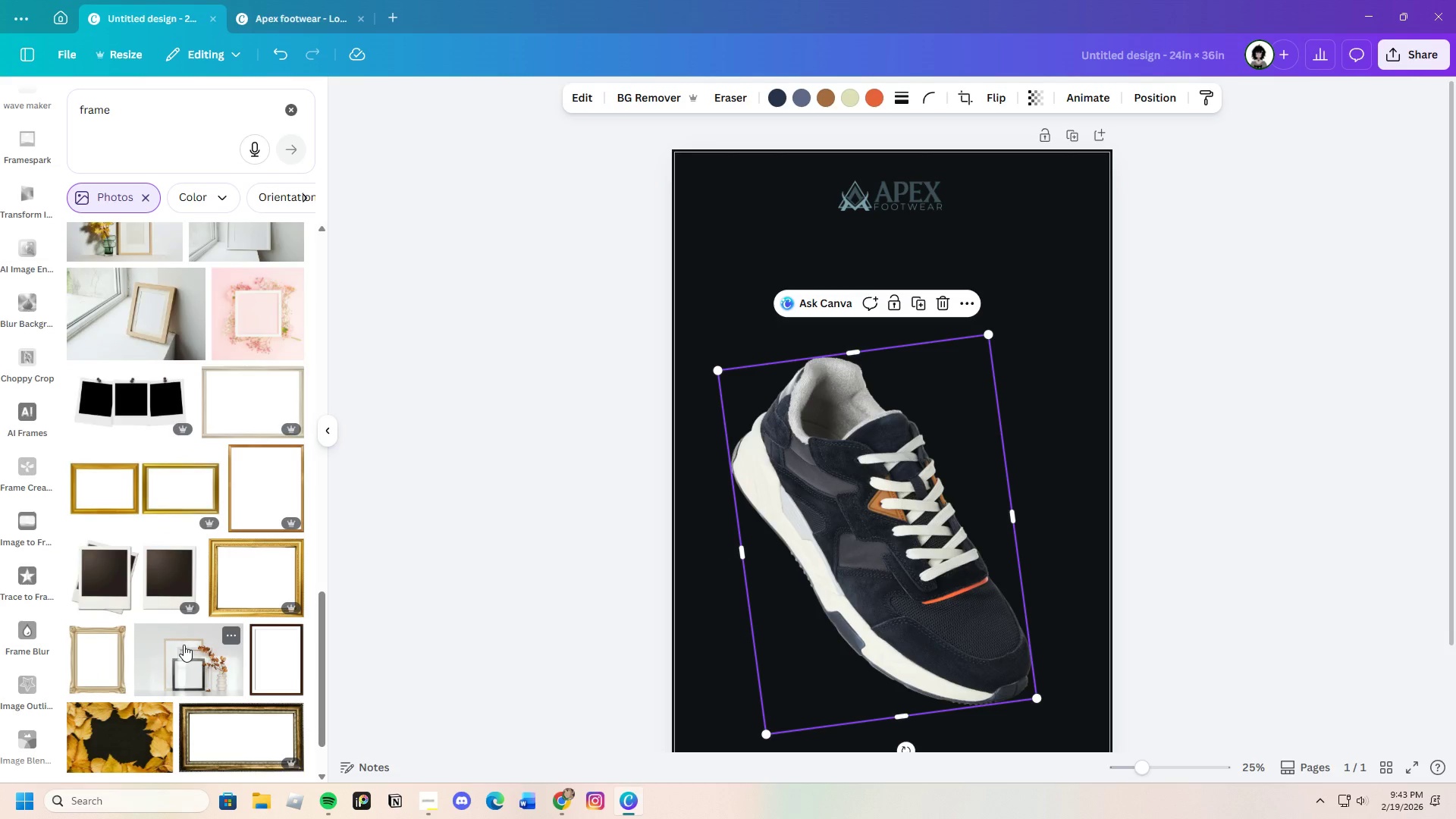 
scroll: coordinate [185, 642], scroll_direction: down, amount: 8.0
 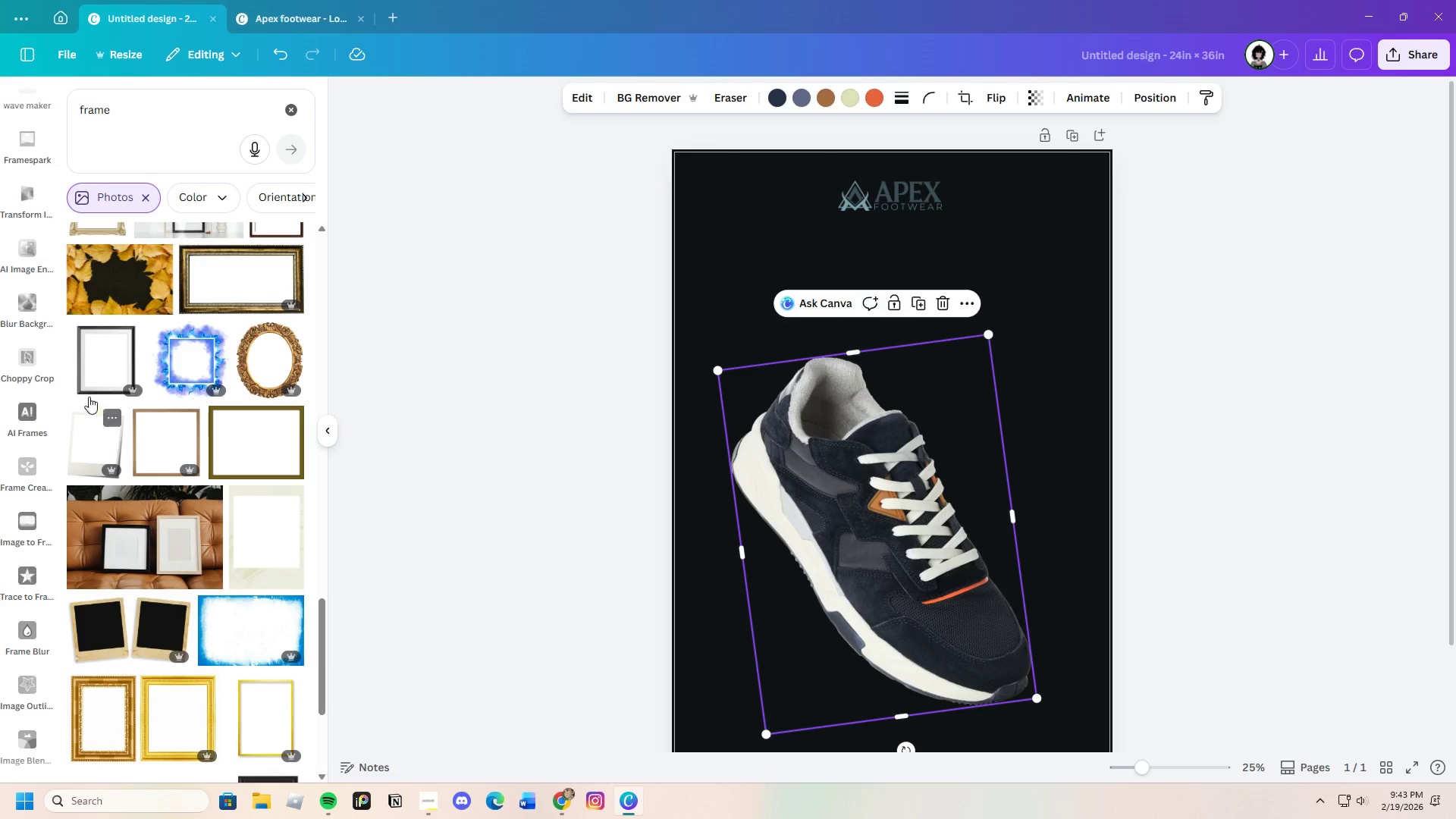 
left_click([83, 372])
 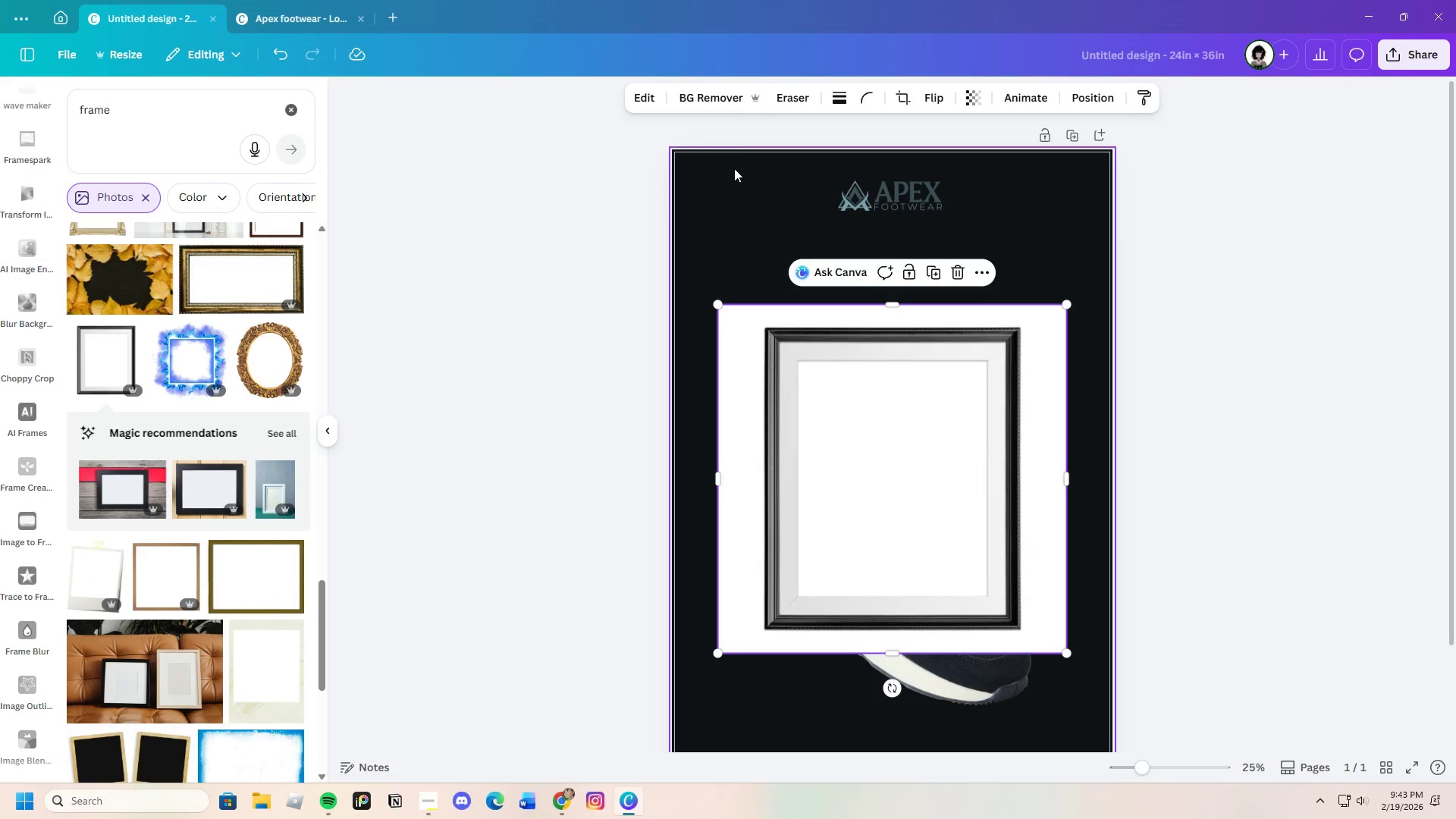 
left_click([723, 92])
 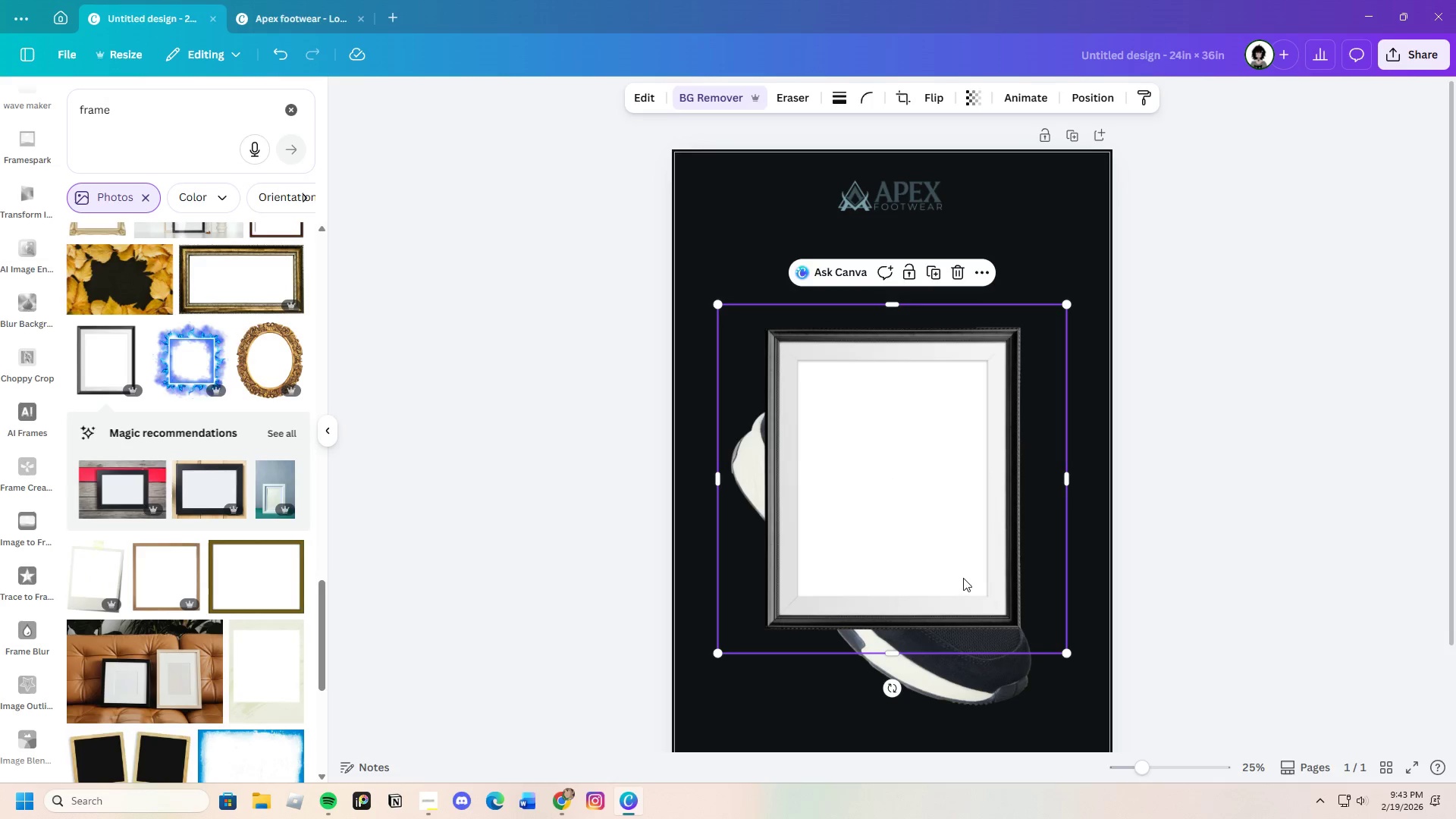 
left_click_drag(start_coordinate=[883, 558], to_coordinate=[847, 495])
 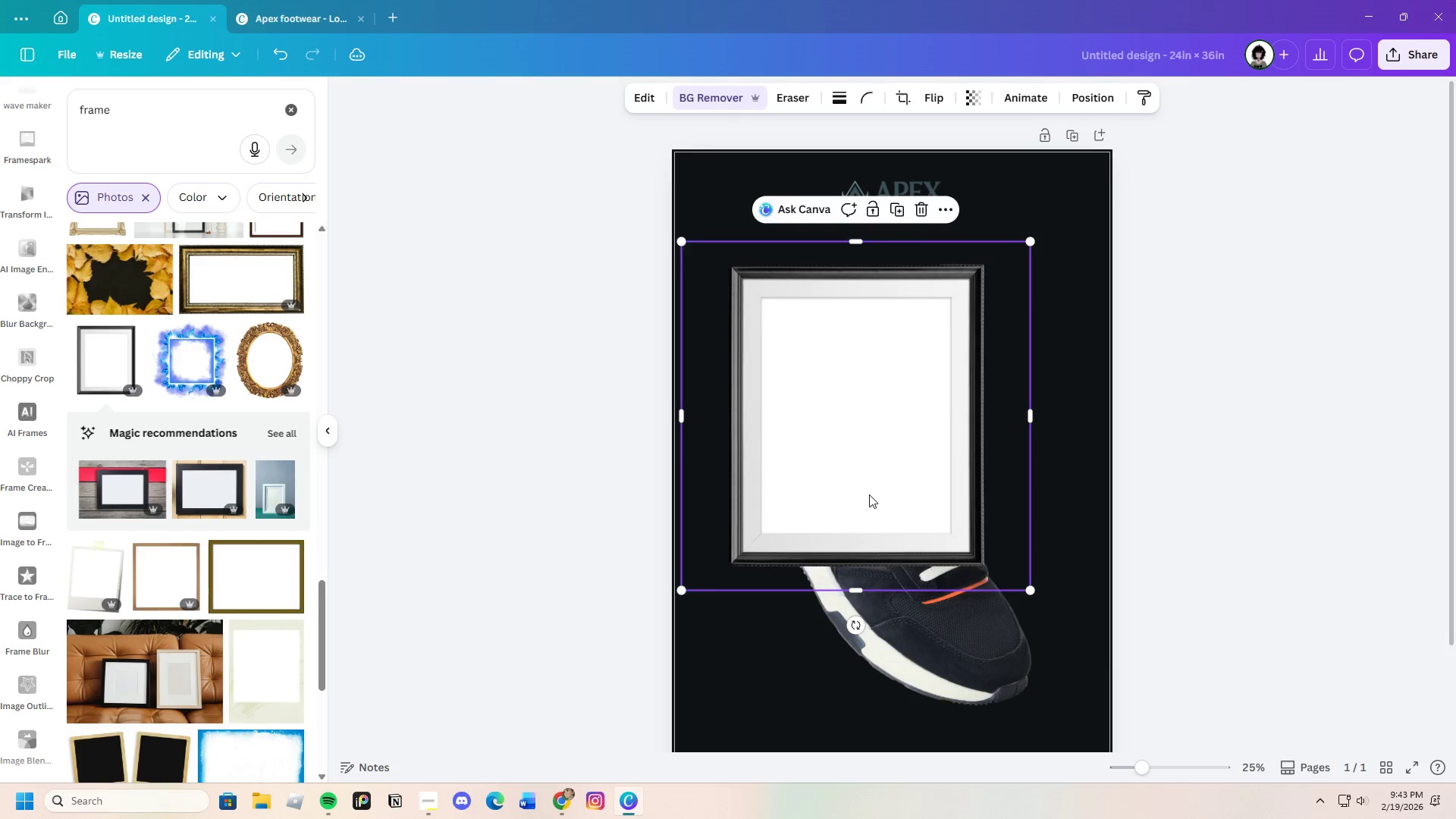 
left_click_drag(start_coordinate=[871, 494], to_coordinate=[883, 566])
 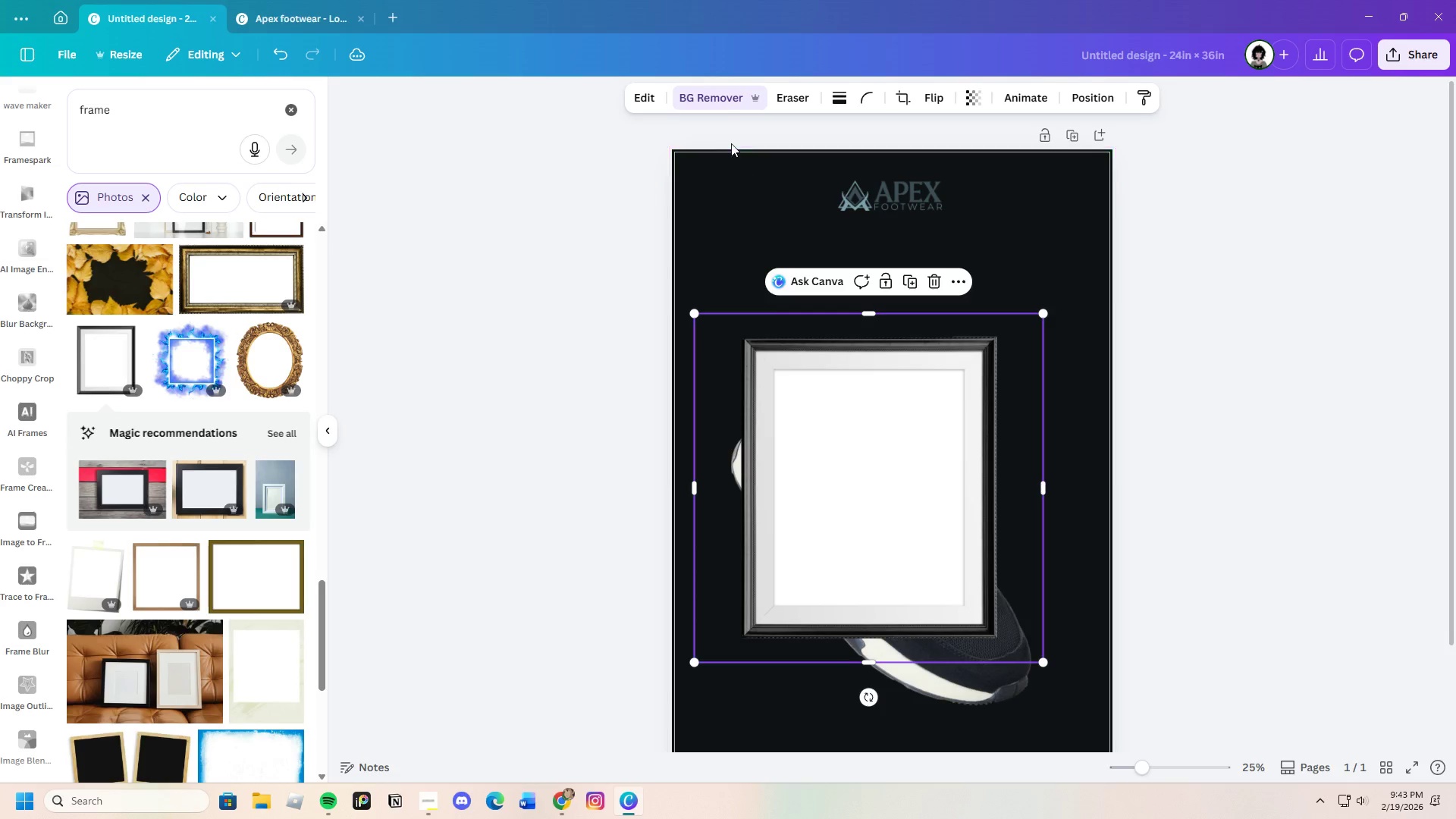 
left_click([703, 96])
 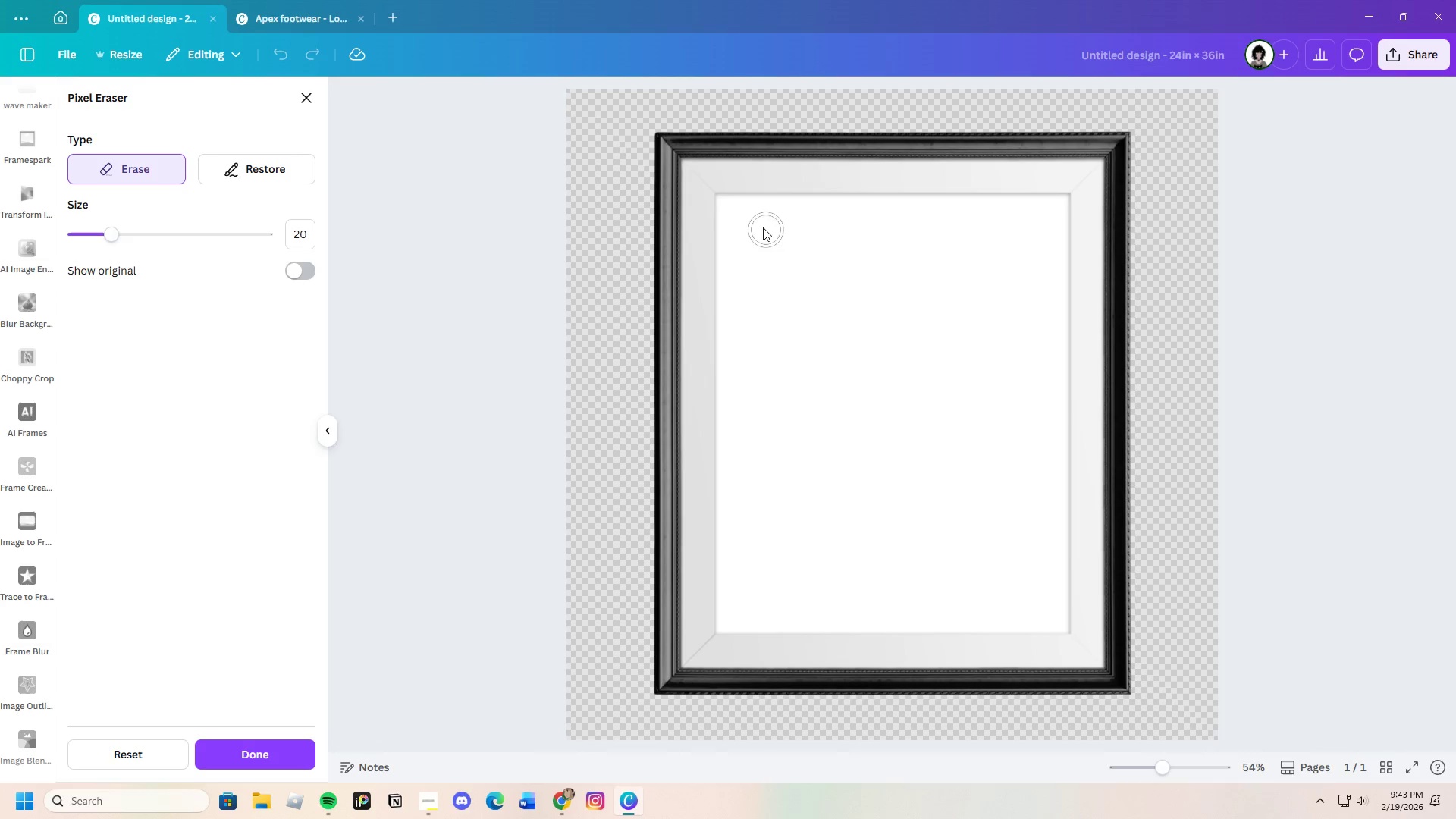 
left_click_drag(start_coordinate=[734, 213], to_coordinate=[1031, 218])
 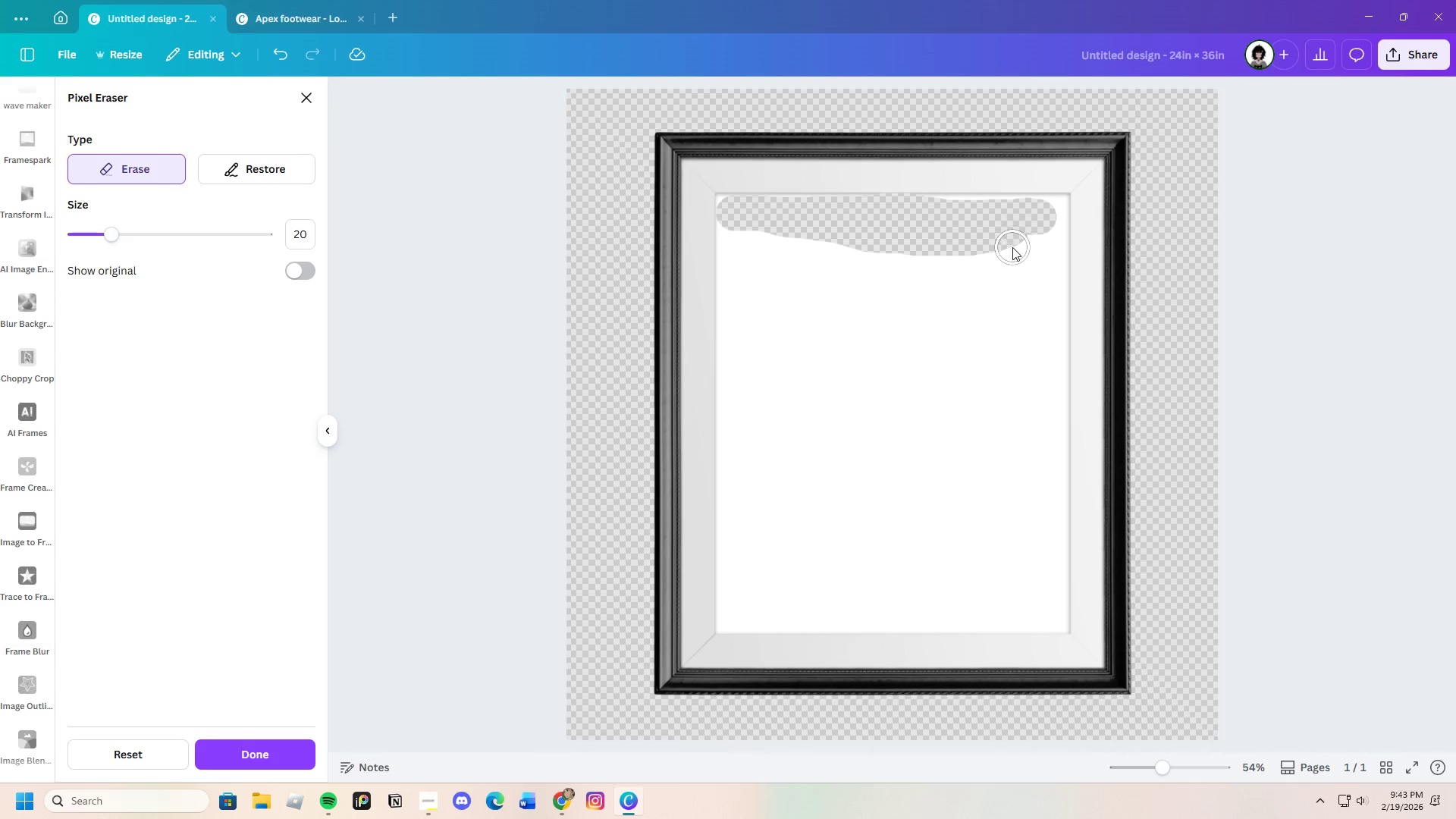 
scroll: coordinate [1013, 249], scroll_direction: up, amount: 3.0
 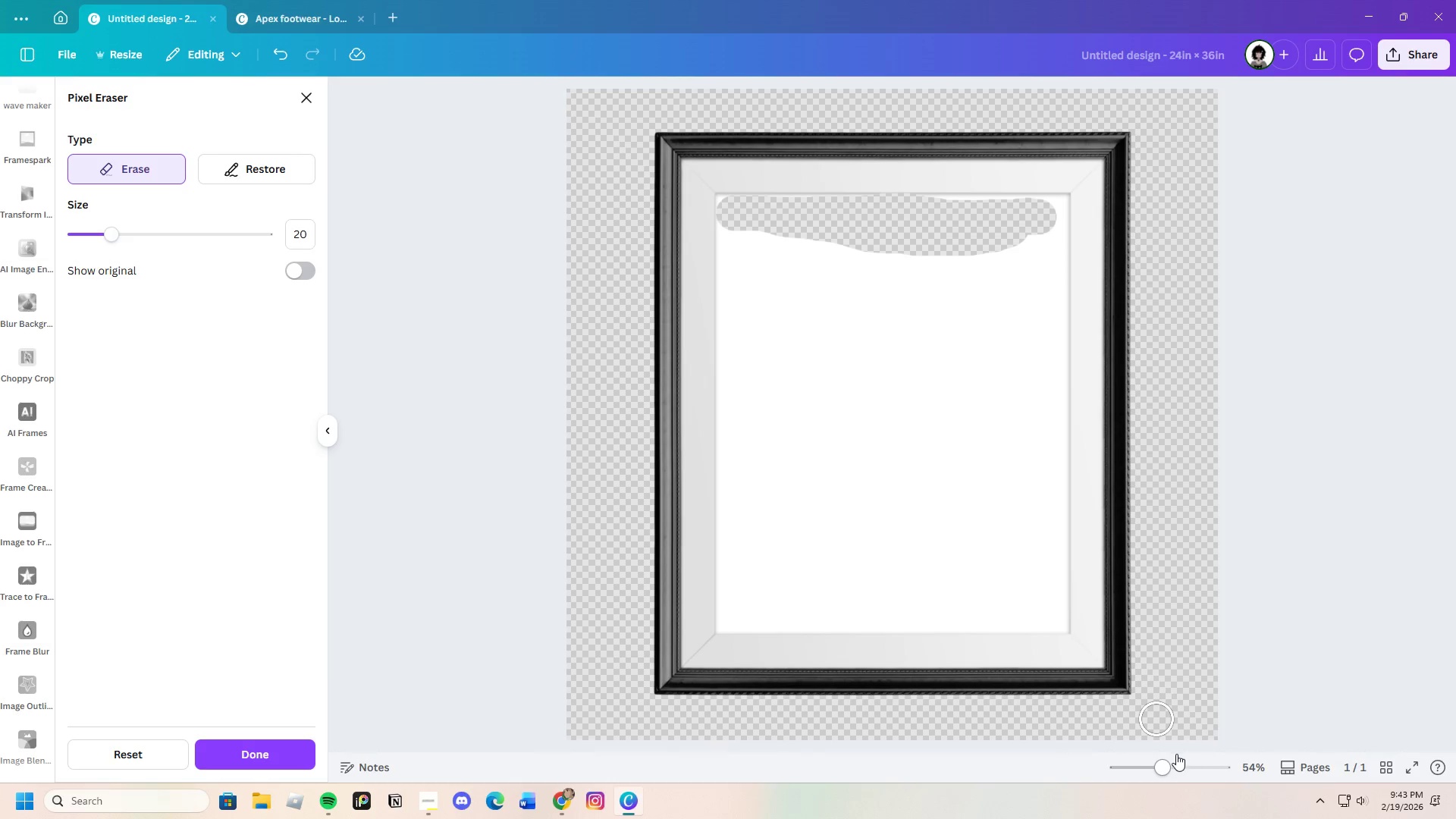 
left_click_drag(start_coordinate=[1171, 767], to_coordinate=[1183, 759])
 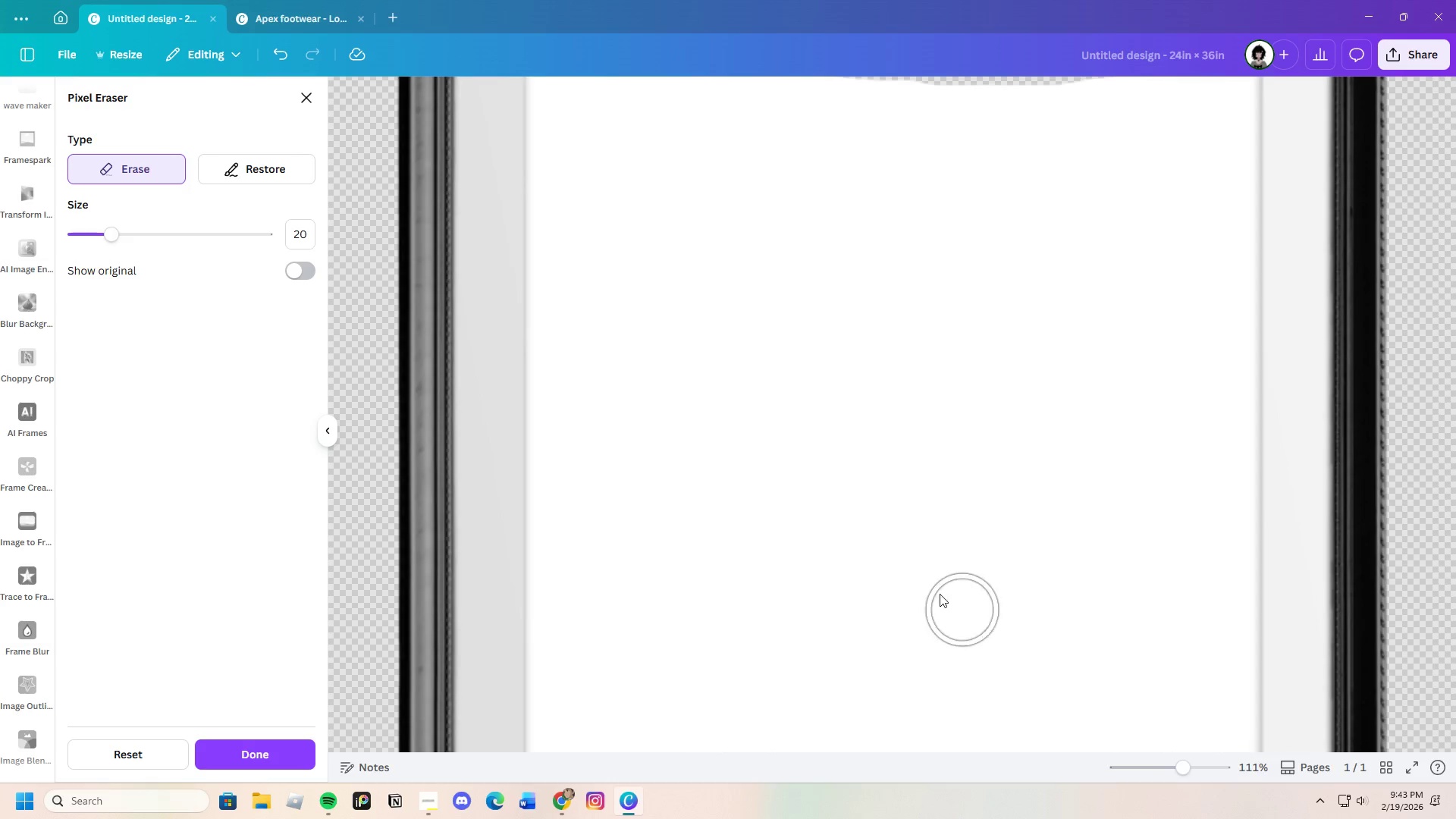 
scroll: coordinate [903, 573], scroll_direction: up, amount: 3.0
 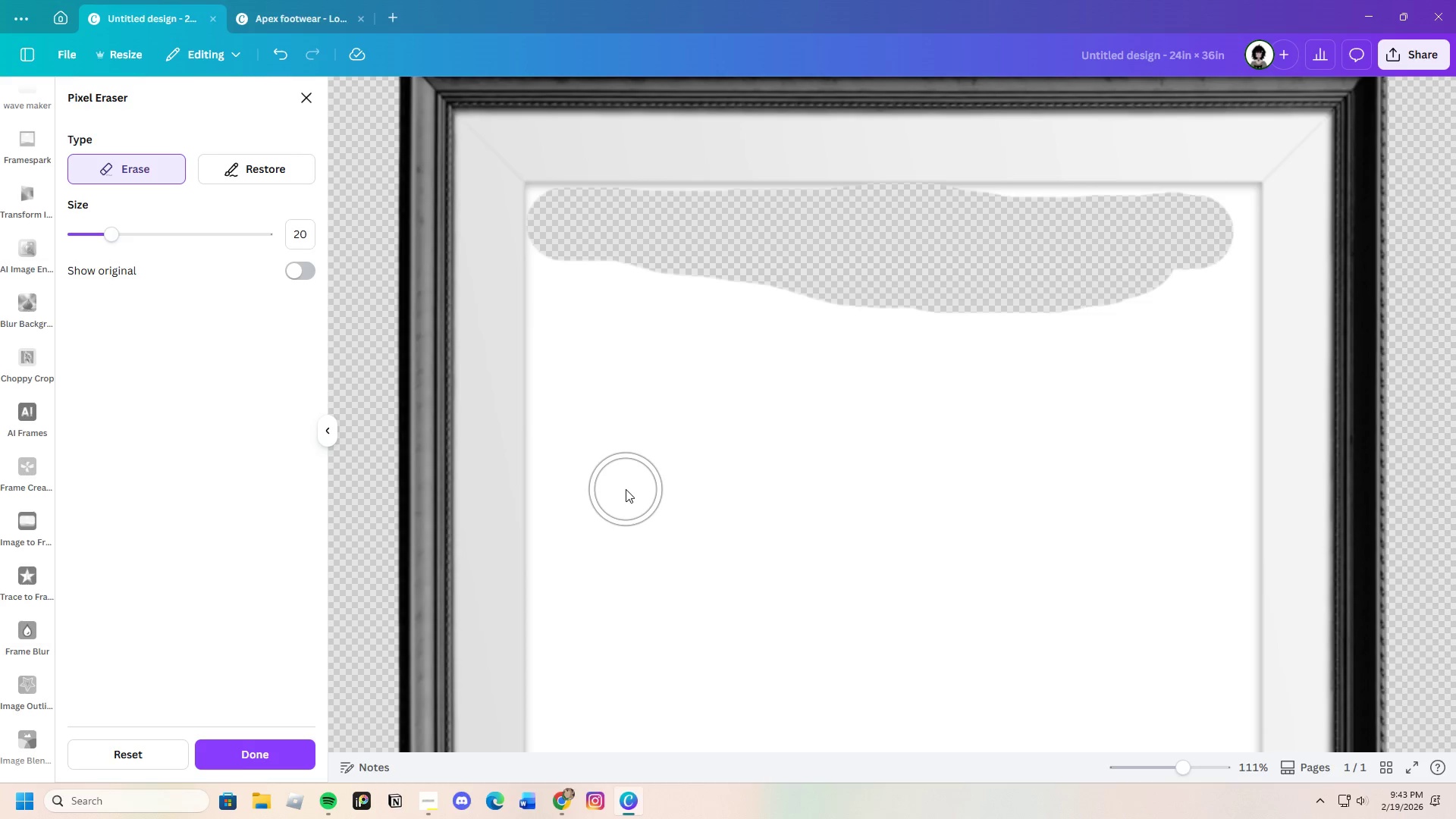 
left_click_drag(start_coordinate=[108, 234], to_coordinate=[100, 241])
 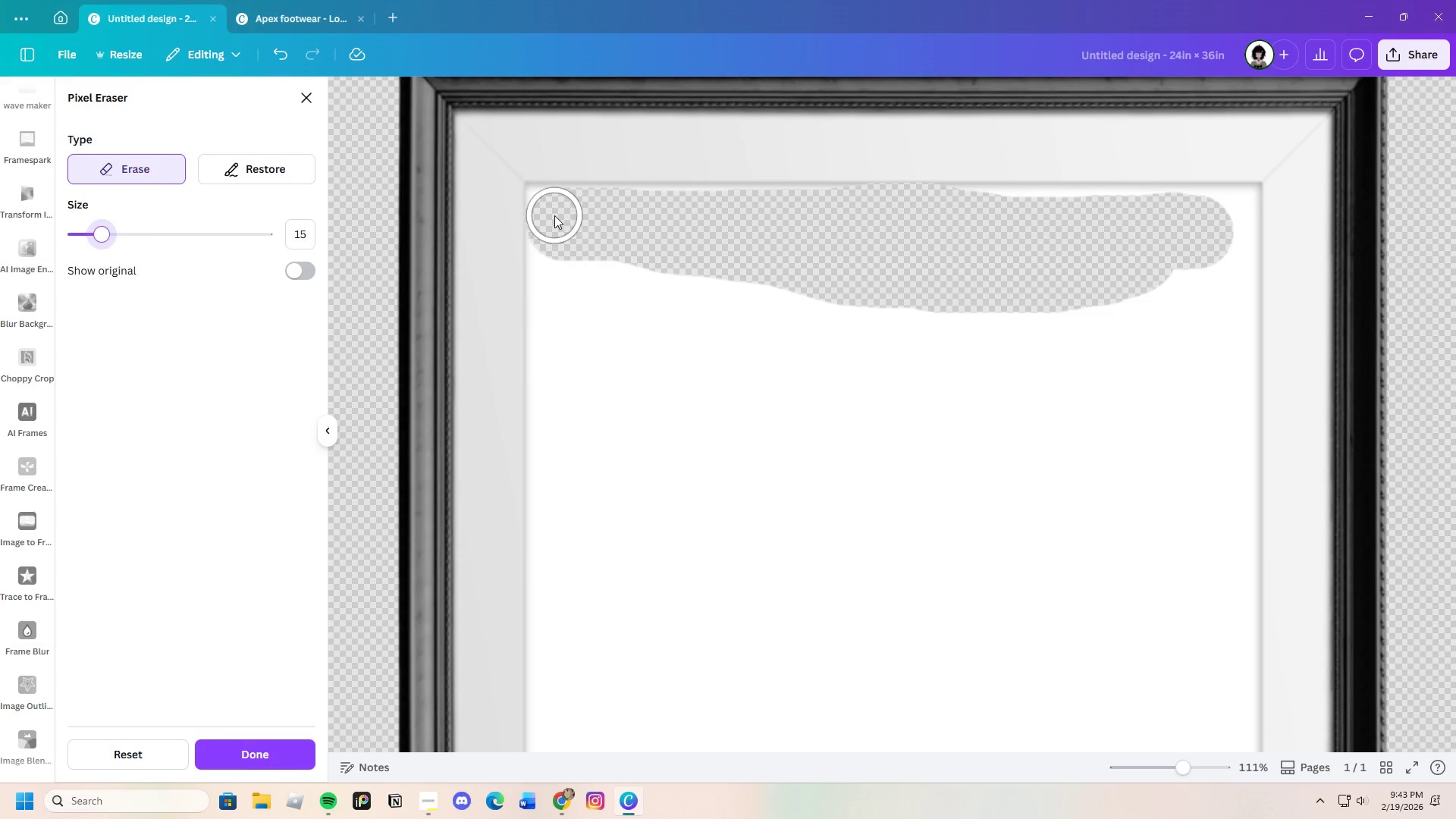 
left_click_drag(start_coordinate=[554, 215], to_coordinate=[559, 217])
 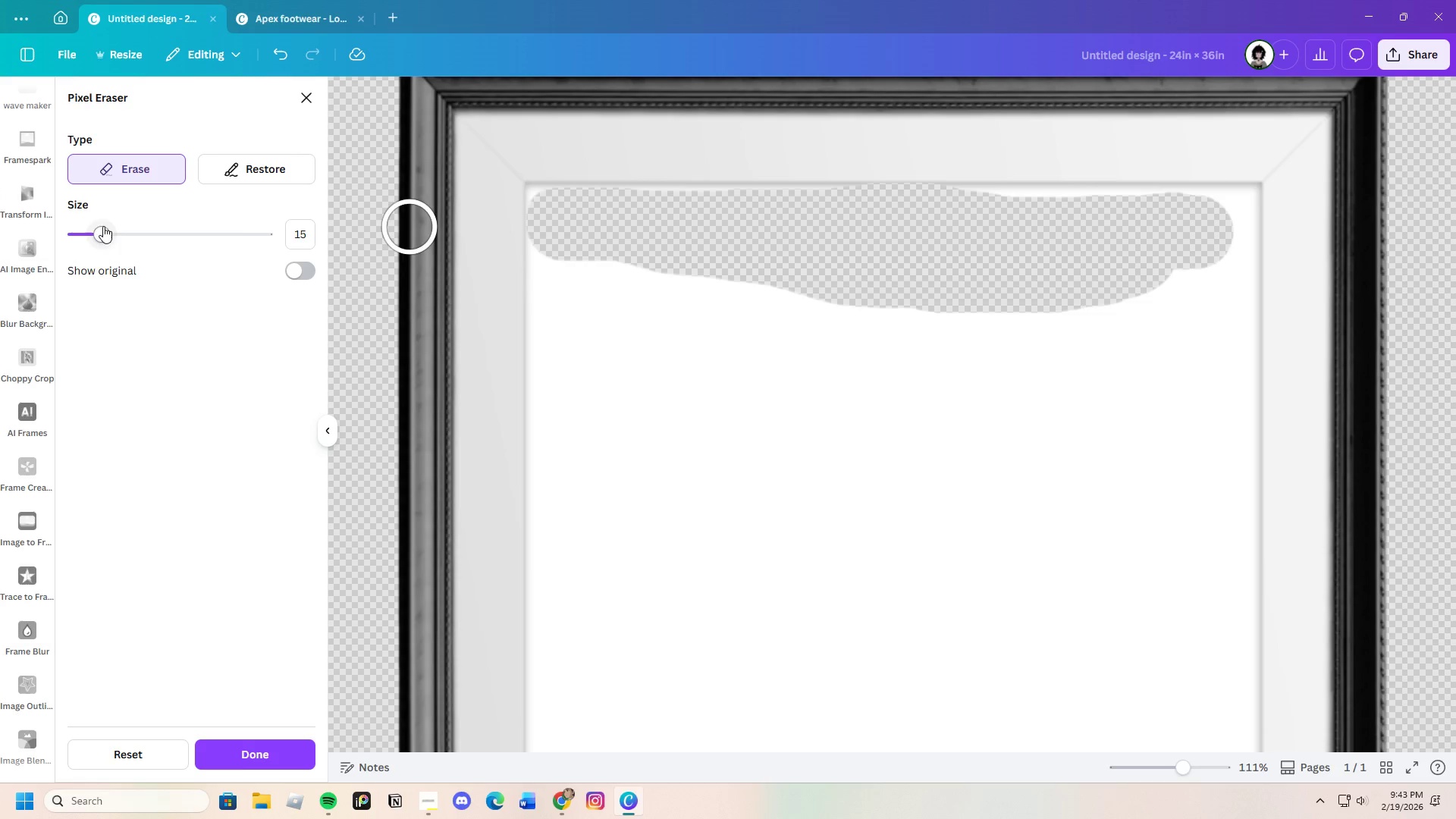 
left_click_drag(start_coordinate=[100, 226], to_coordinate=[89, 234])
 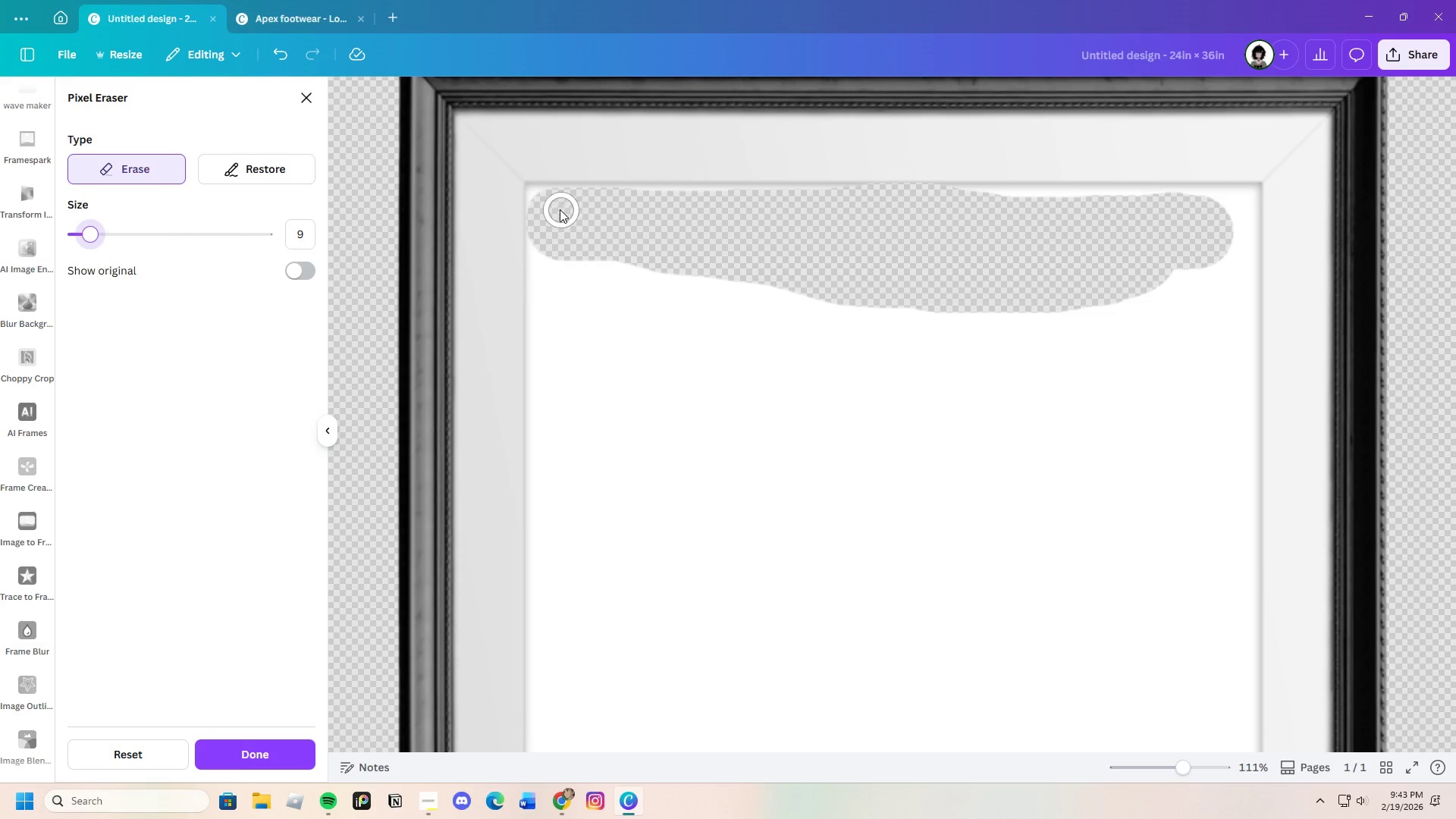 
left_click_drag(start_coordinate=[551, 209], to_coordinate=[875, 200])
 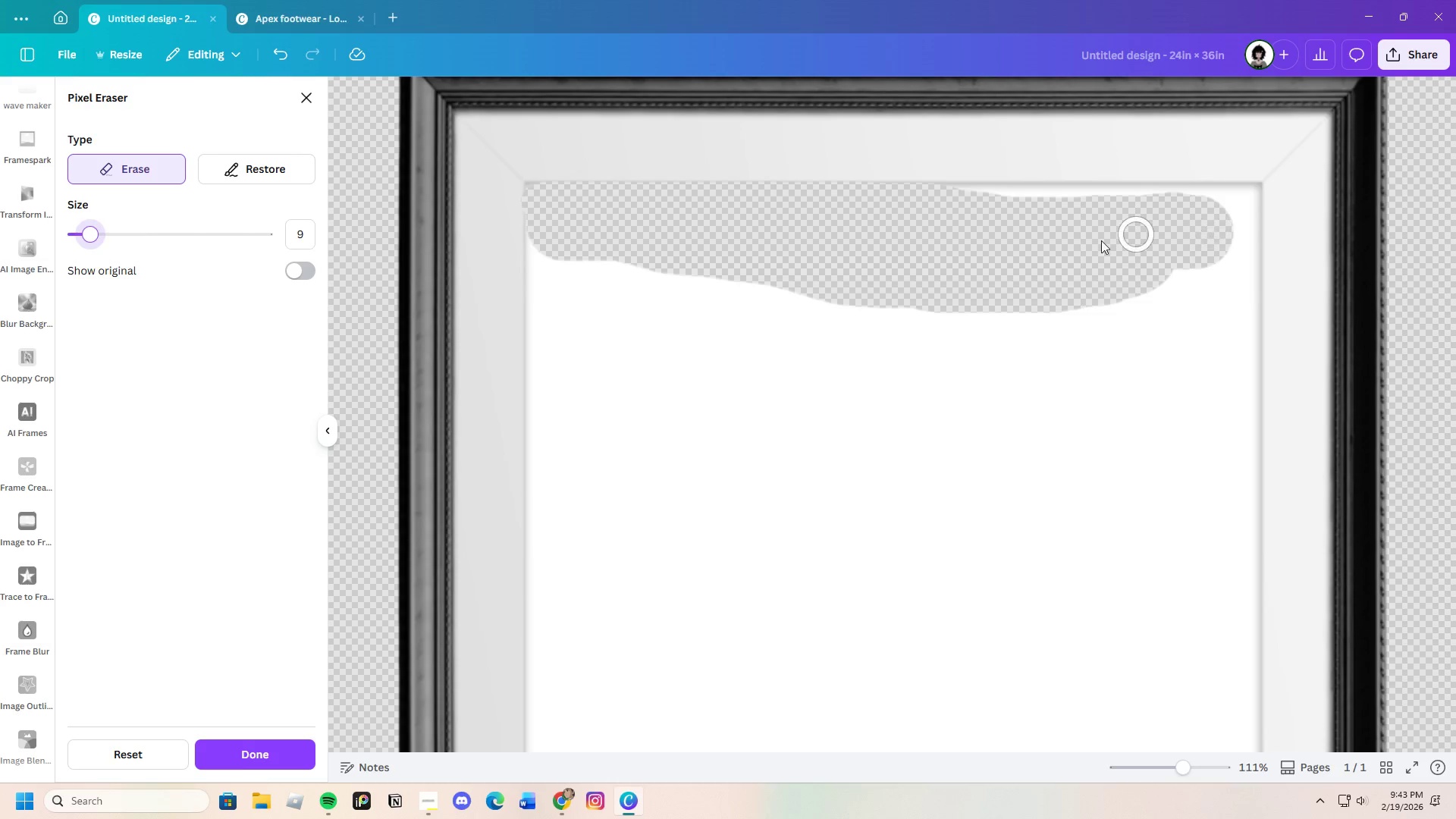 
left_click_drag(start_coordinate=[954, 202], to_coordinate=[1242, 201])
 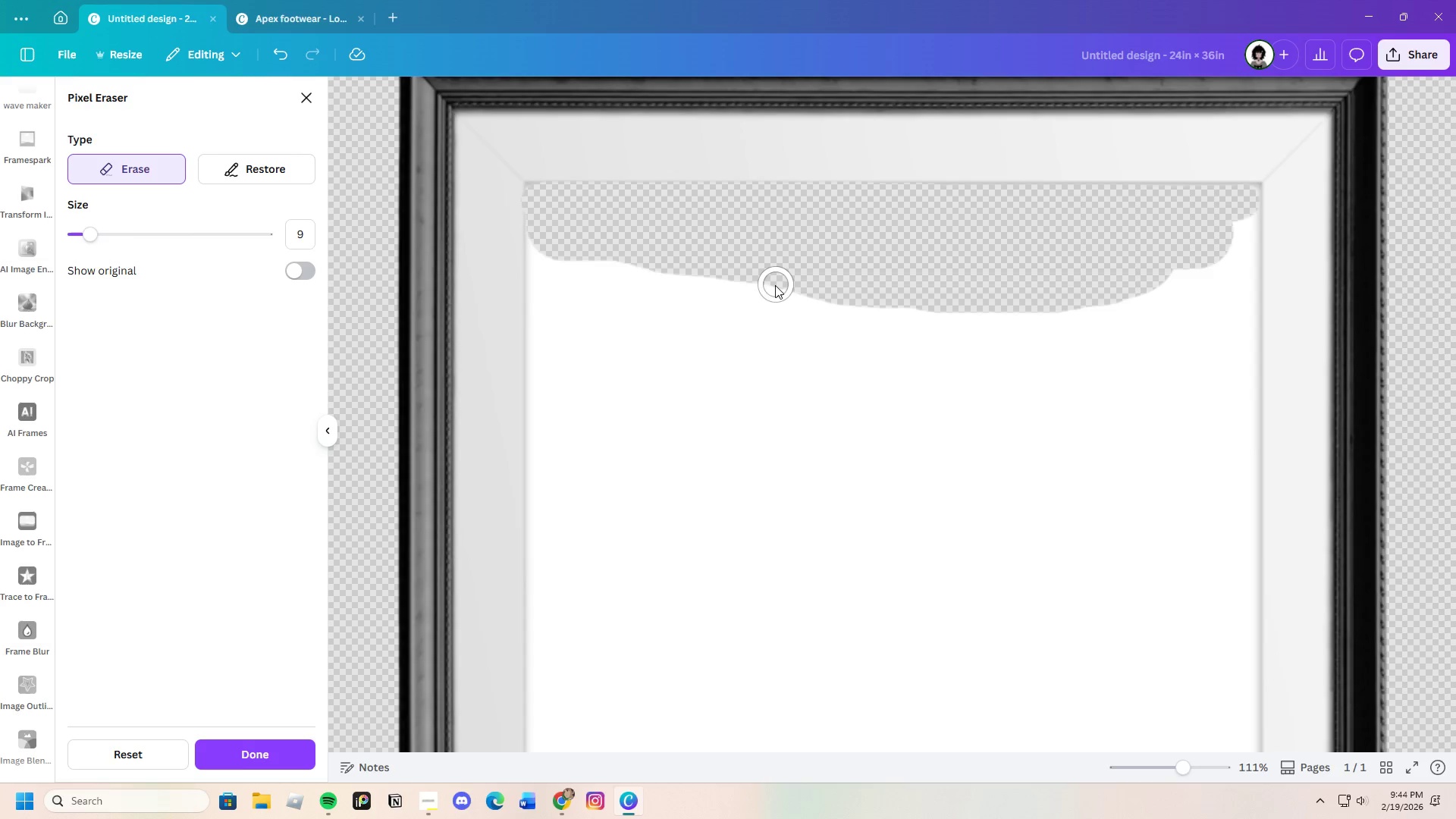 
scroll: coordinate [773, 285], scroll_direction: down, amount: 1.0
 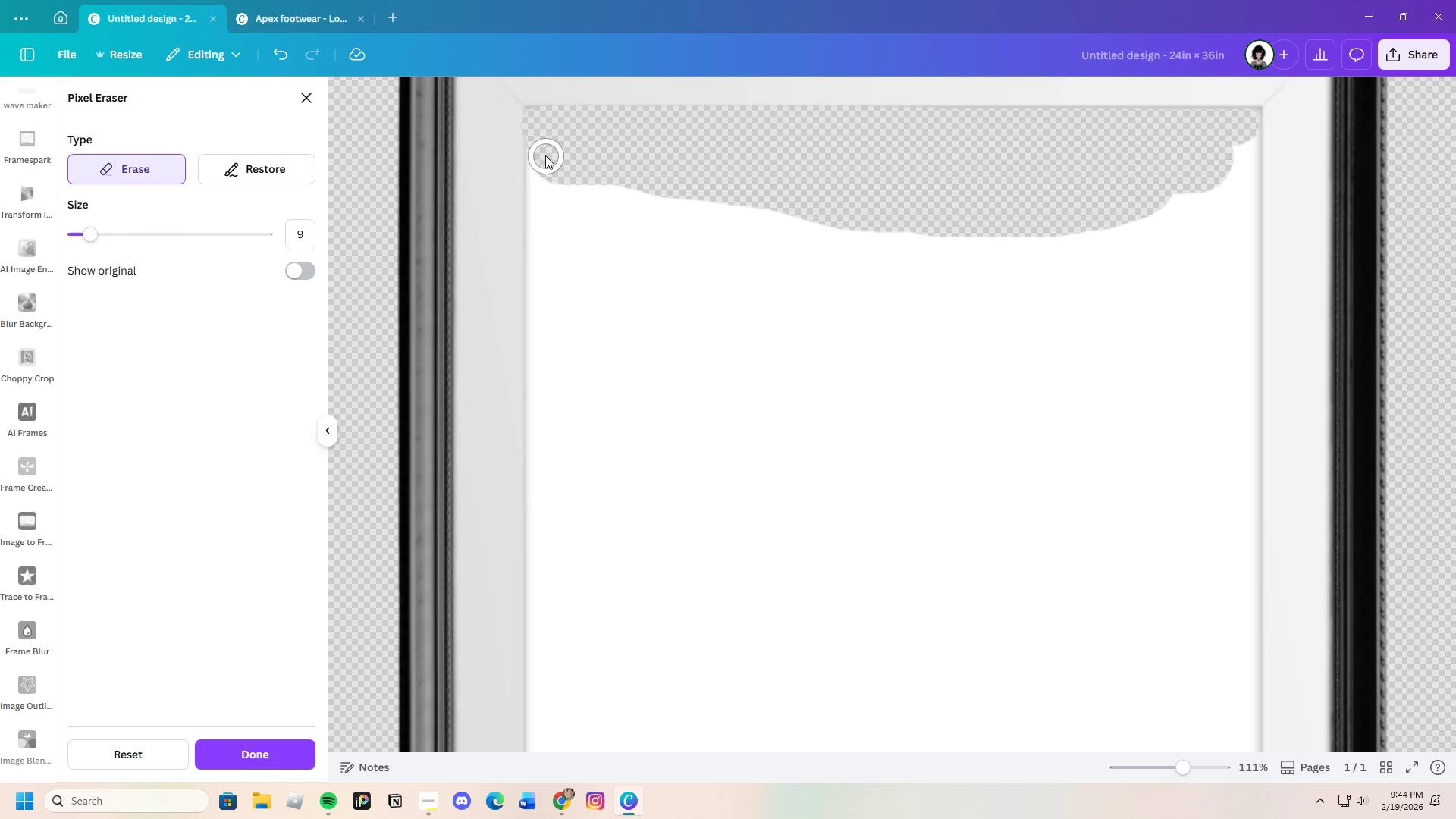 
left_click_drag(start_coordinate=[544, 152], to_coordinate=[609, 215])
 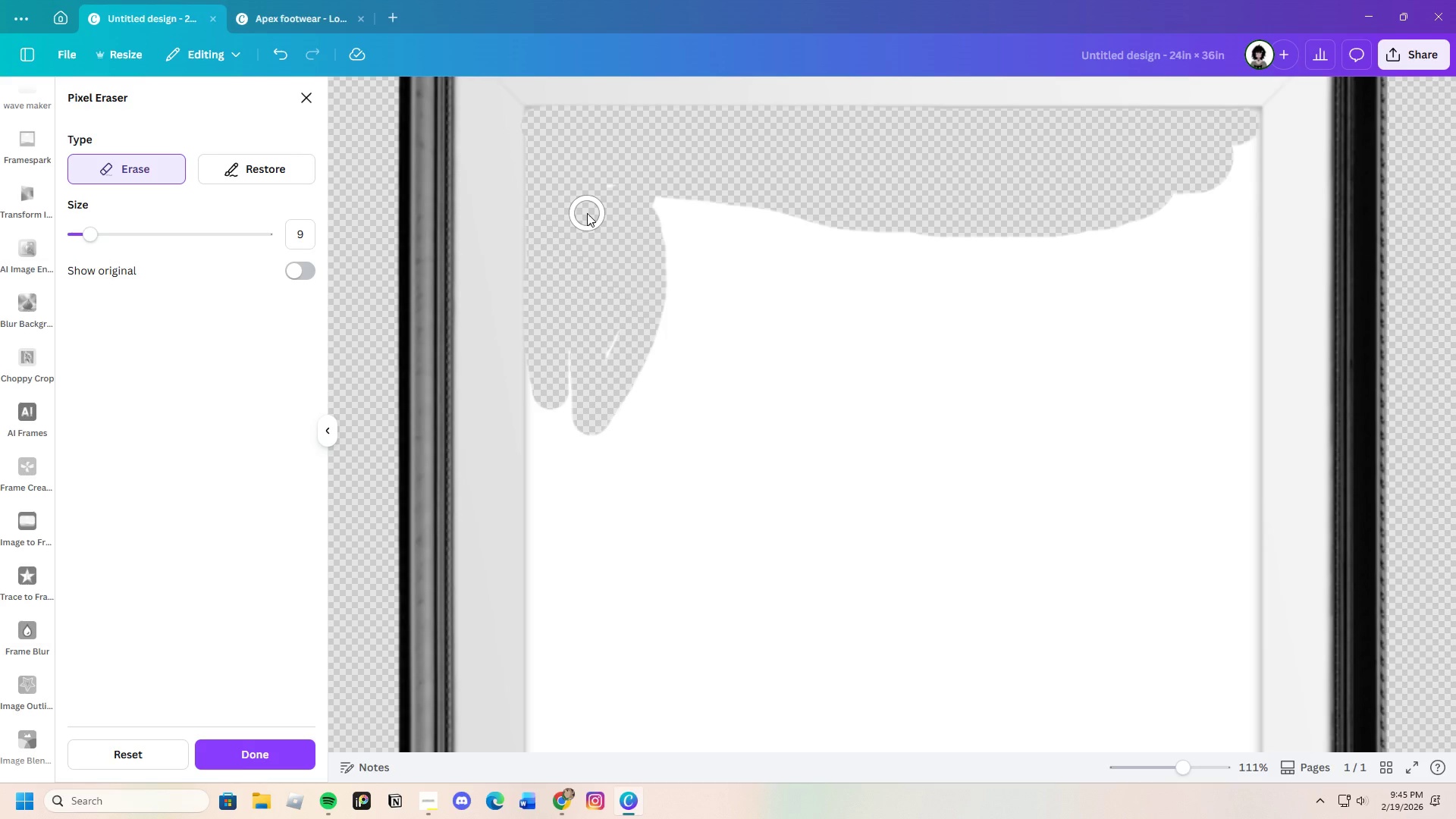 
wait(81.25)
 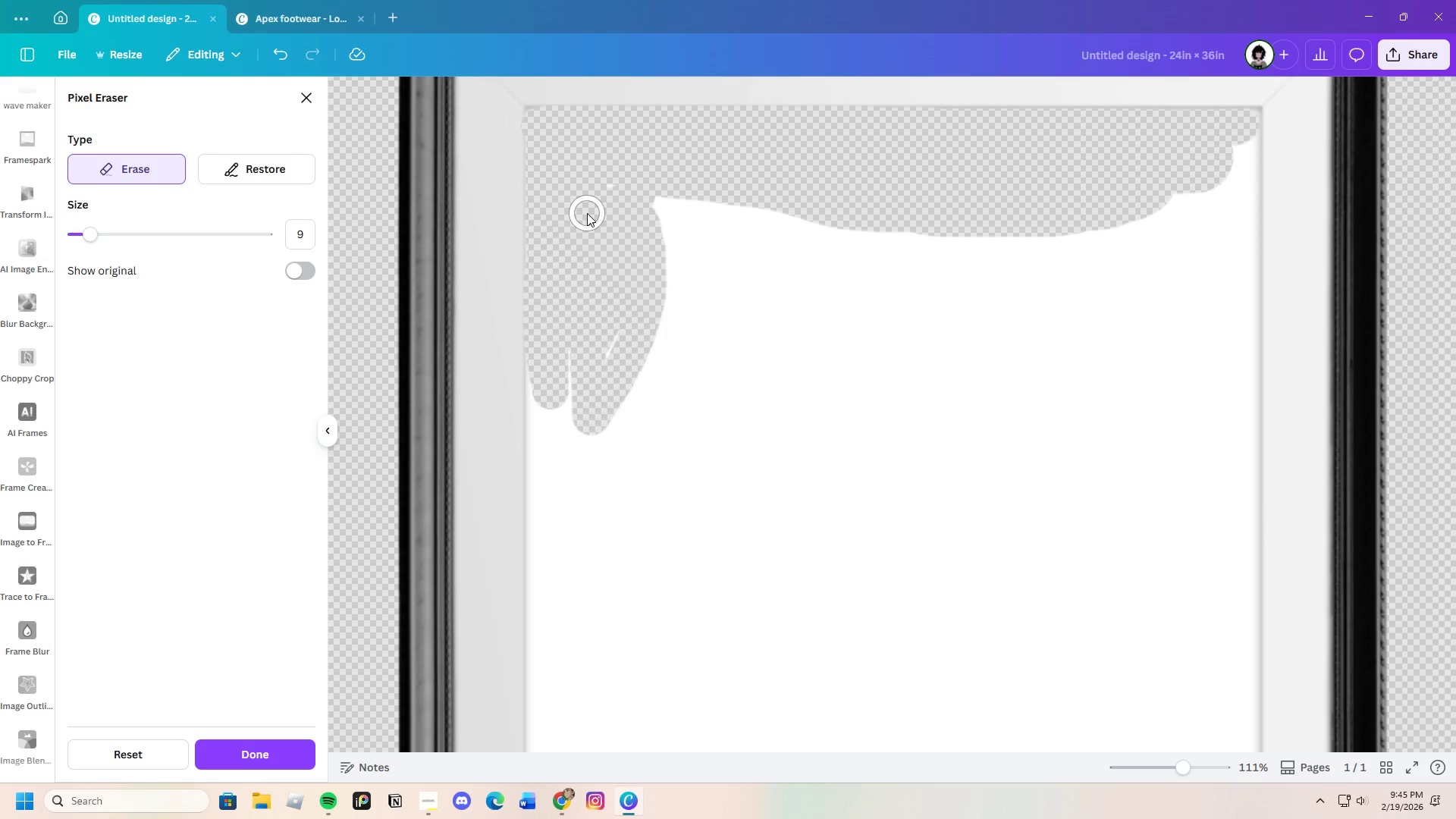 
left_click_drag(start_coordinate=[582, 355], to_coordinate=[875, 241])
 